 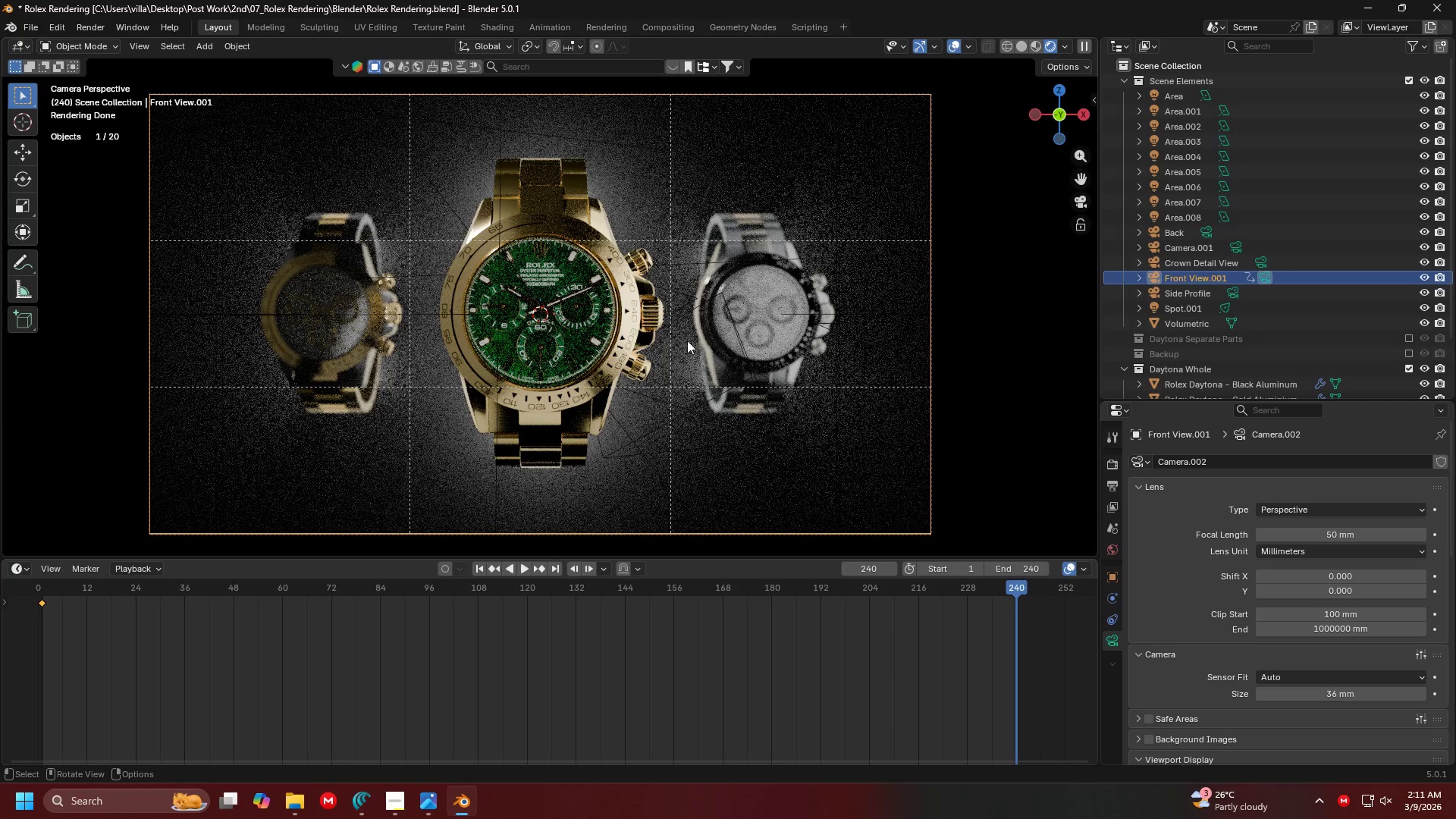 
hold_key(key=ControlLeft, duration=1.5)
 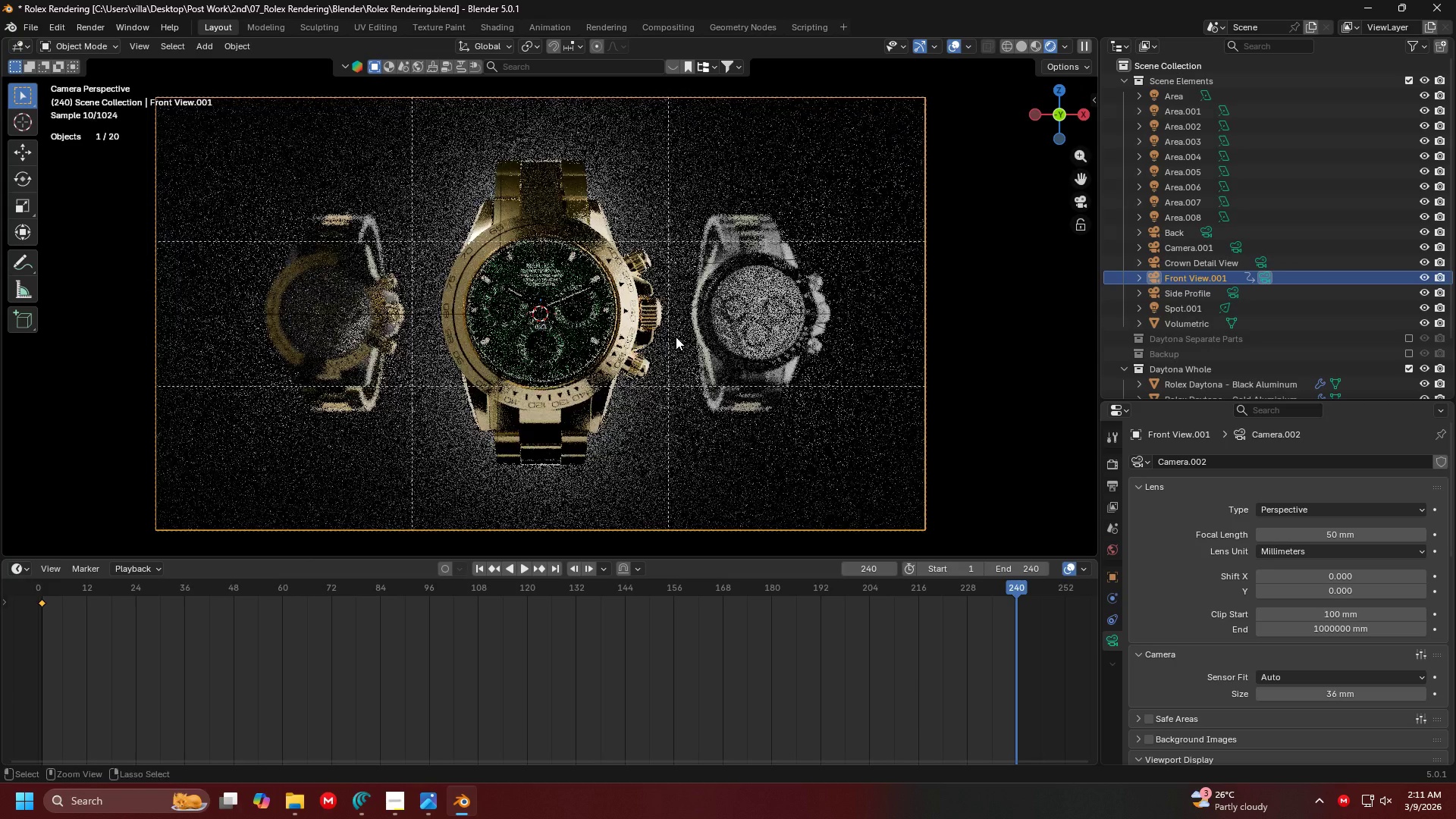 
key(Control+ControlLeft)
 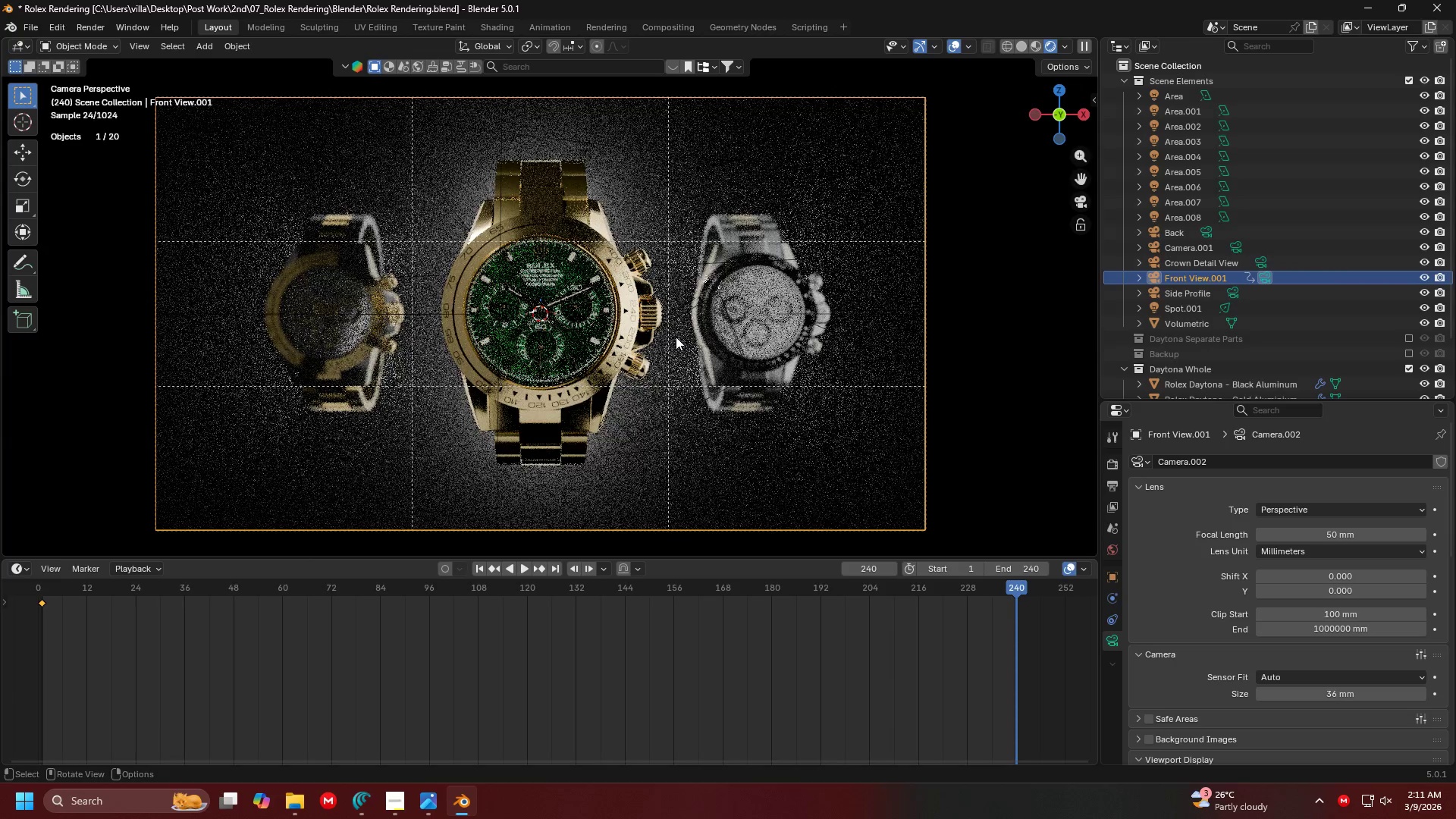 
key(N)
 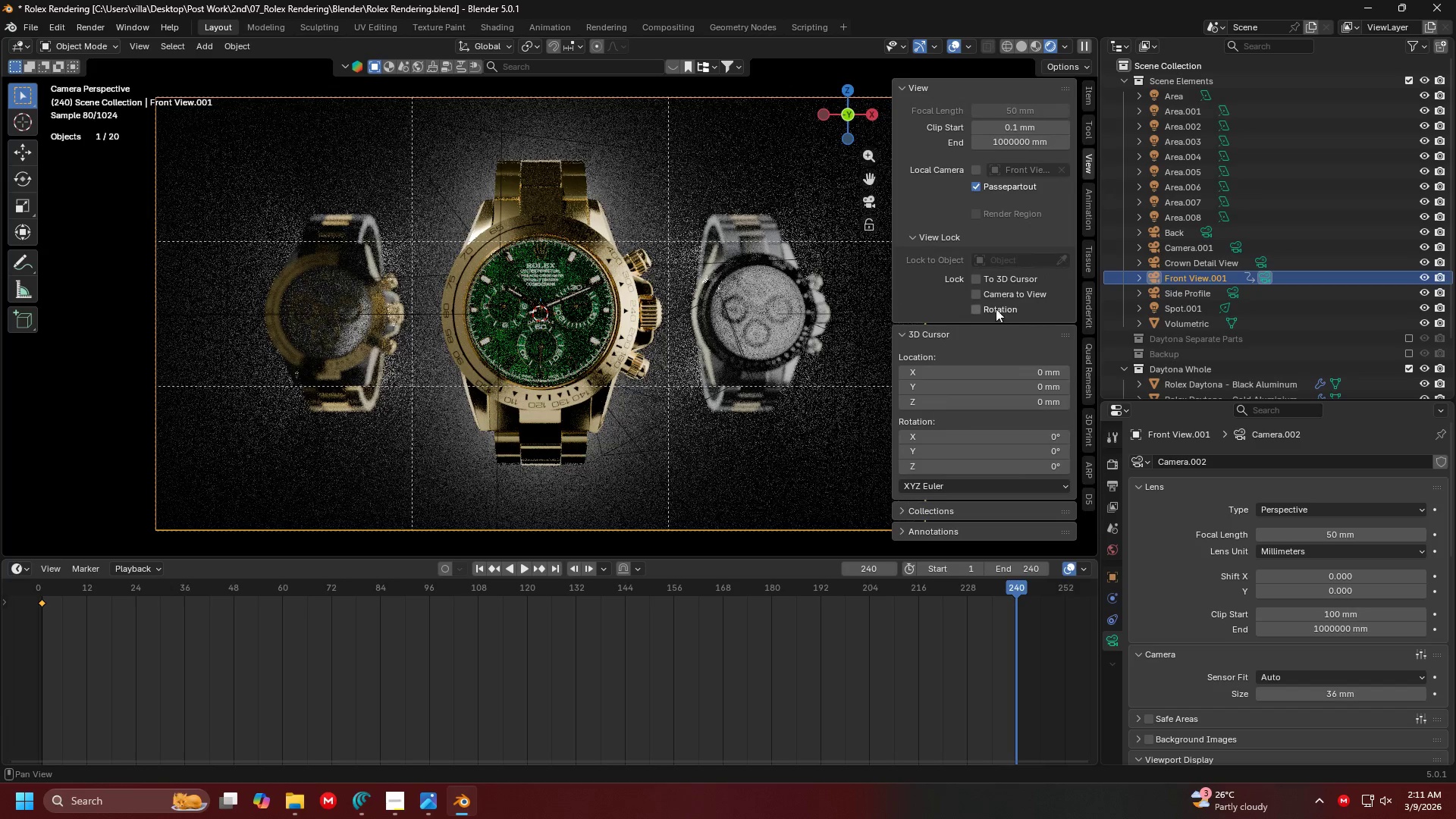 
left_click([997, 291])
 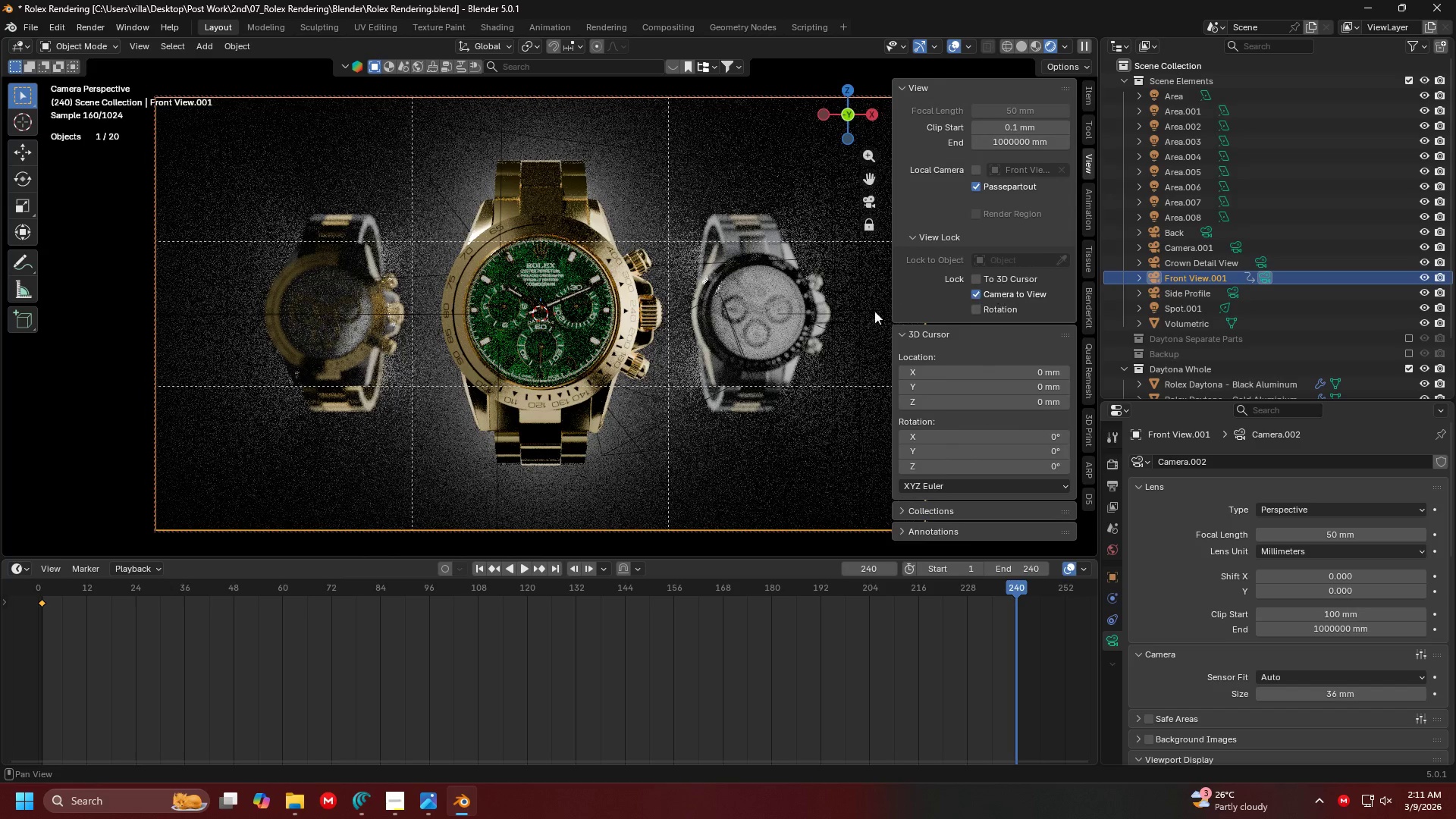 
key(N)
 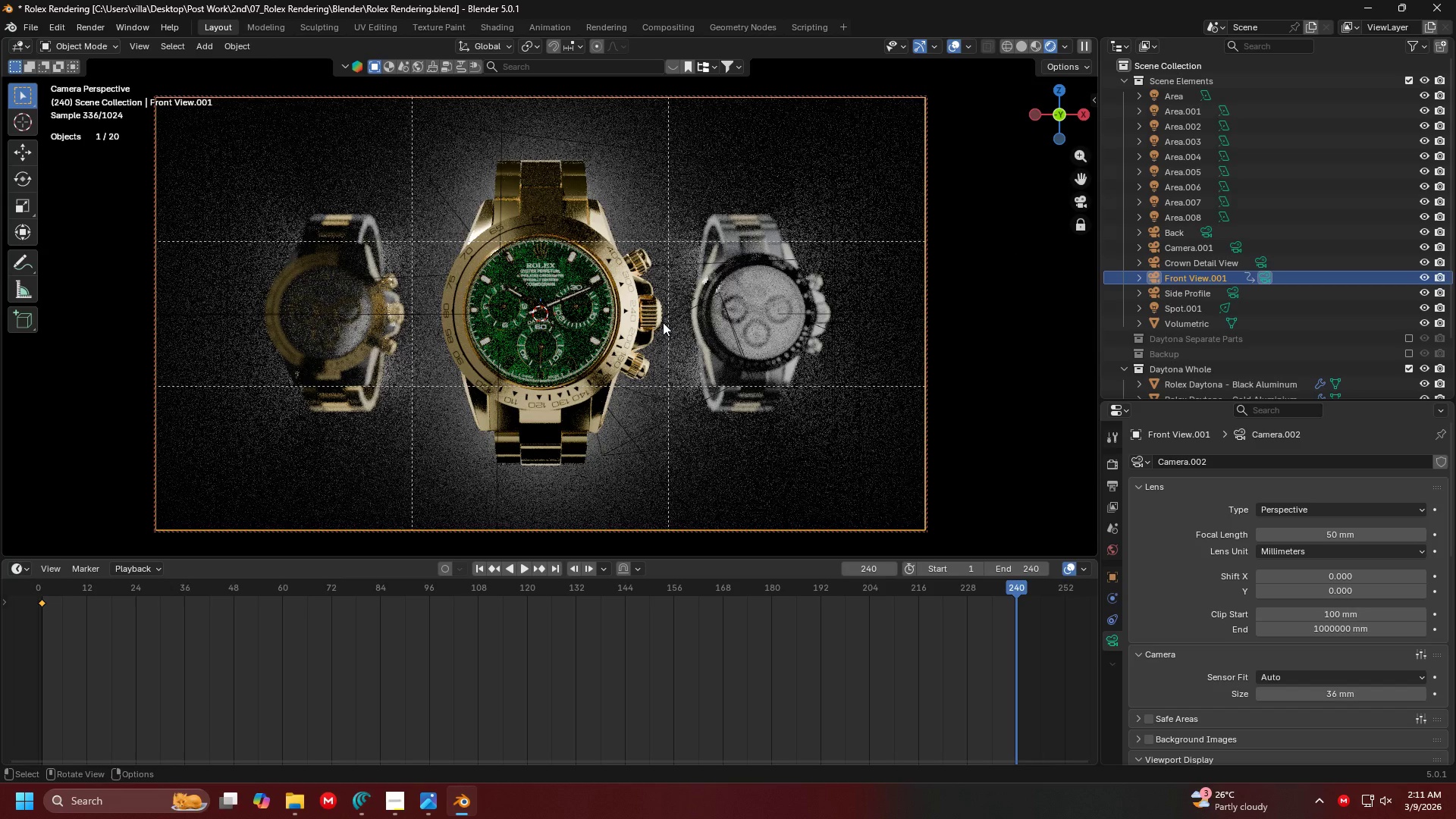 
hold_key(key=ControlLeft, duration=1.5)
 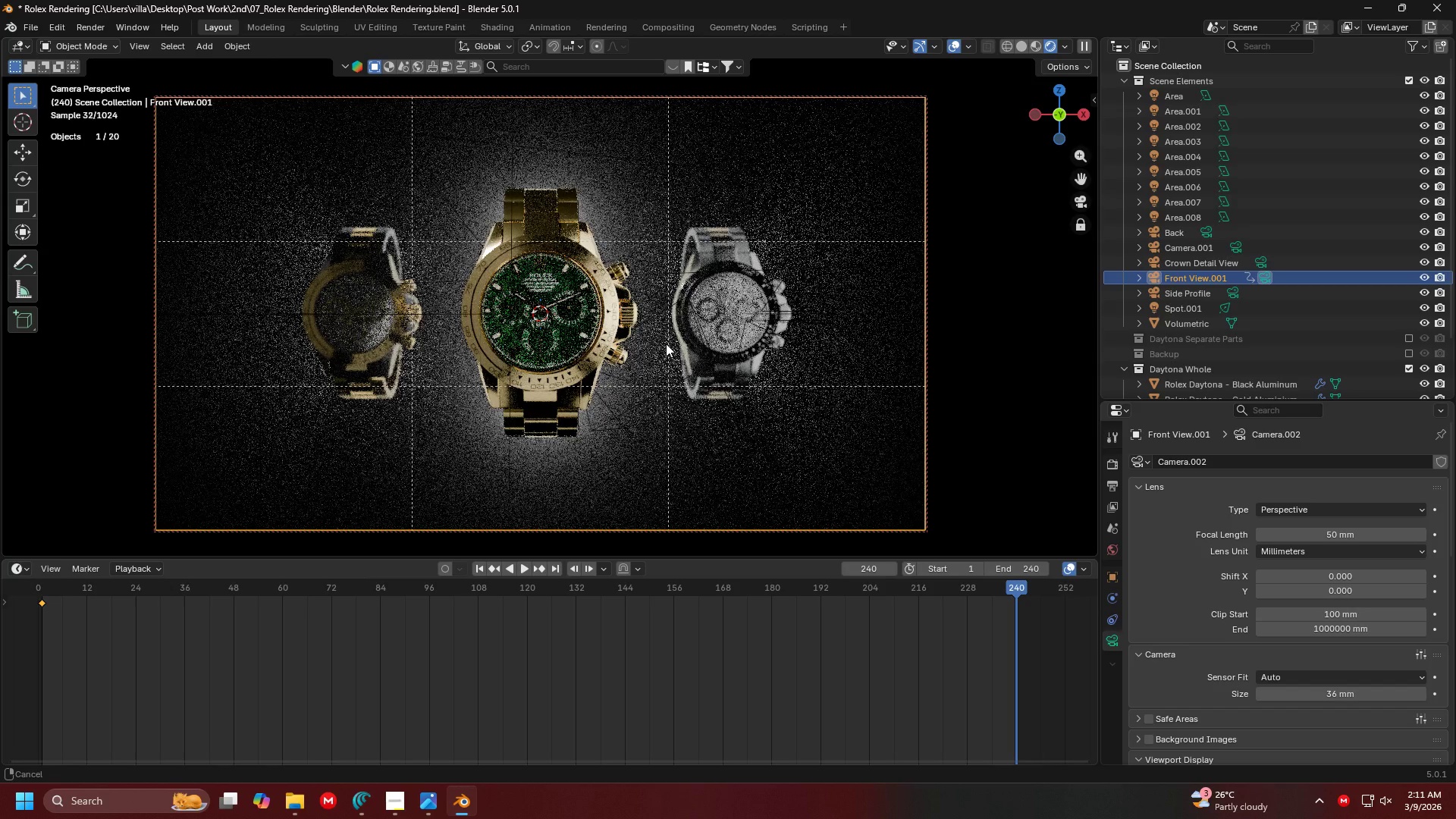 
hold_key(key=ControlLeft, duration=0.61)
 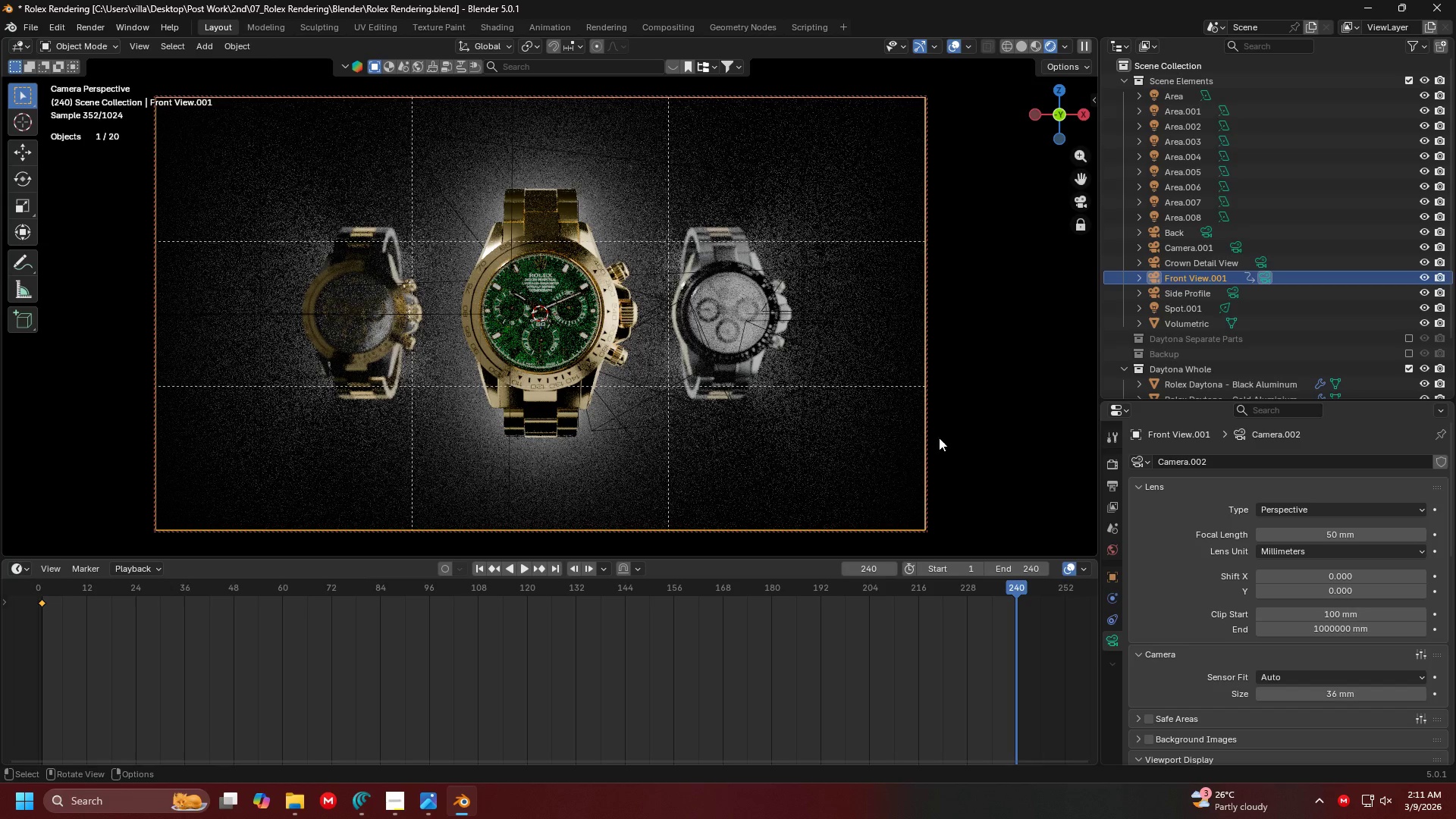 
key(I)
 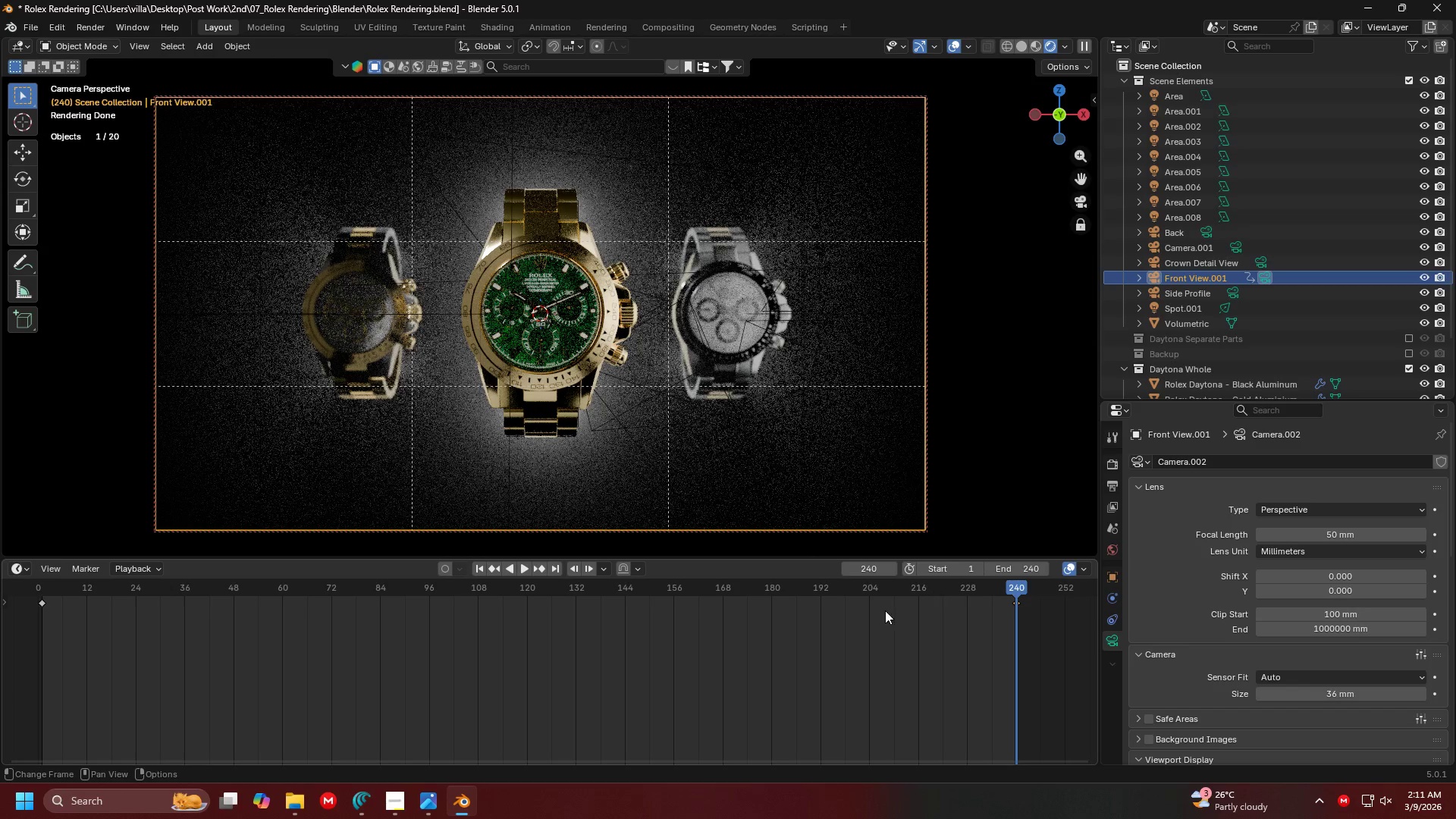 
left_click([880, 612])
 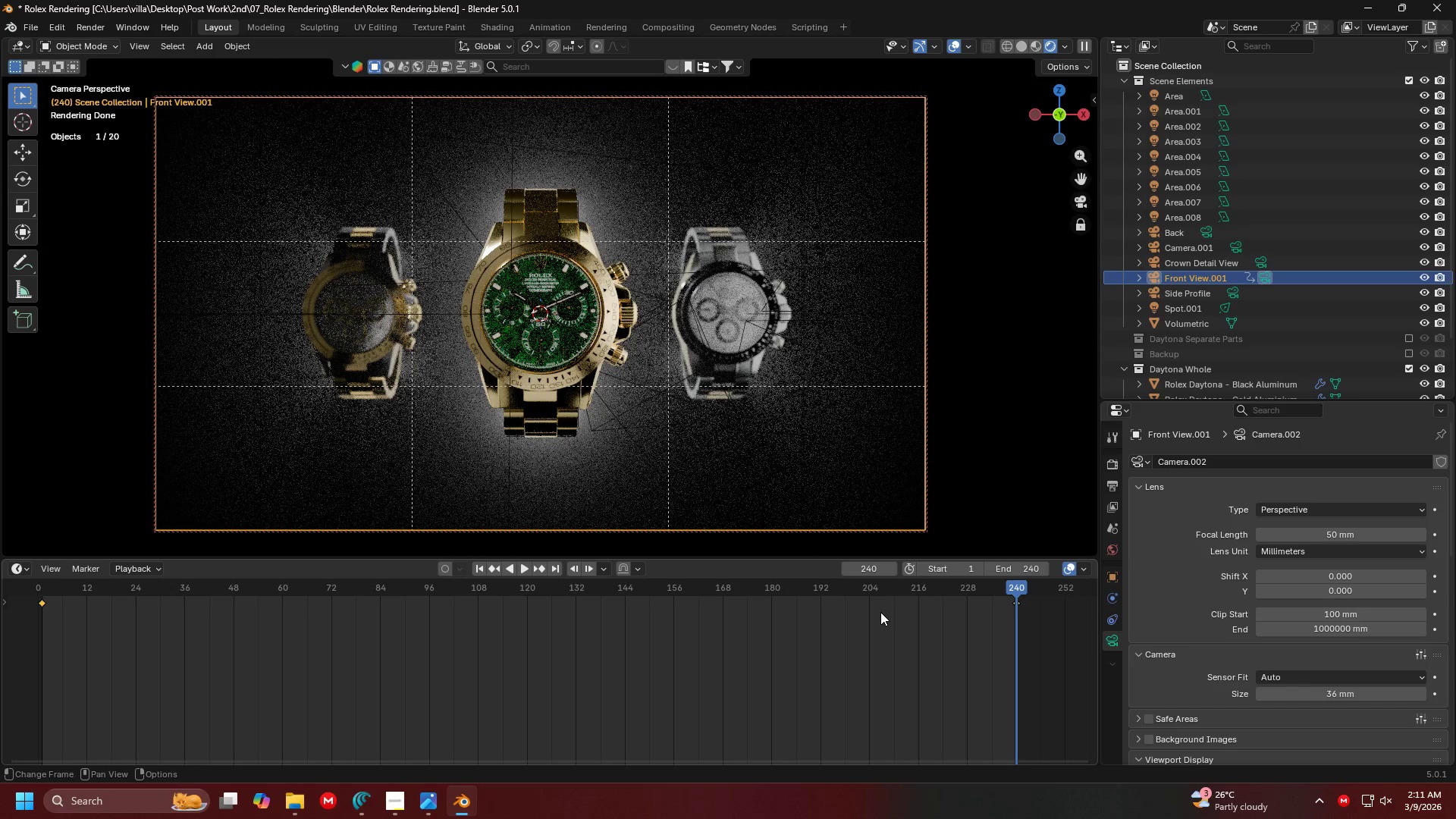 
type(ai)
 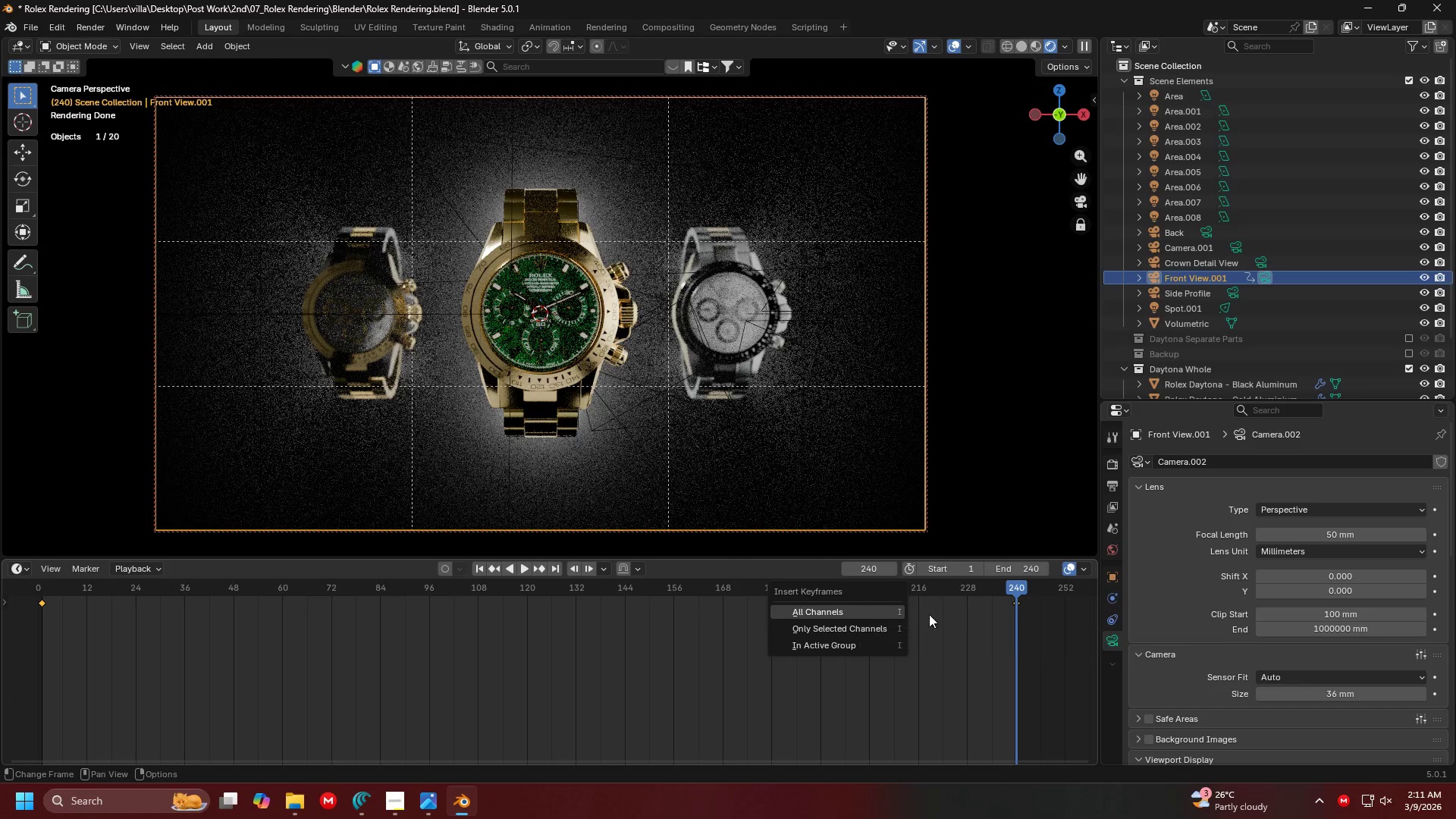 
key(Escape)
 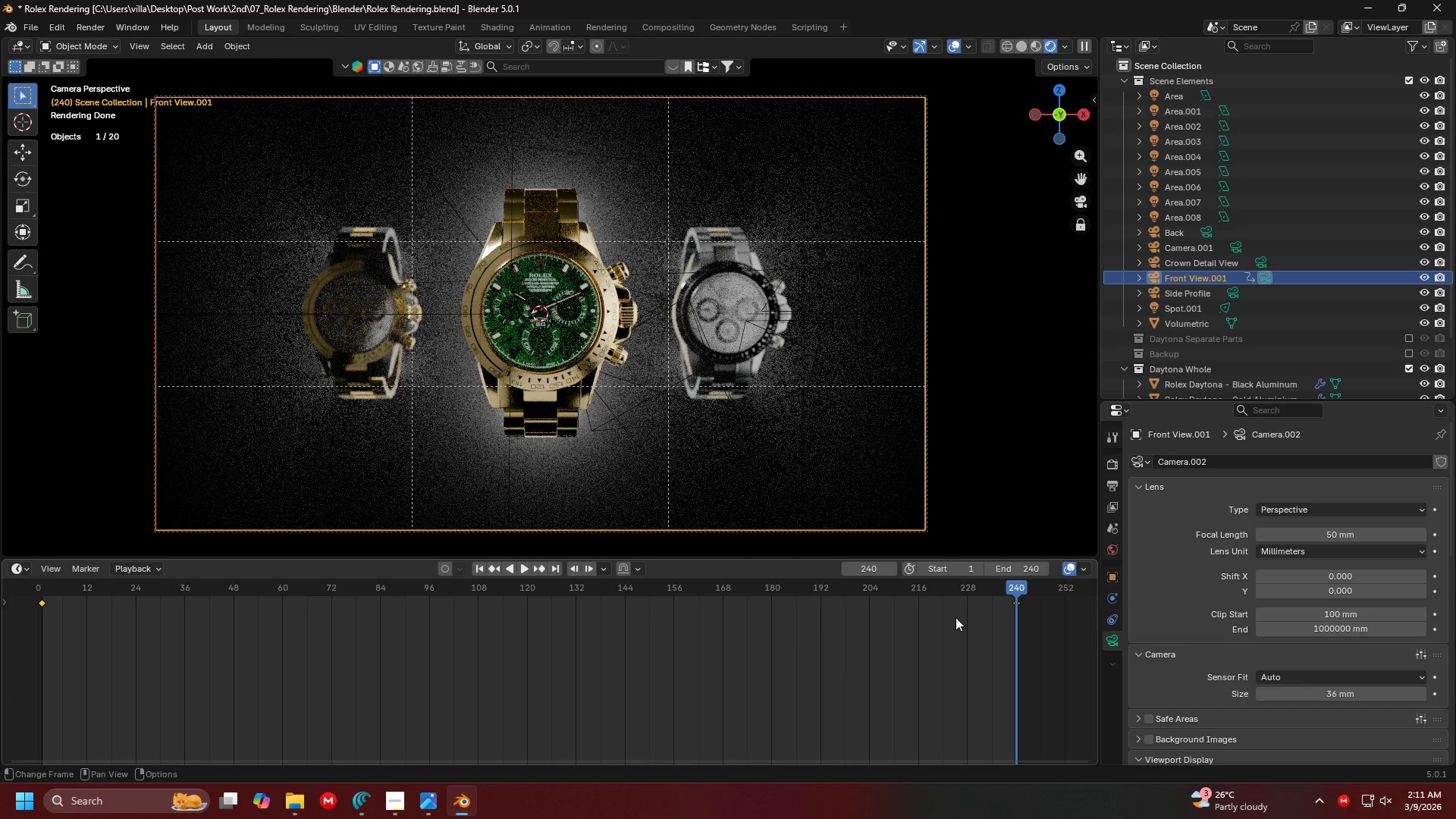 
key(T)
 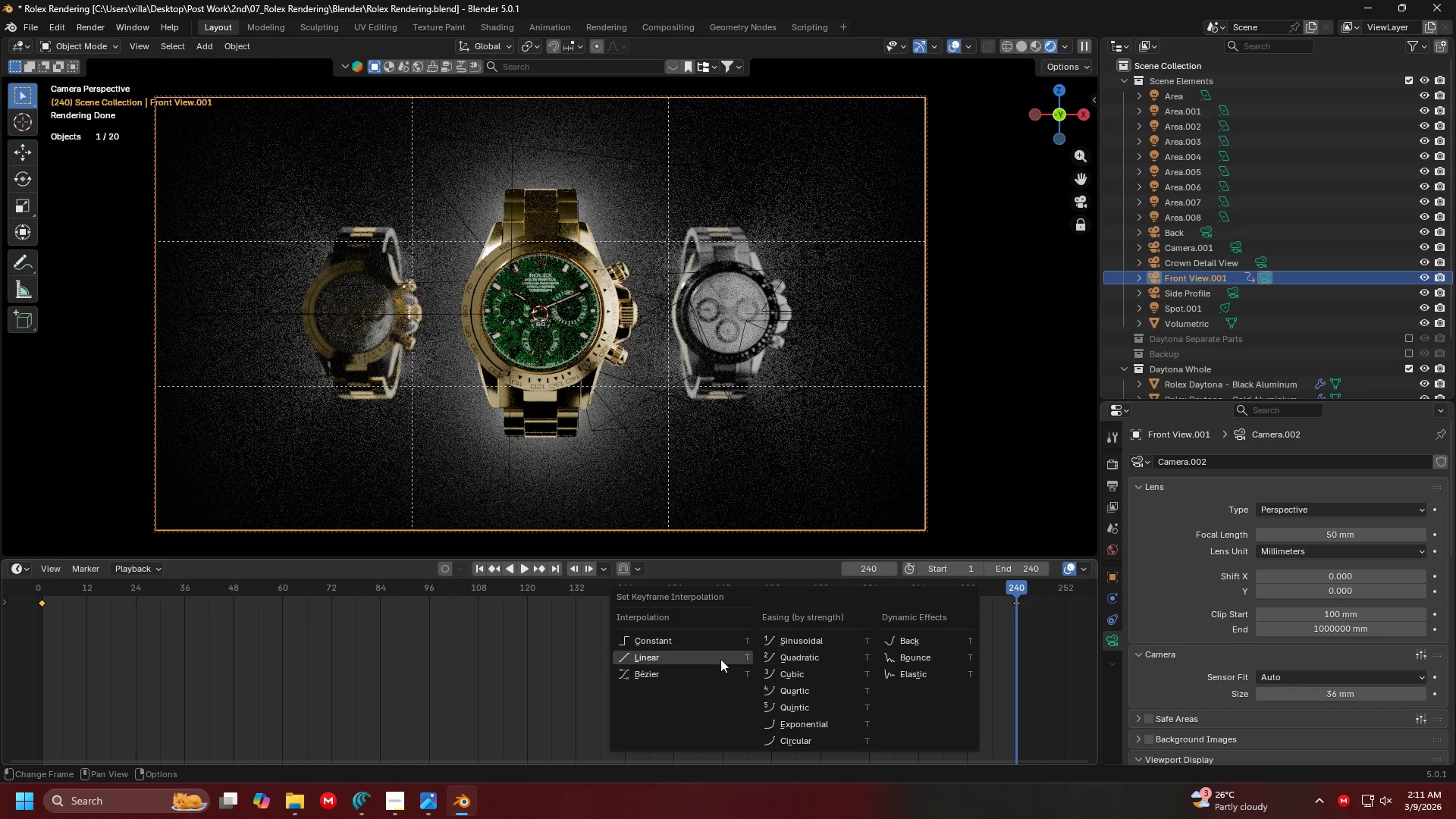 
left_click([720, 660])
 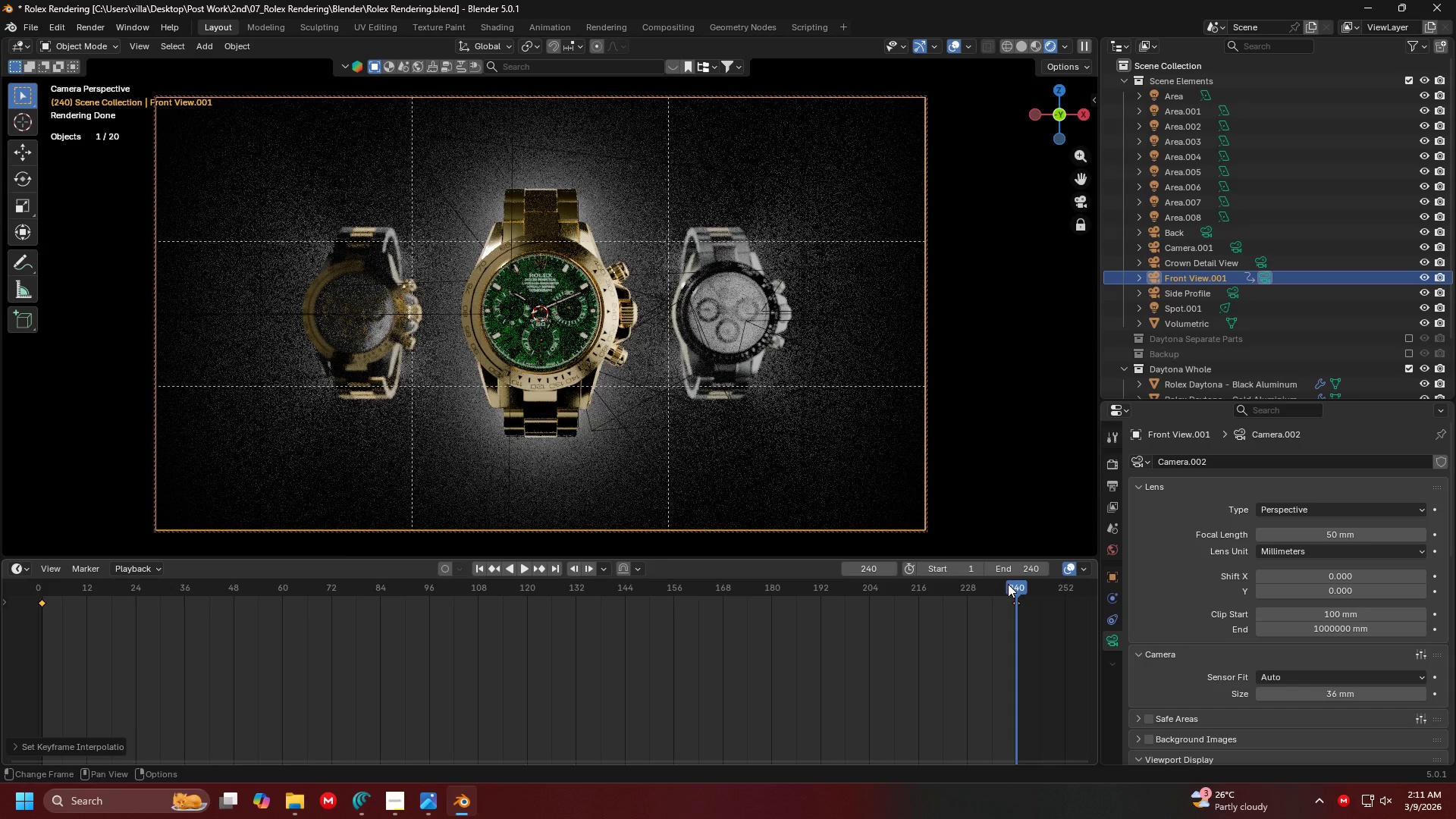 
left_click_drag(start_coordinate=[1013, 587], to_coordinate=[42, 625])
 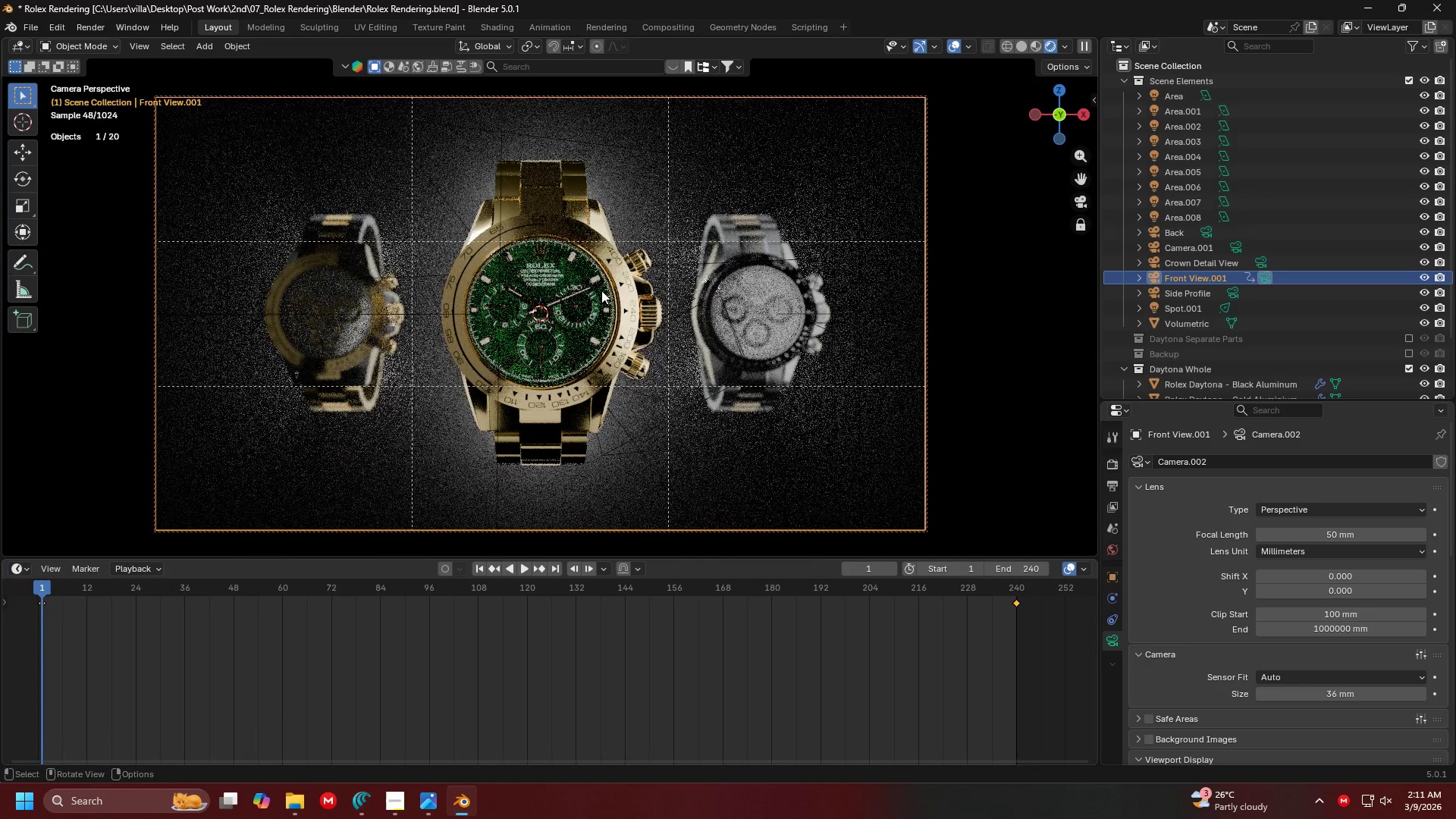 
left_click([613, 280])
 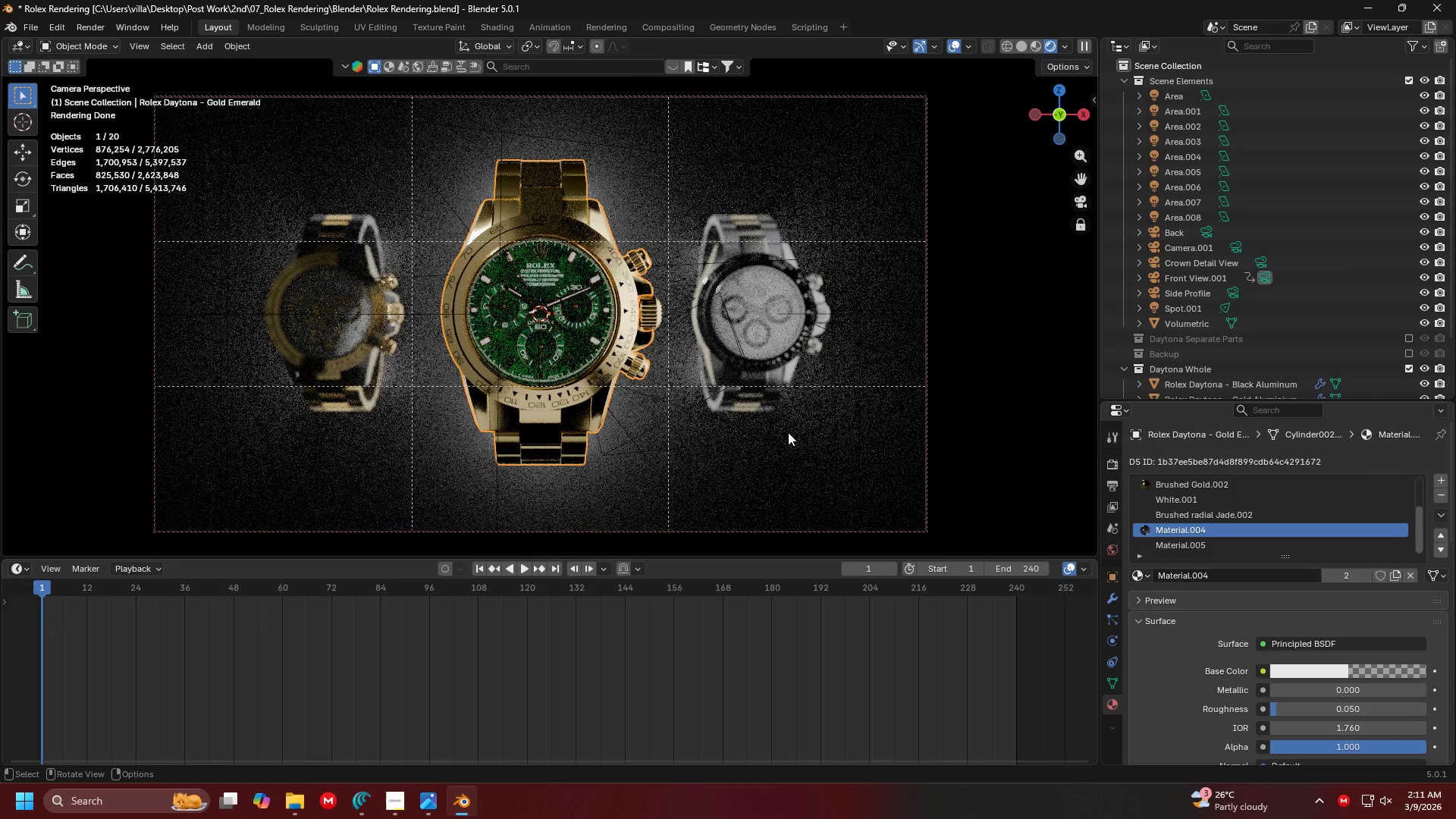 
wait(7.74)
 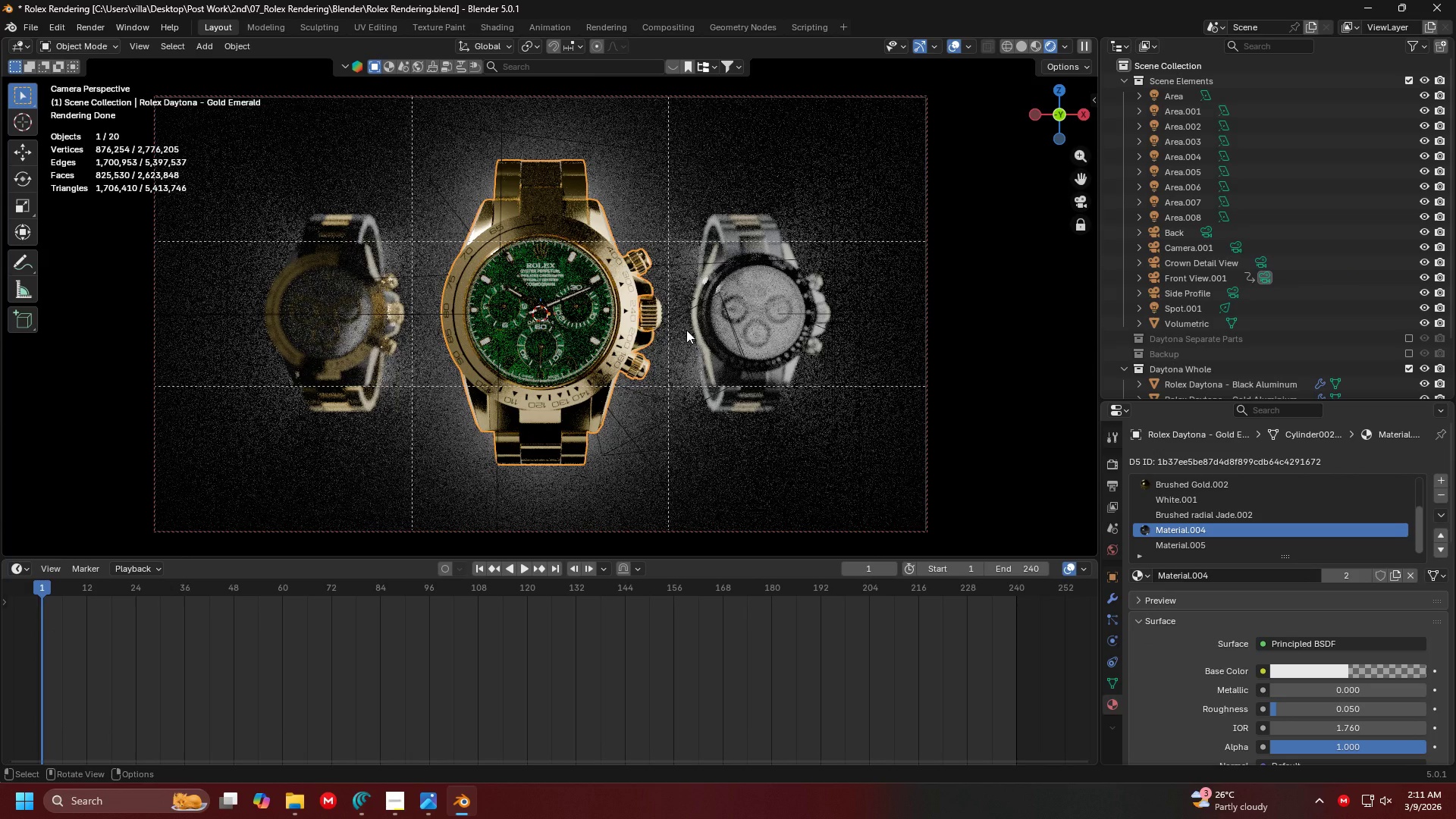 
left_click([930, 391])
 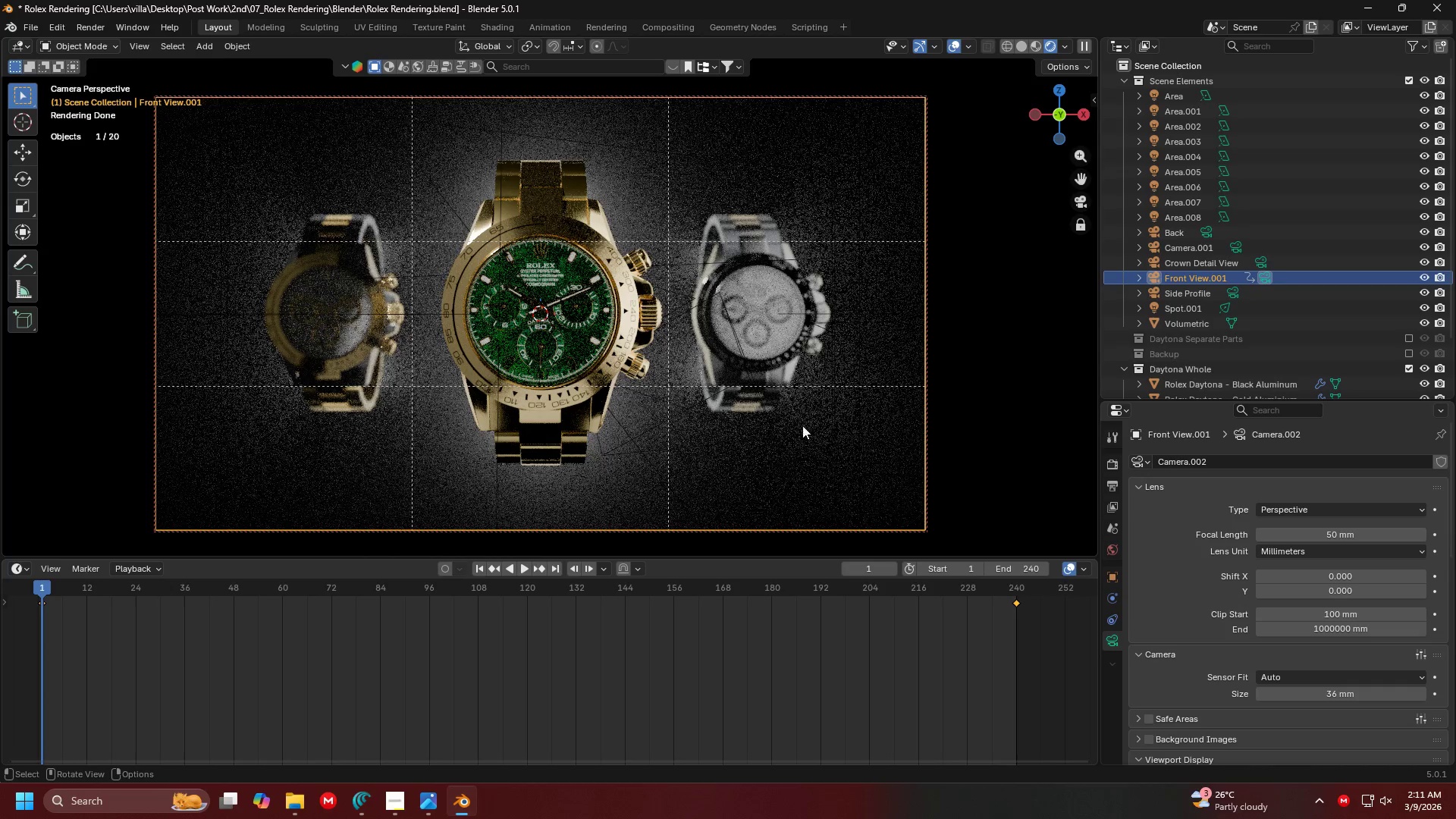 
key(N)
 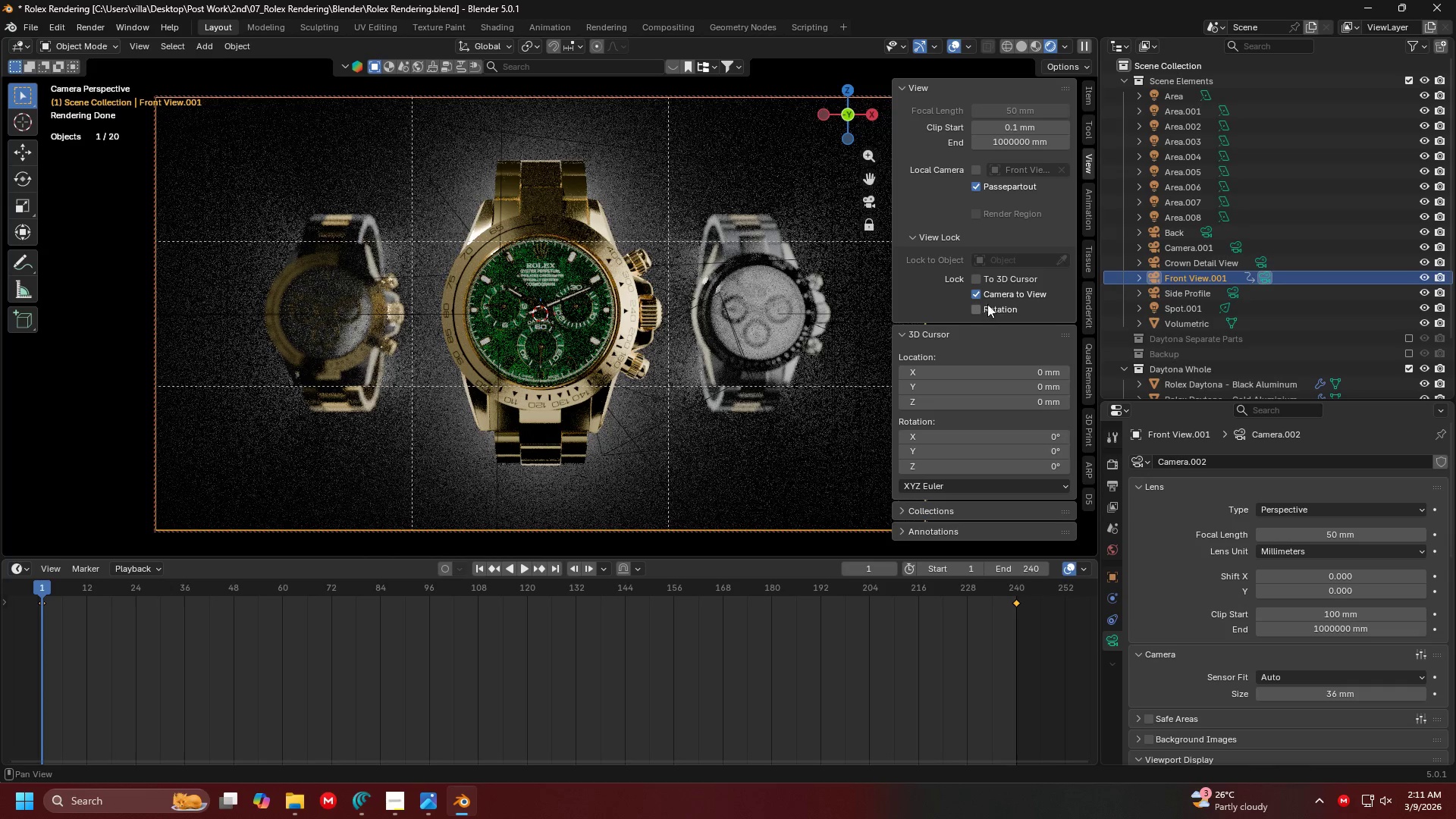 
left_click([989, 293])
 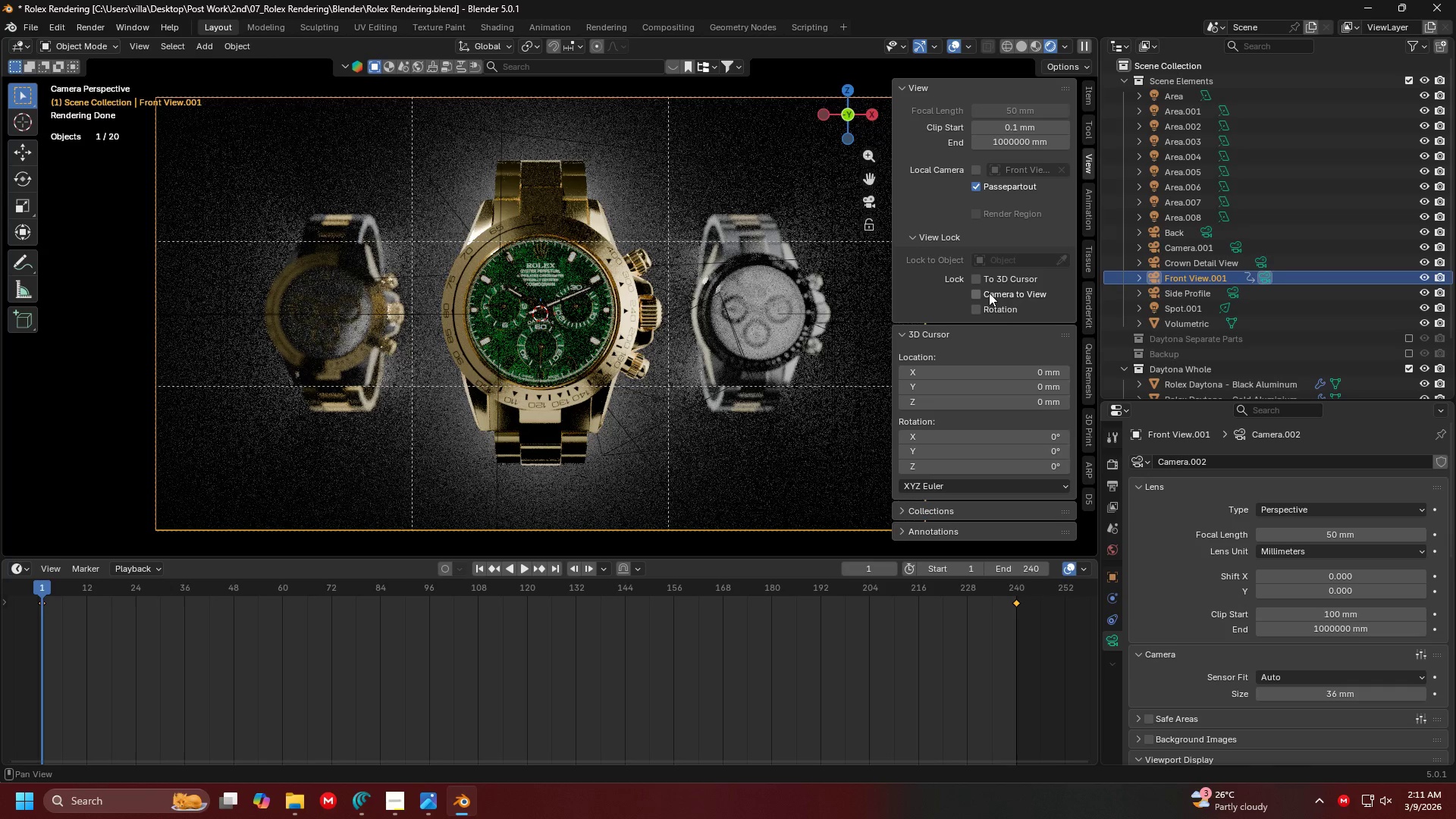 
left_click([989, 293])
 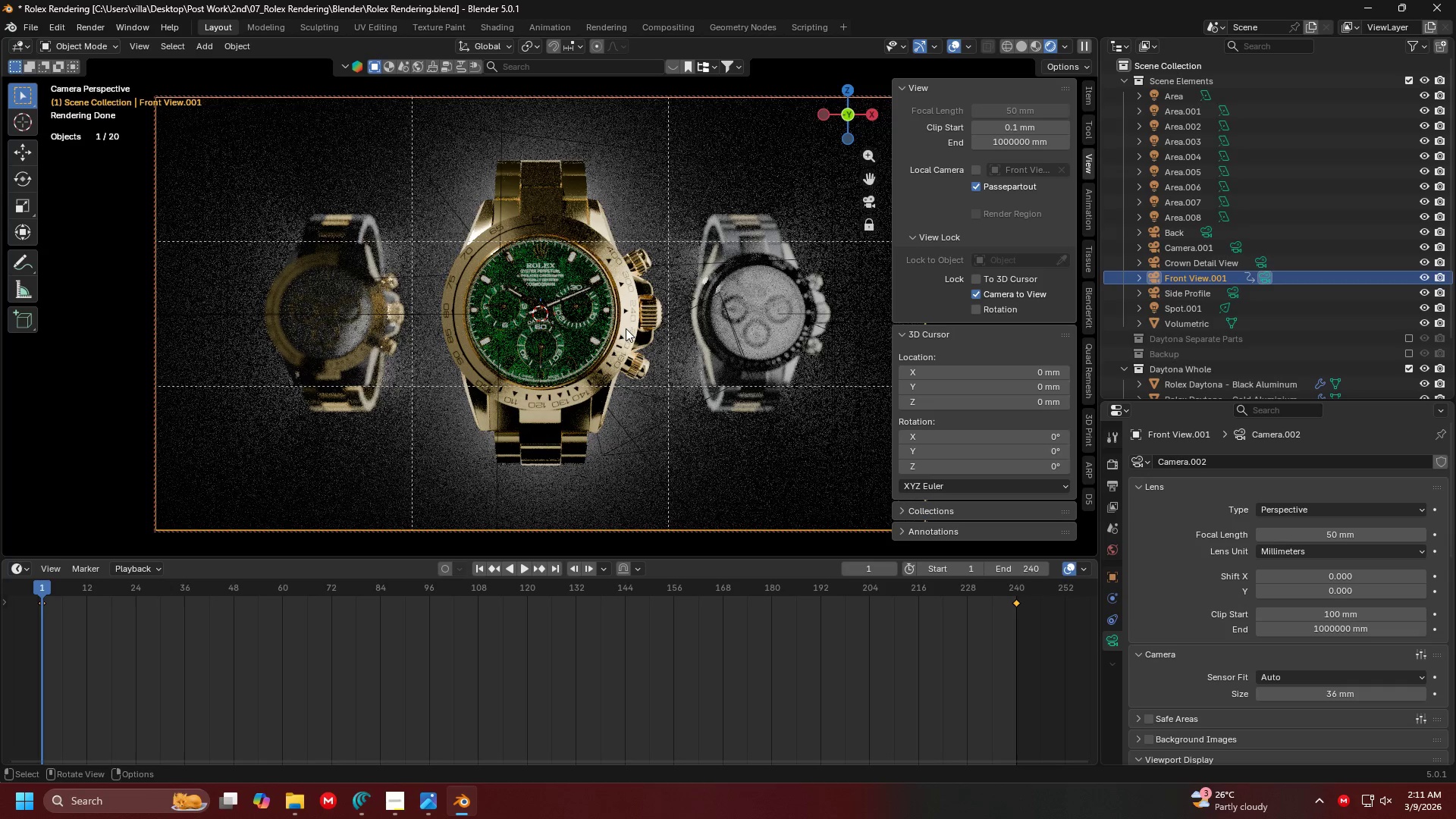 
hold_key(key=ControlLeft, duration=1.5)
 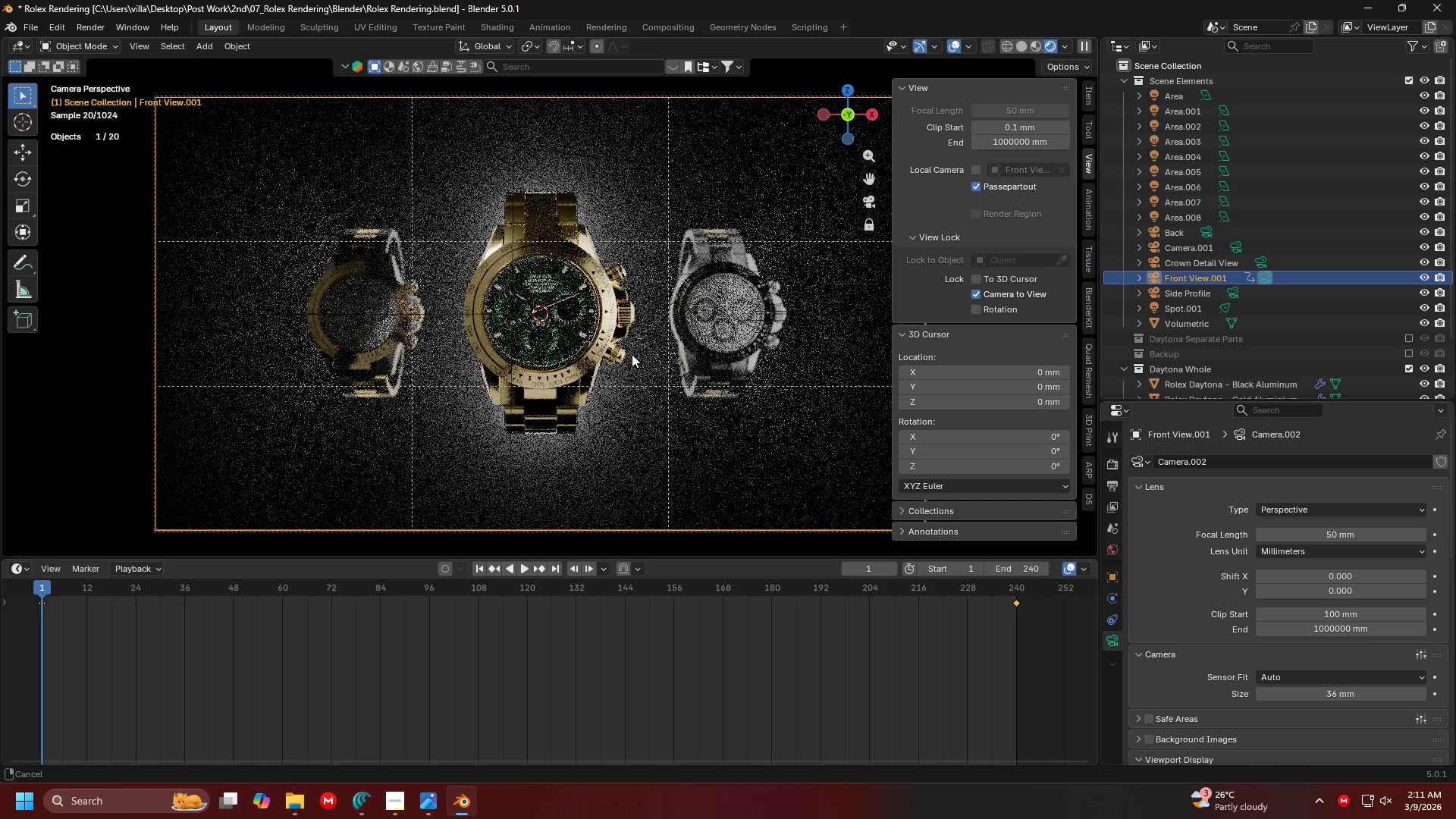 
hold_key(key=ControlLeft, duration=1.51)
 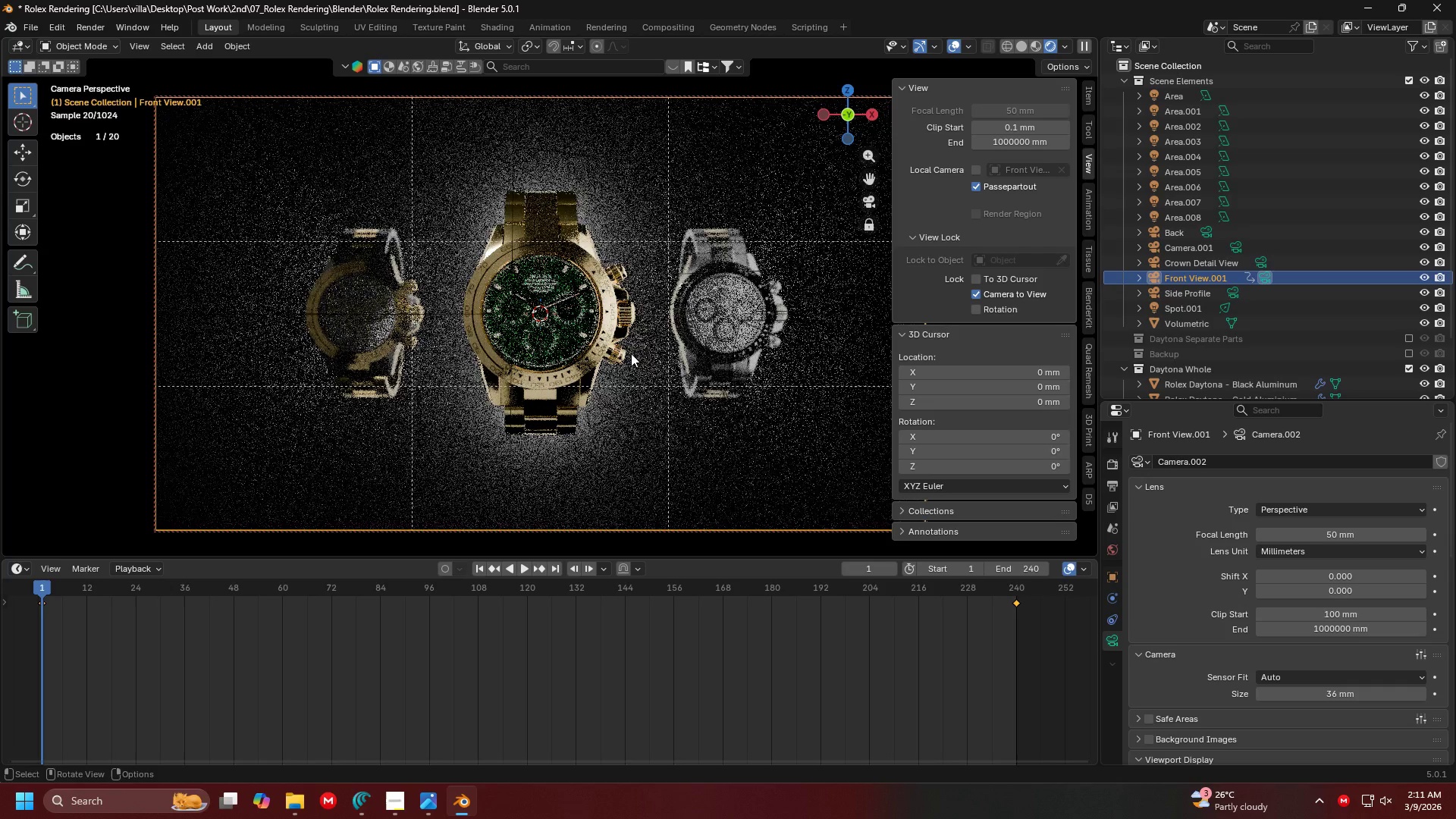 
hold_key(key=ControlLeft, duration=0.38)
 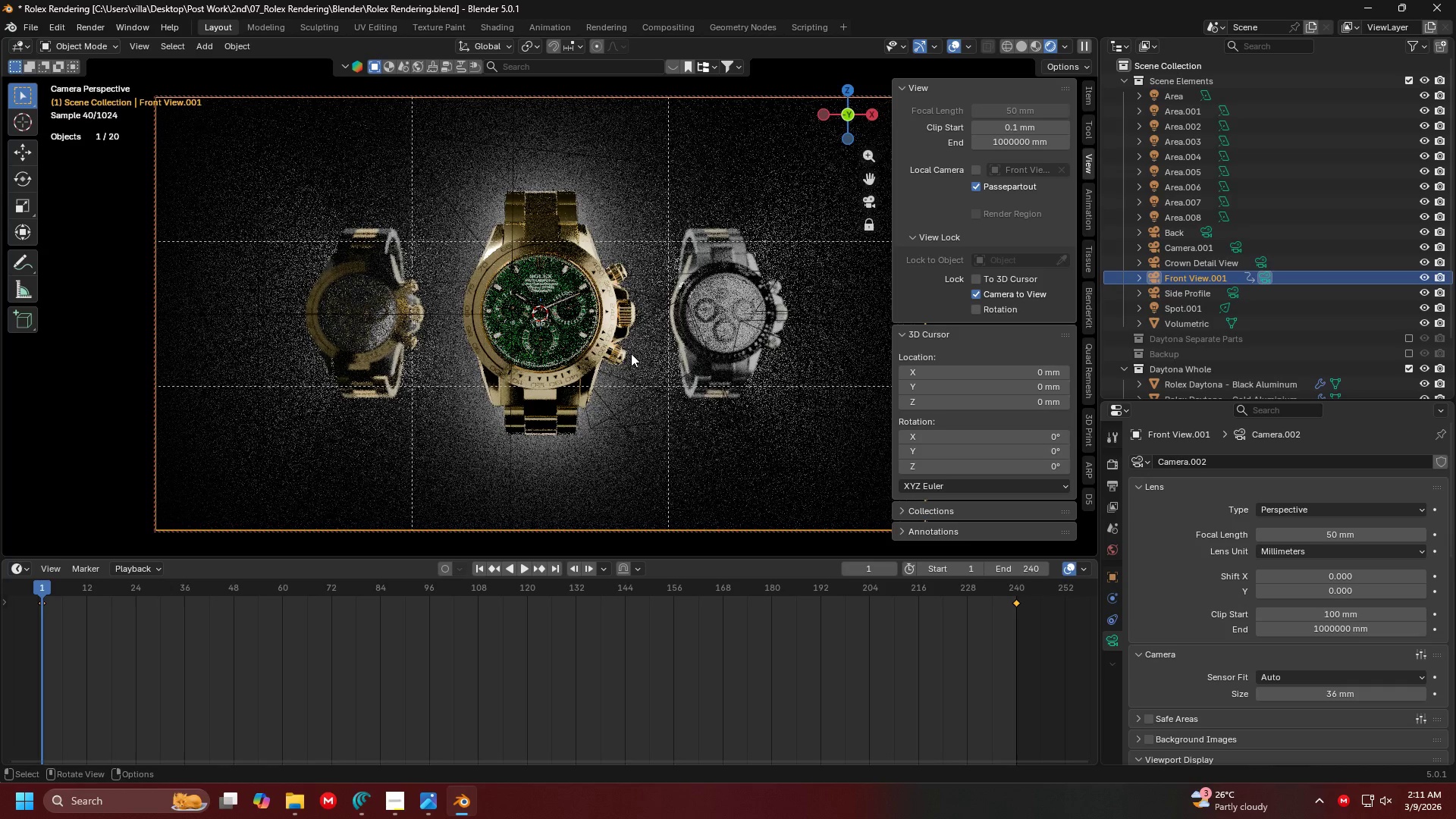 
key(I)
 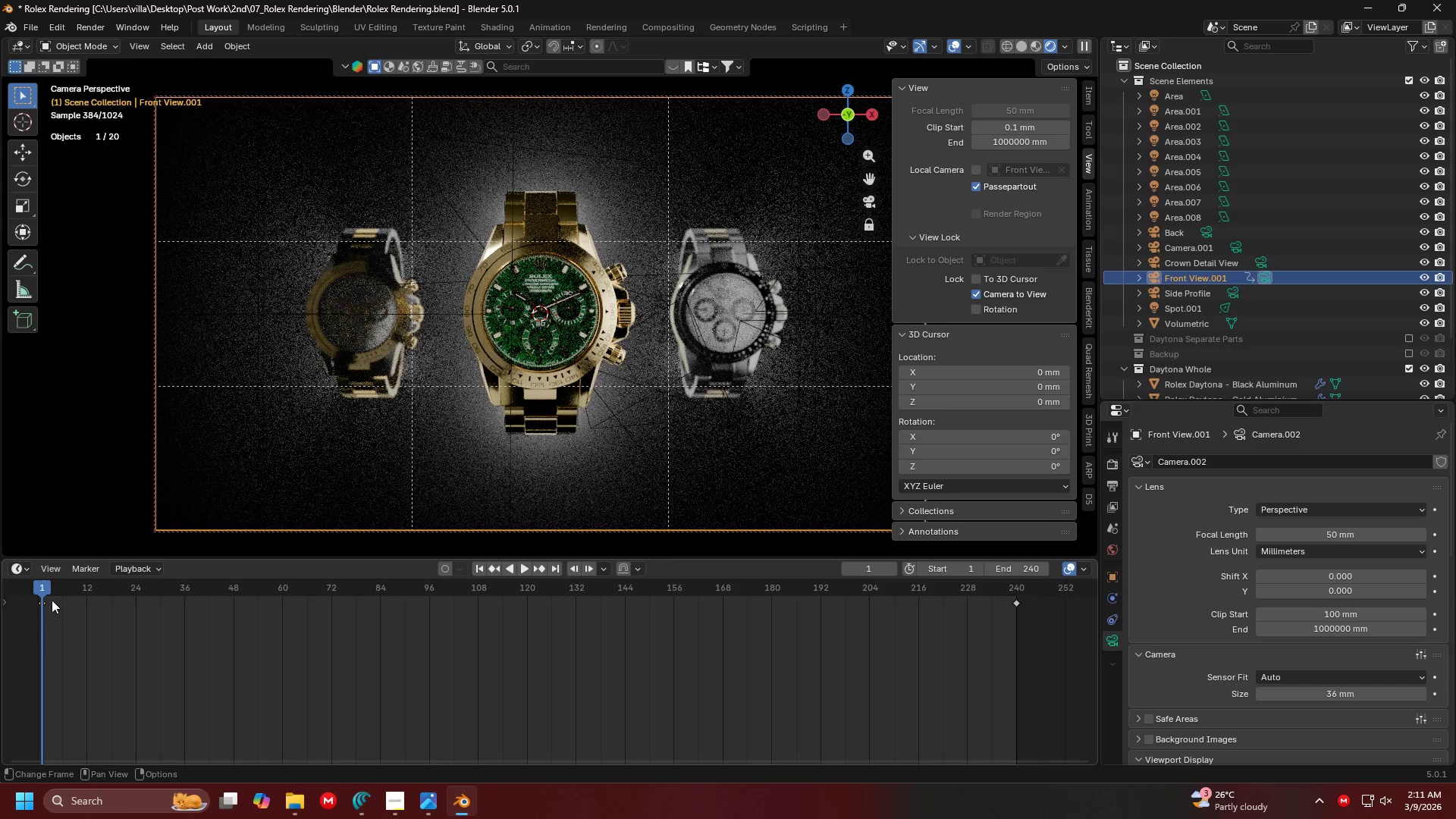 
left_click_drag(start_coordinate=[45, 587], to_coordinate=[1015, 632])
 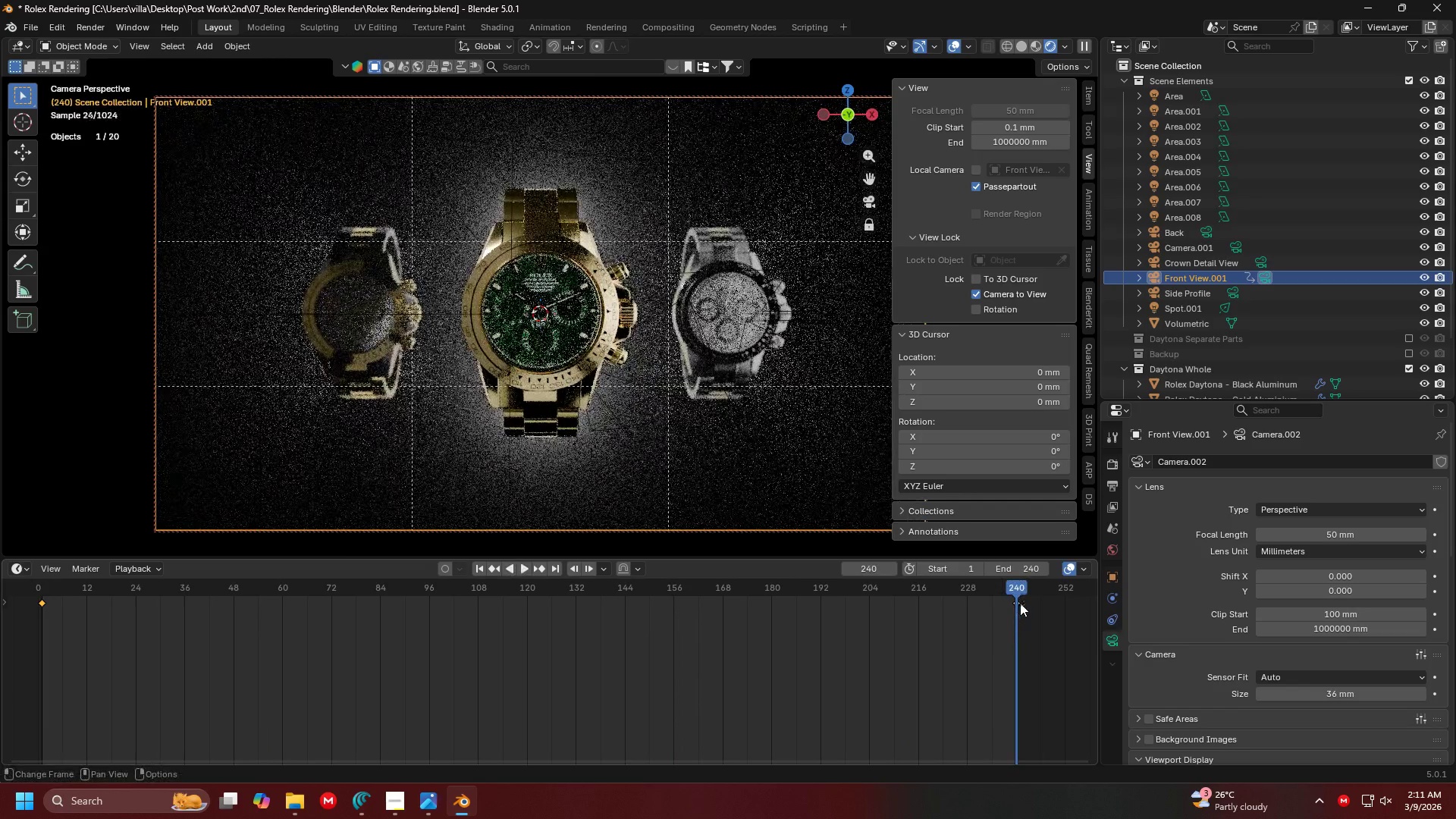 
left_click([1020, 603])
 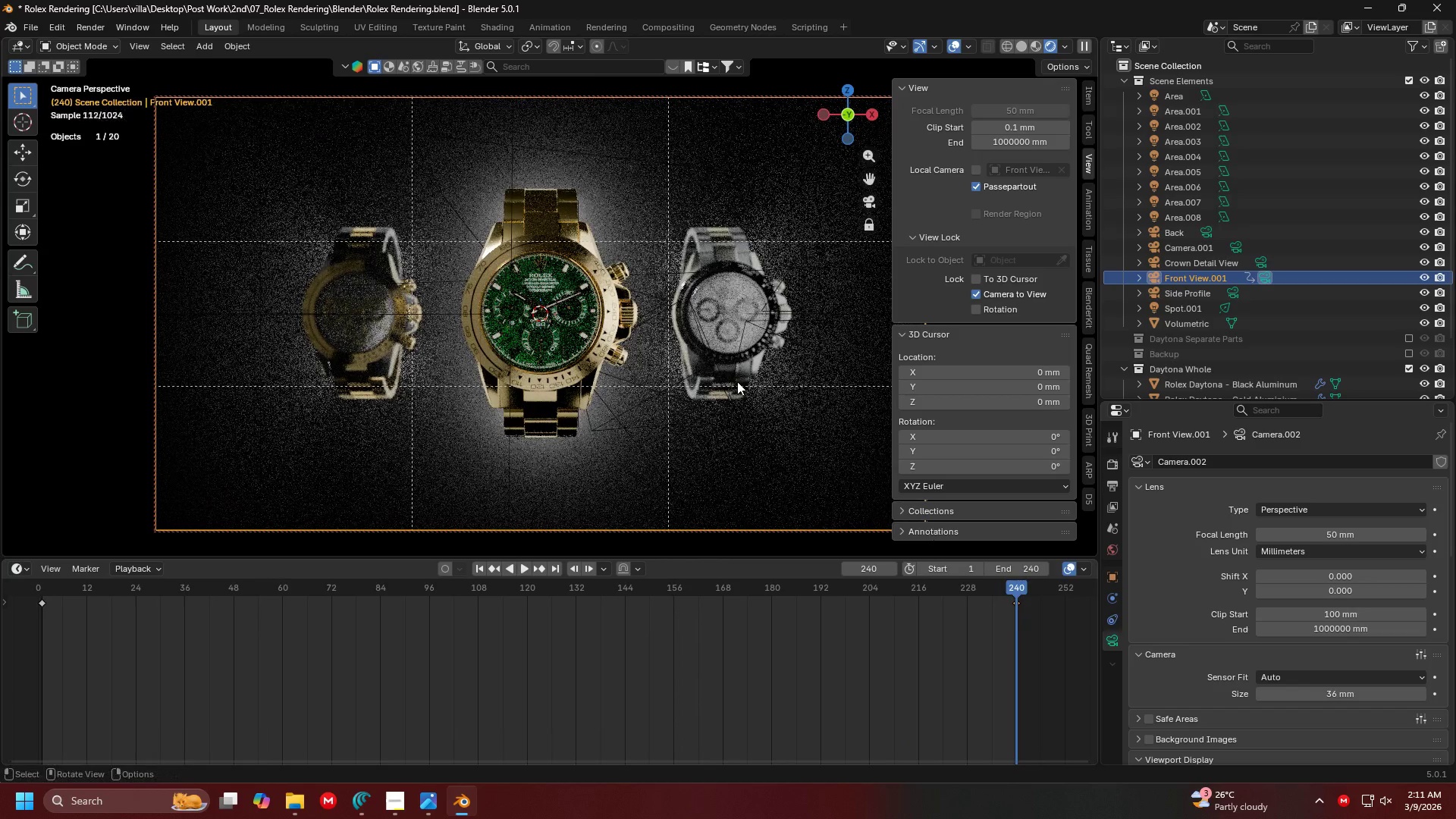 
hold_key(key=ControlLeft, duration=1.5)
 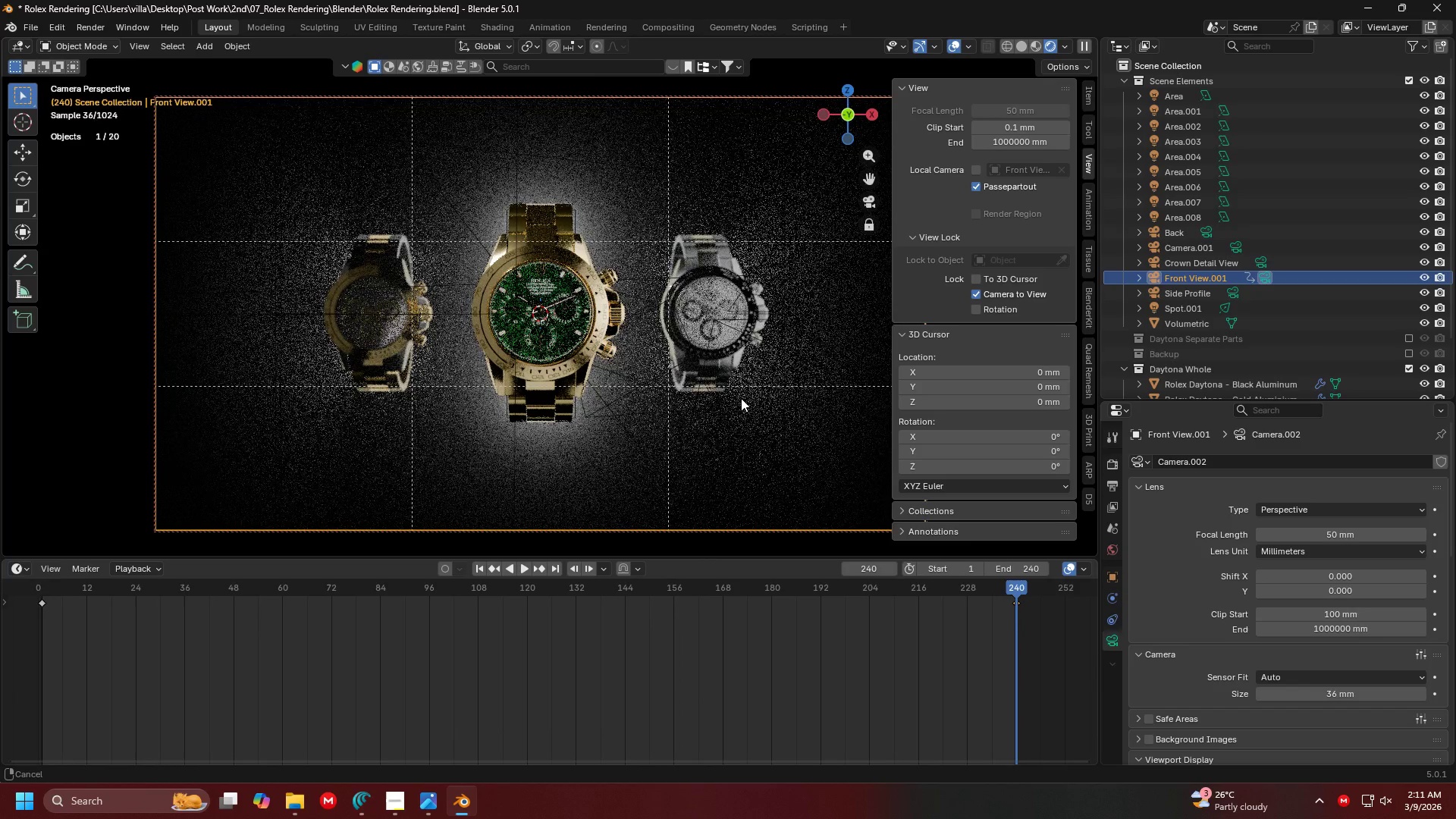 
hold_key(key=ControlLeft, duration=1.52)
 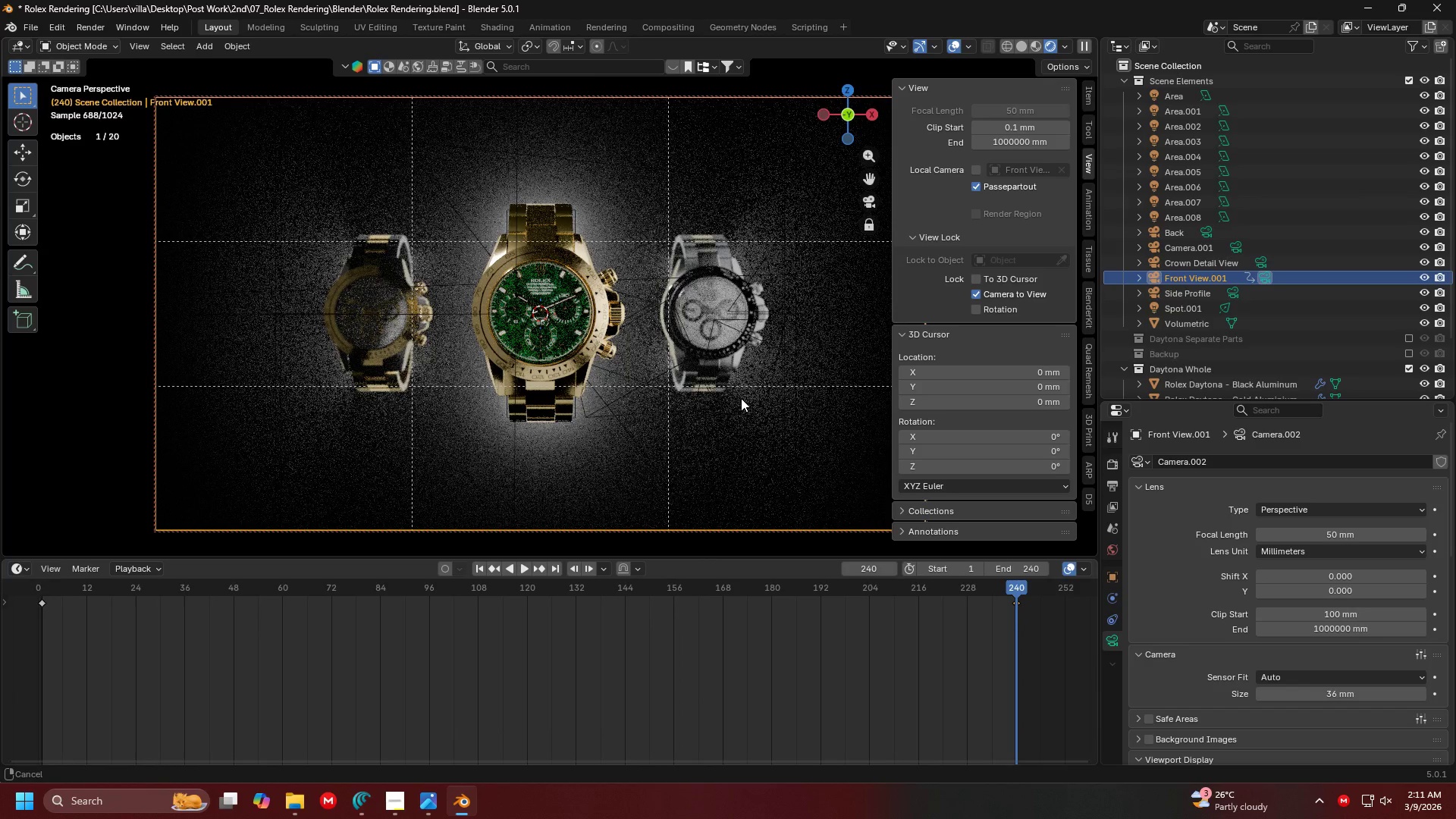 
hold_key(key=ControlLeft, duration=0.78)
 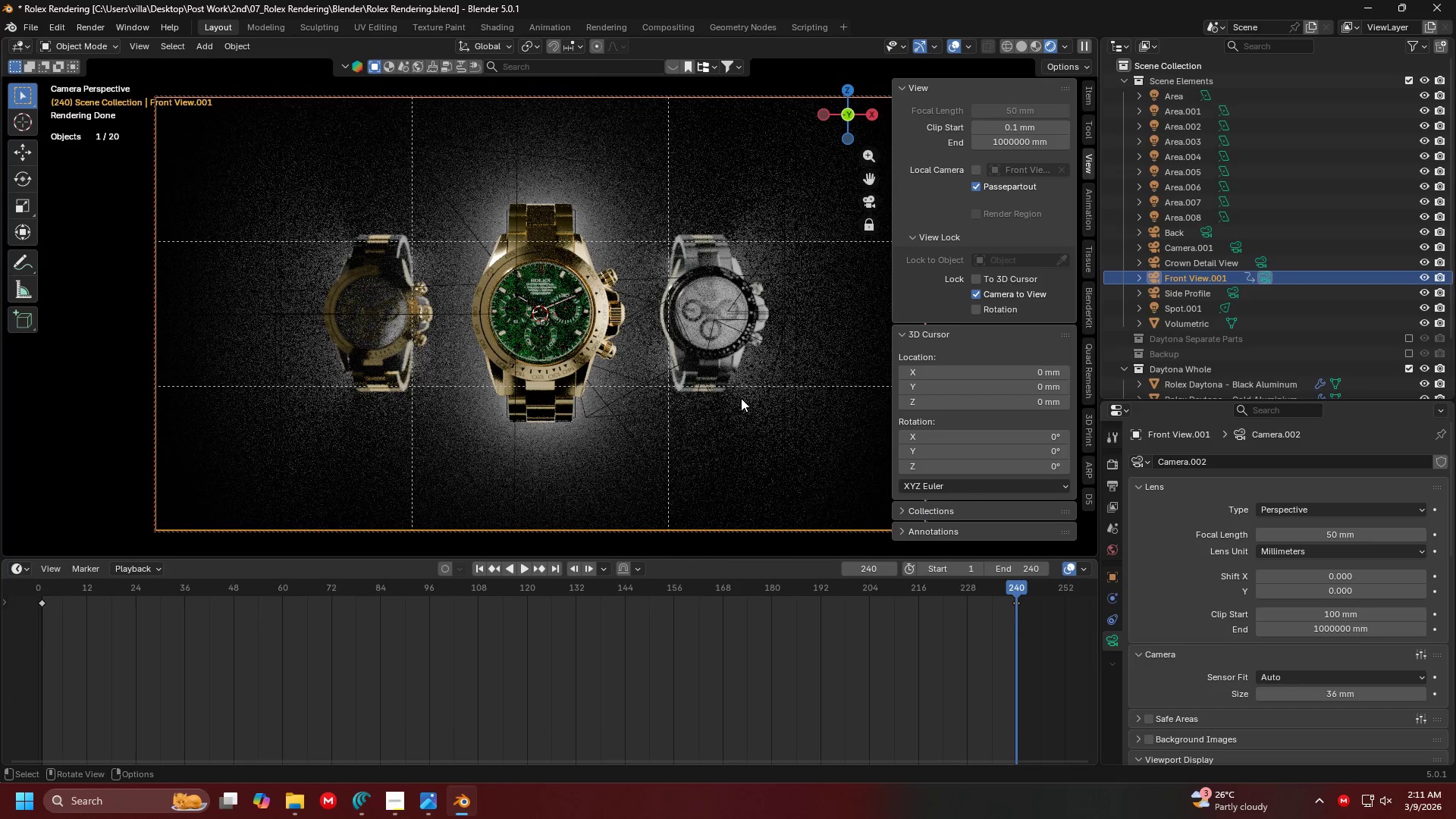 
hold_key(key=ControlLeft, duration=0.95)
 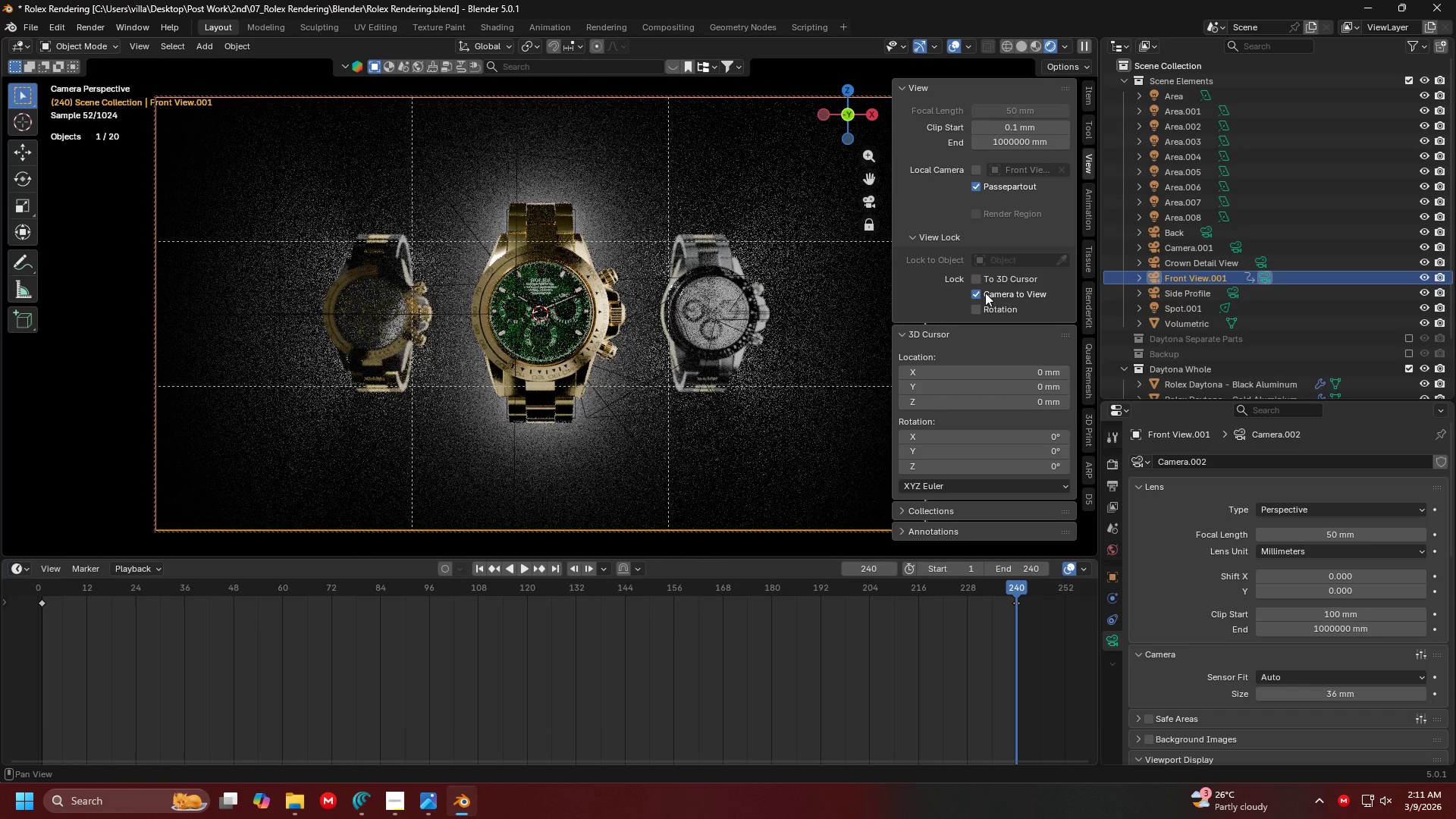 
left_click([983, 293])
 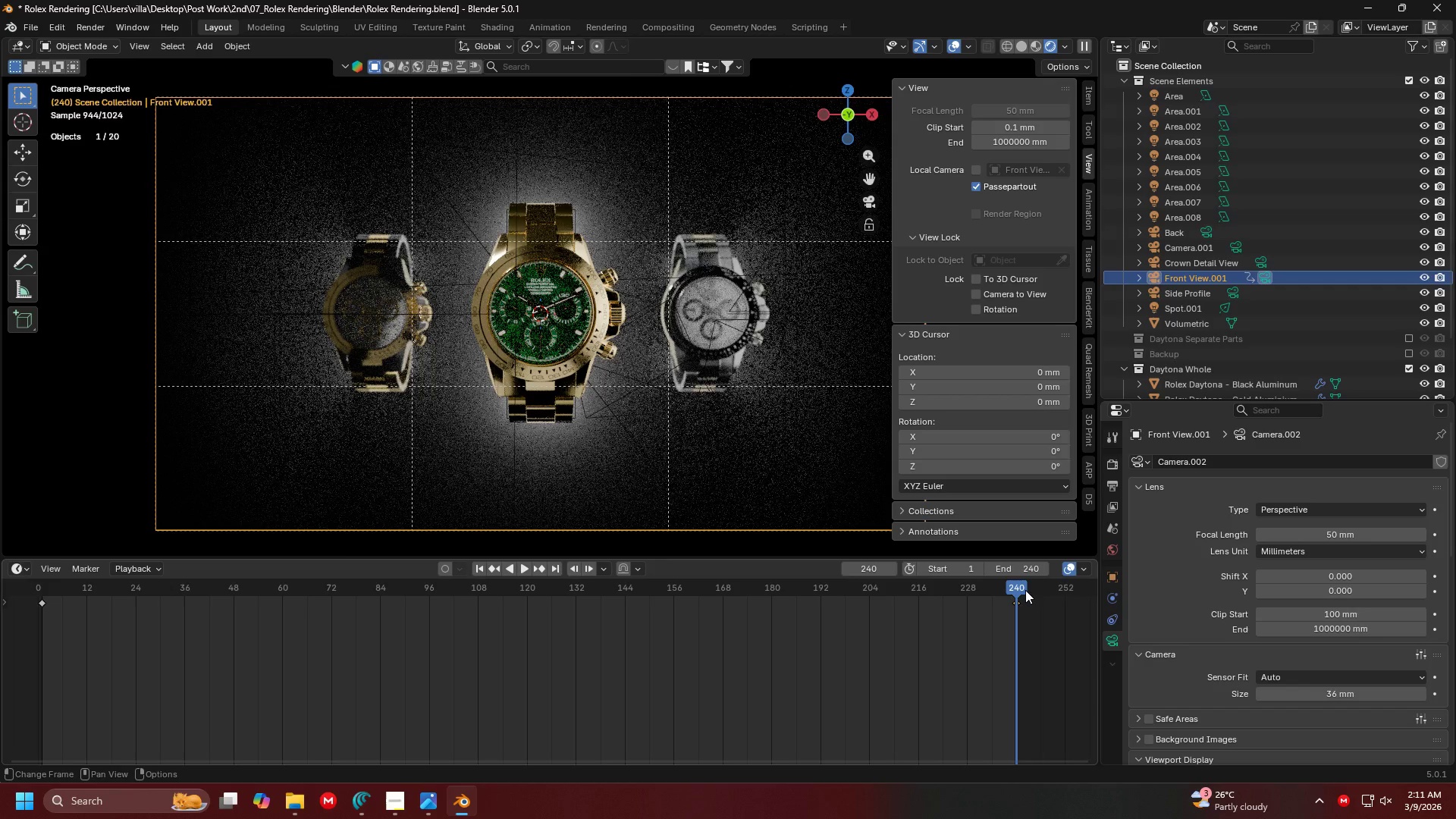 
left_click_drag(start_coordinate=[1017, 588], to_coordinate=[41, 618])
 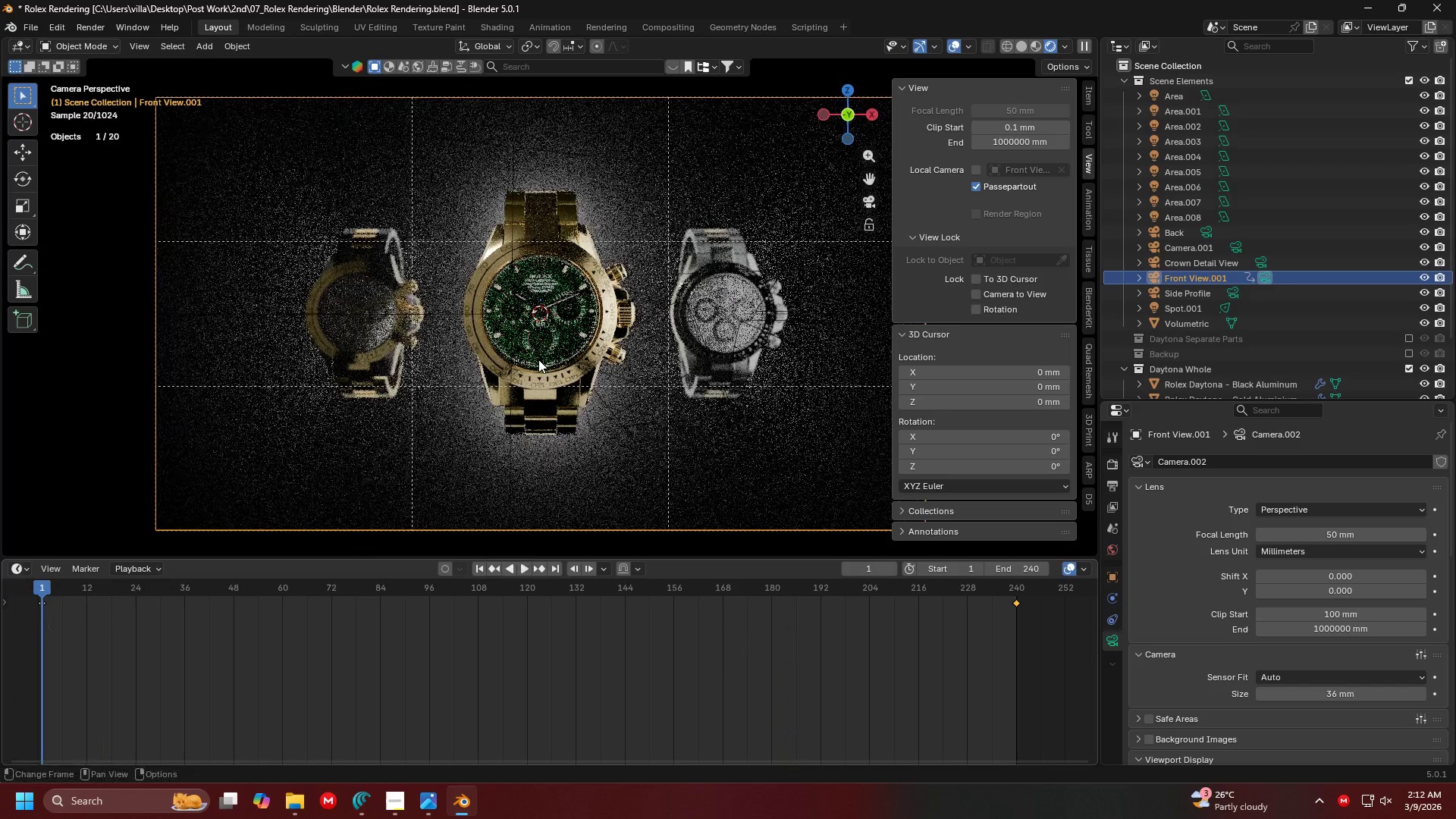 
hold_key(key=Z, duration=0.52)
 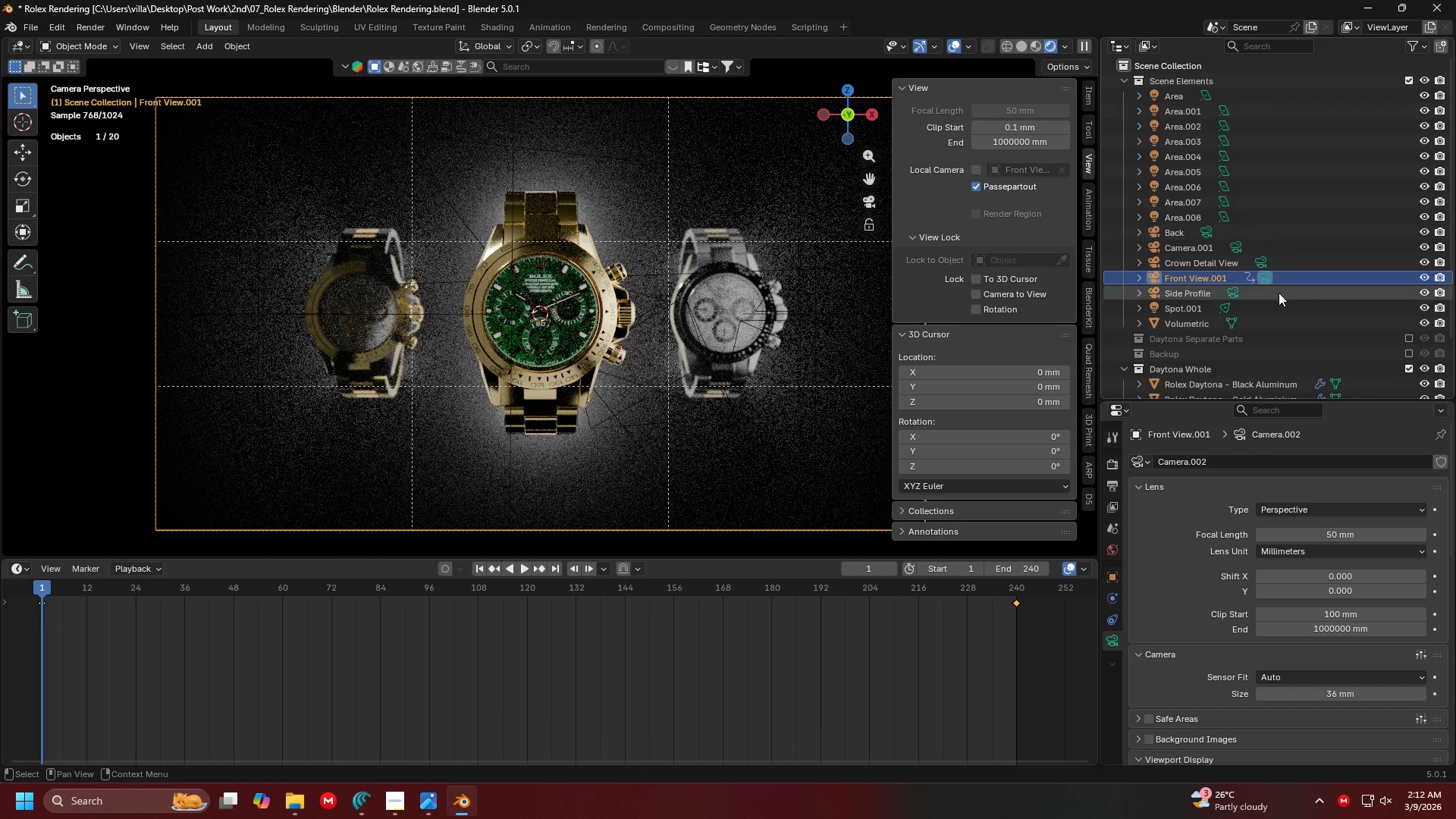 
hold_key(key=Z, duration=0.33)
 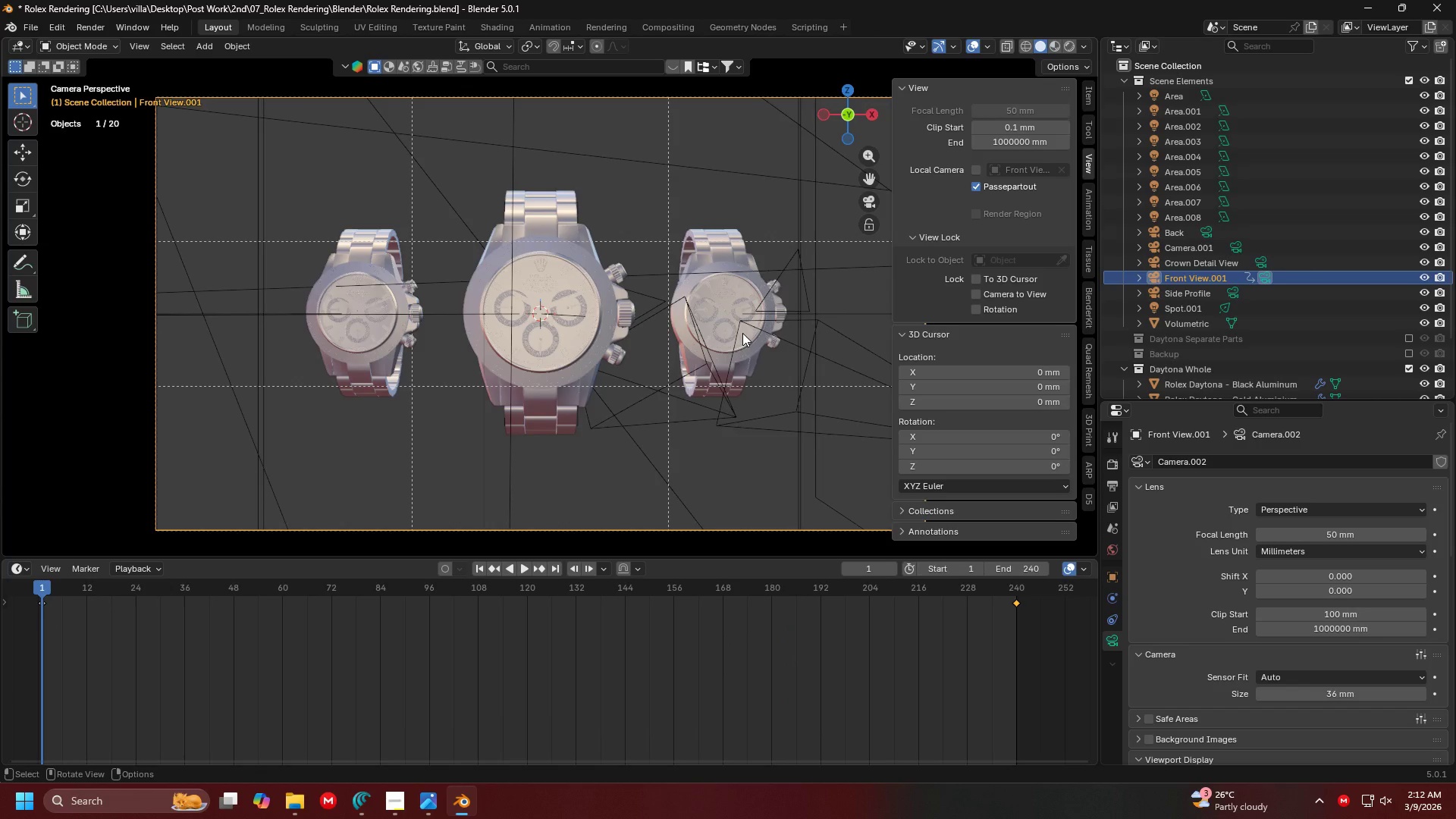 
left_click([824, 336])
 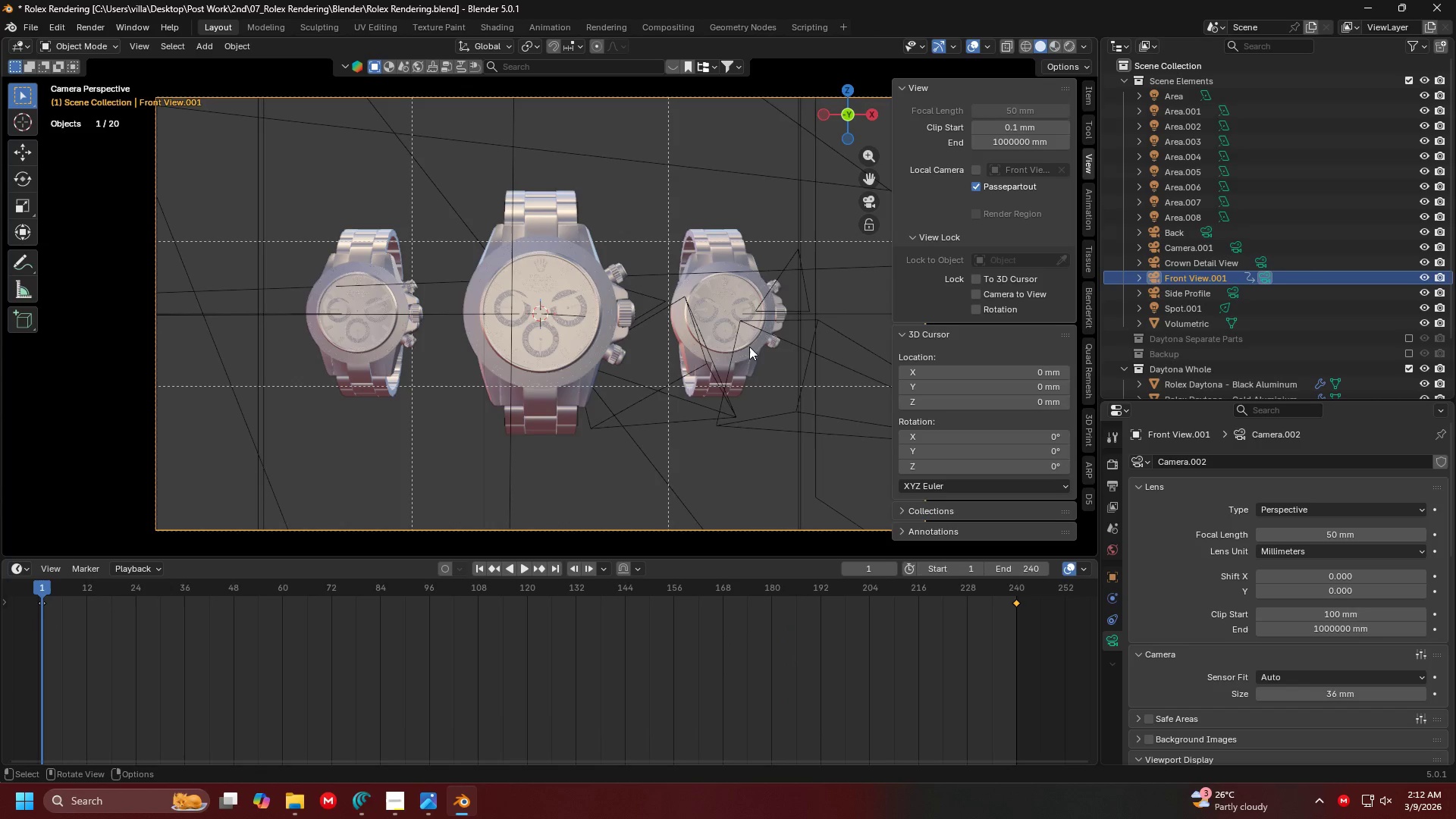 
key(N)
 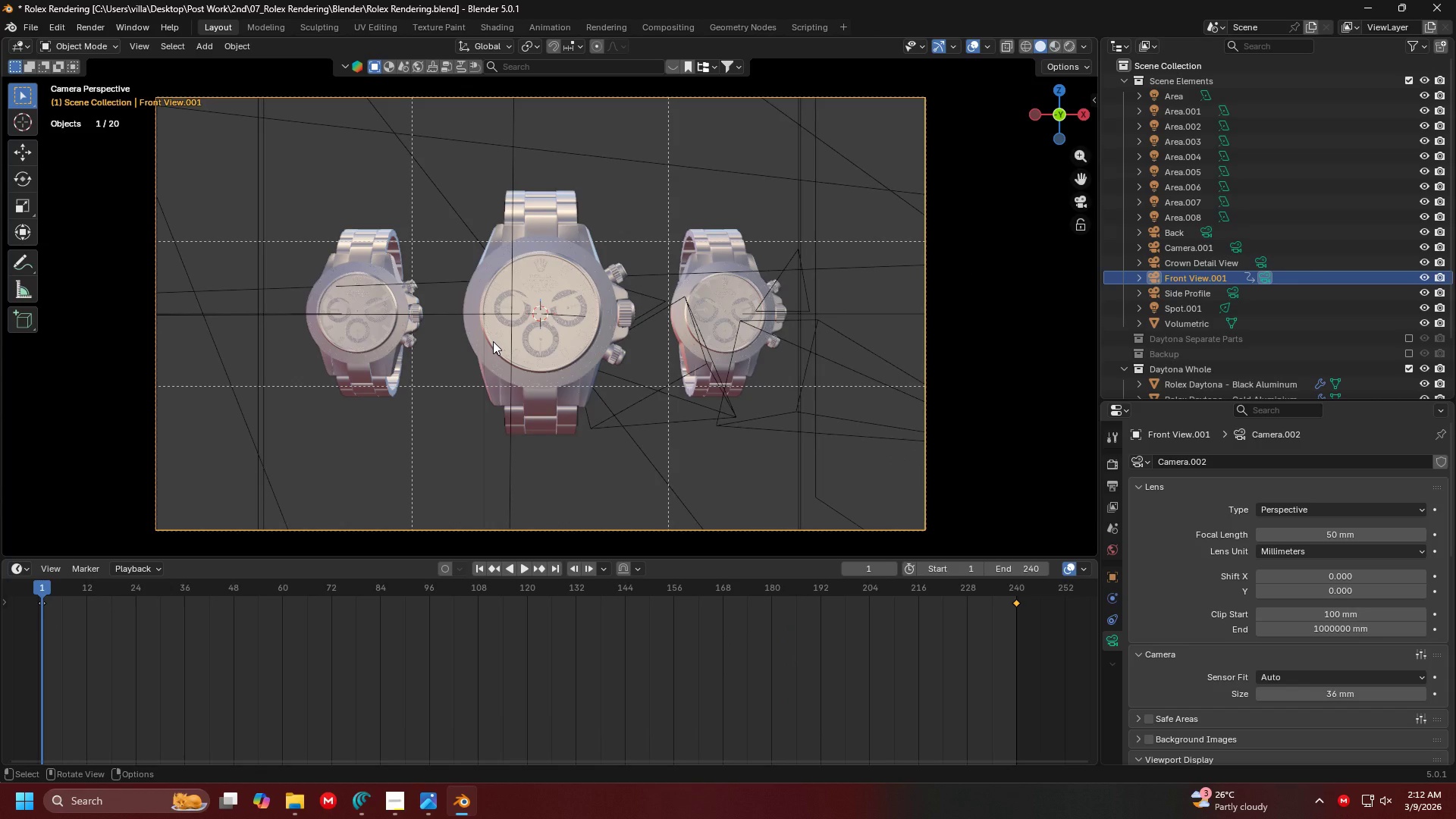 
key(Control+Shift+S)
 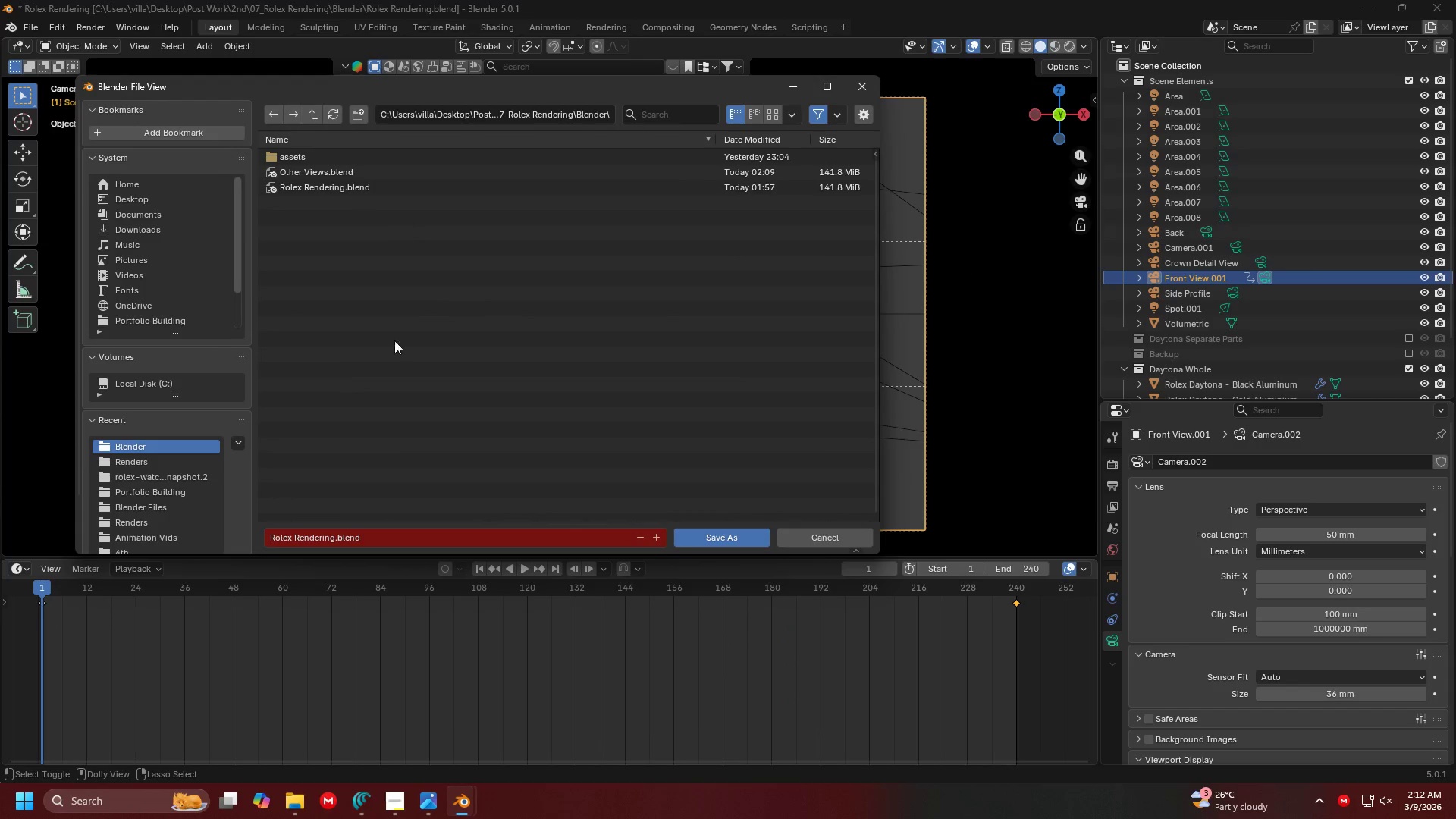 
left_click([373, 540])
 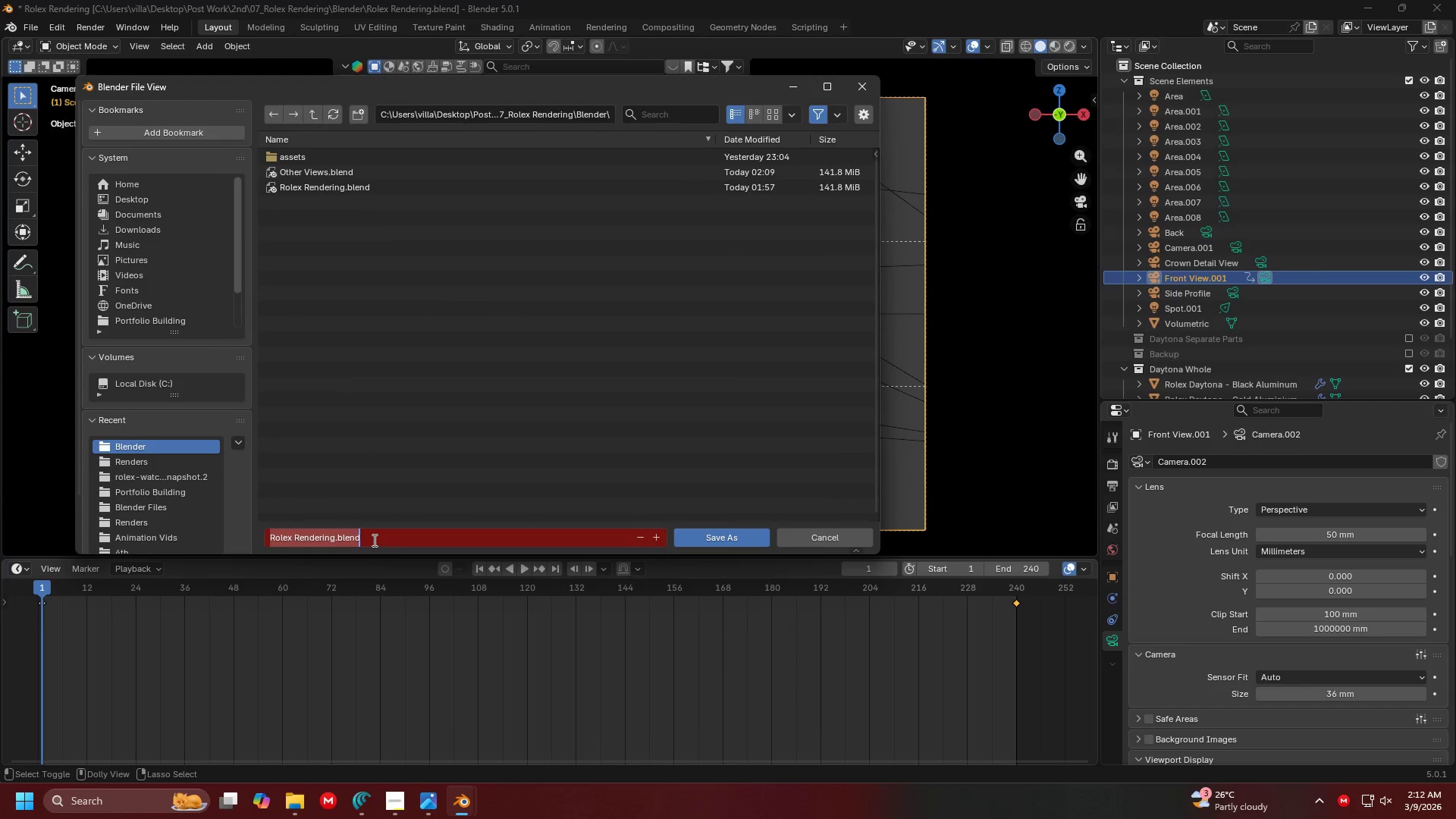 
type(Animation)
 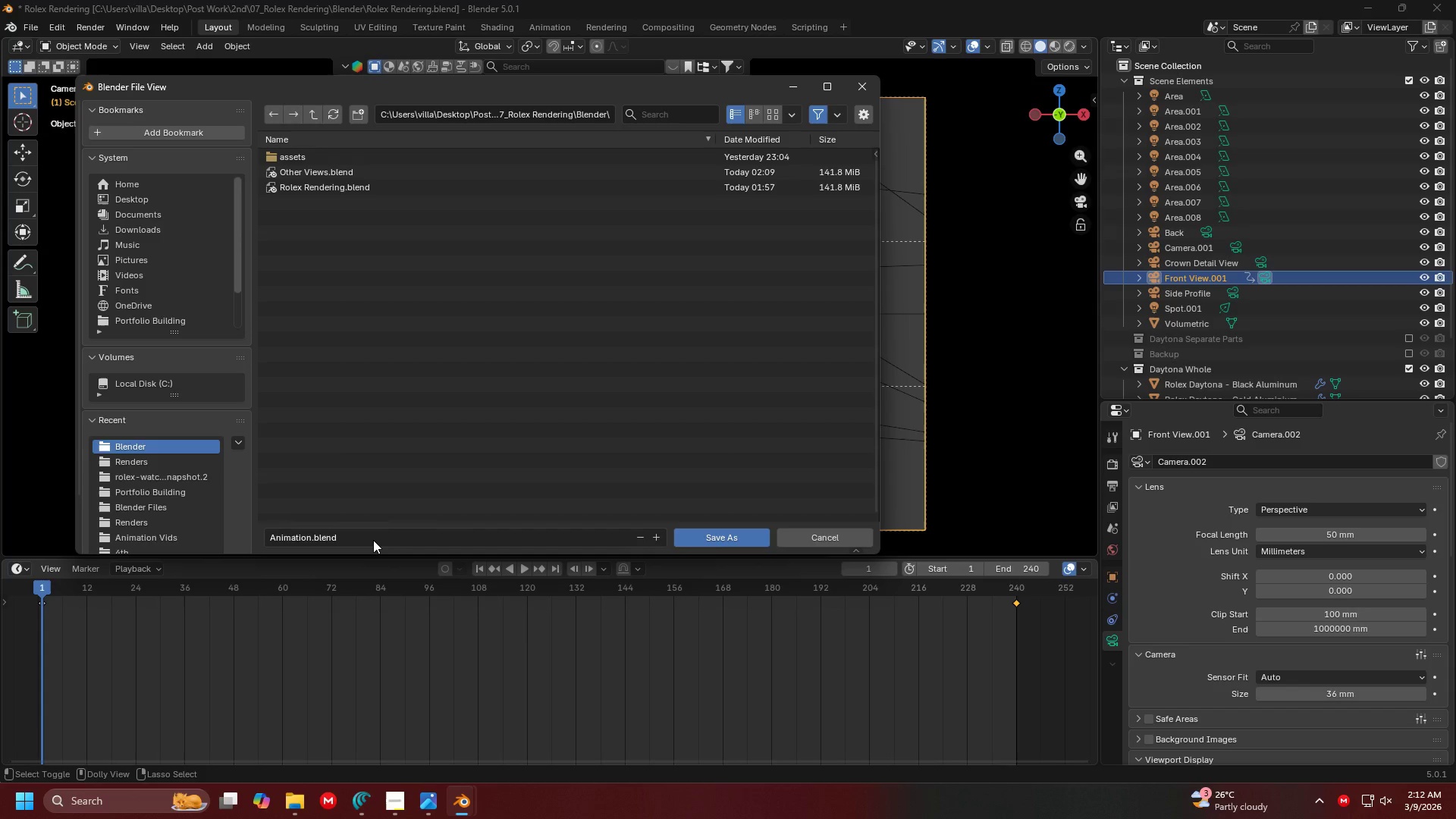 
key(Enter)
 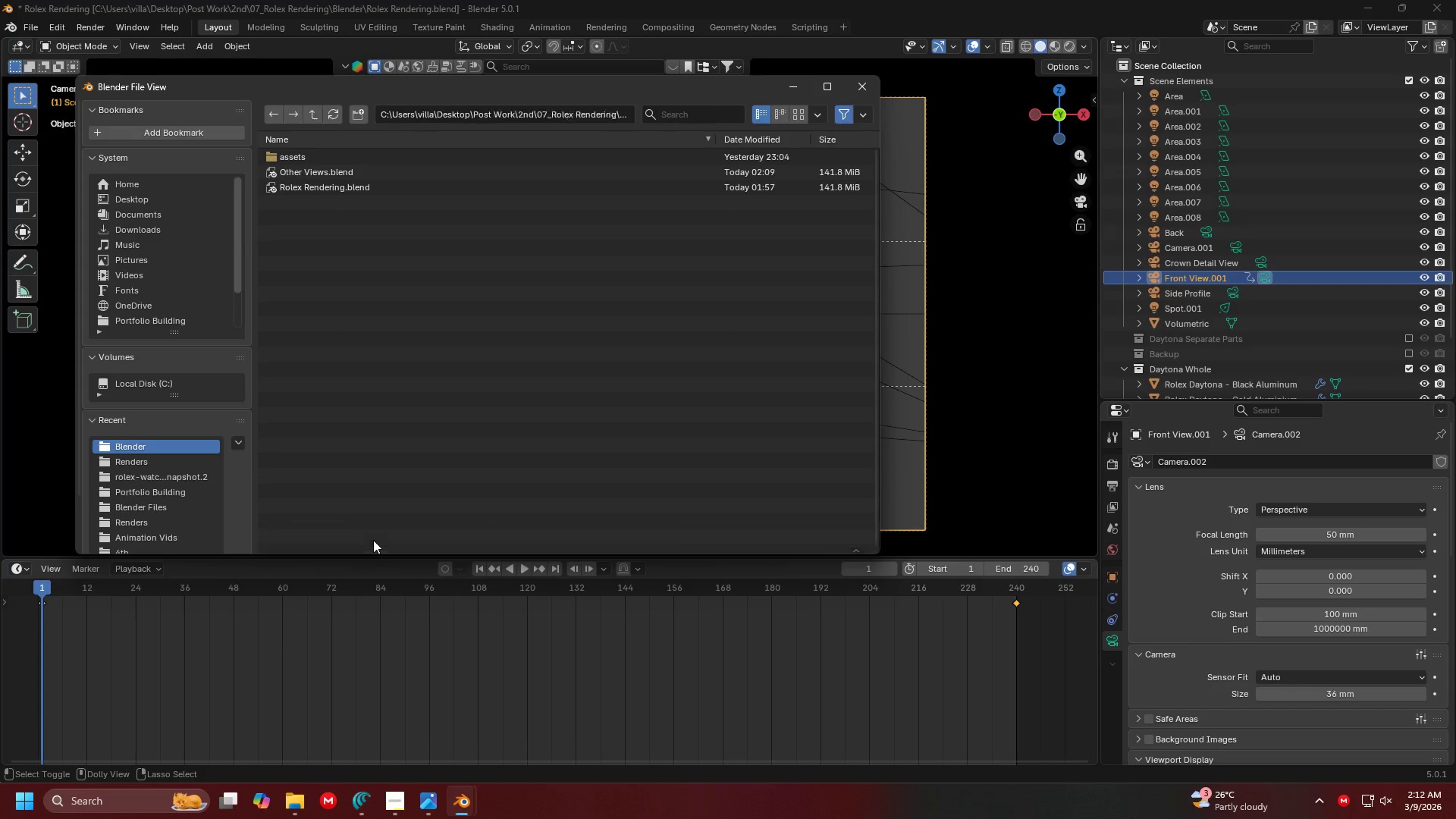 
key(Enter)
 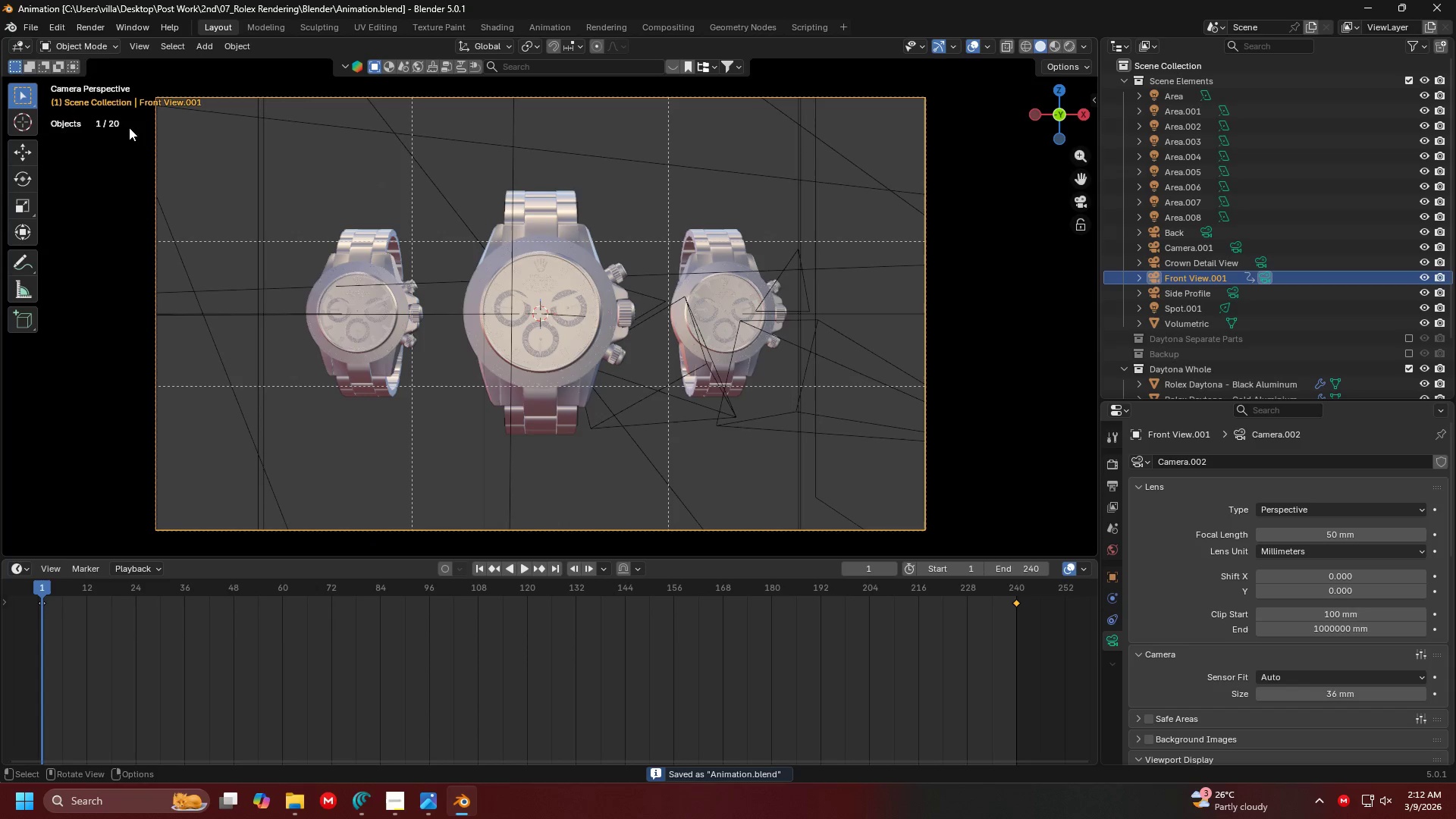 
left_click([39, 27])
 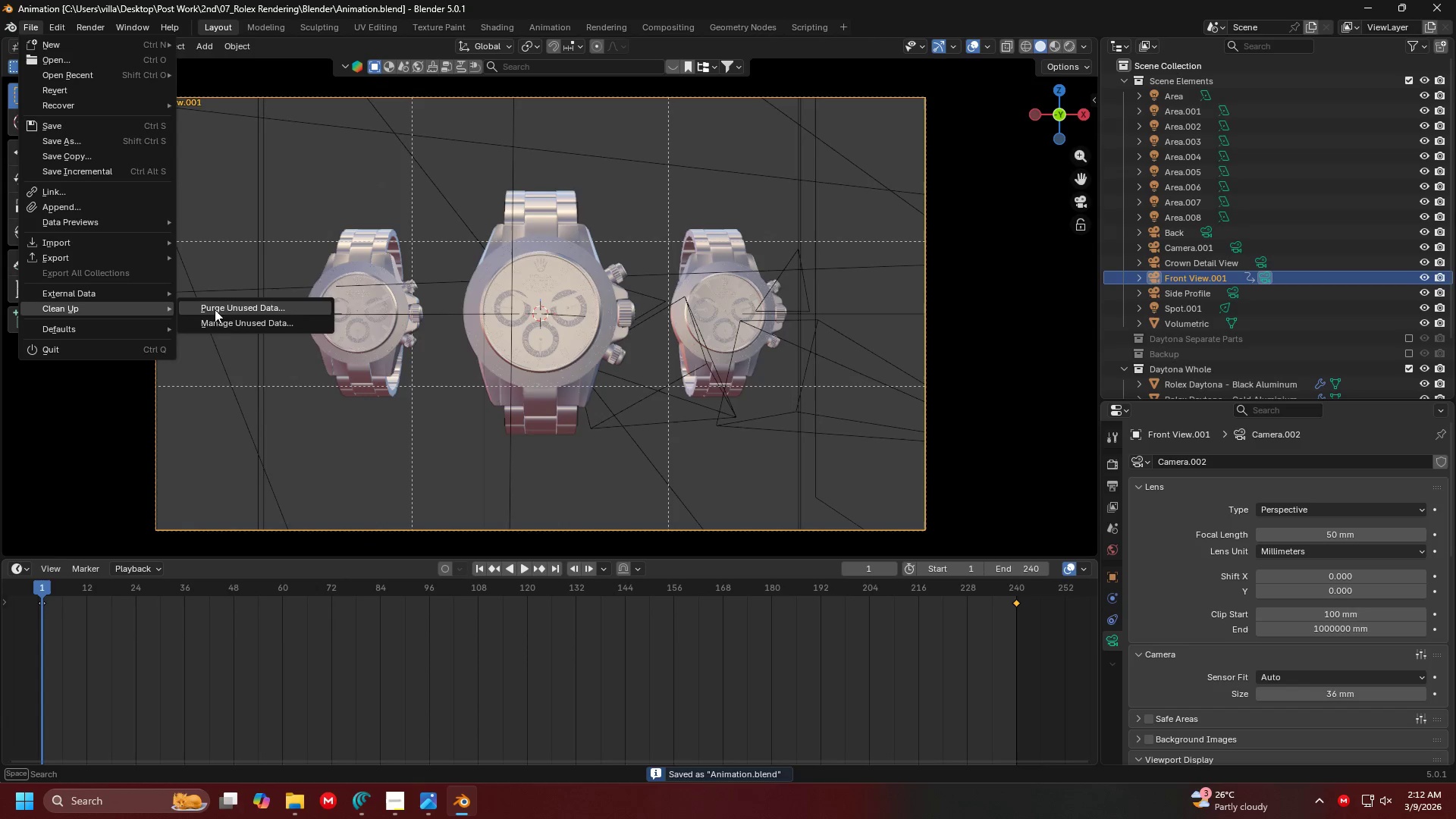 
left_click([246, 308])
 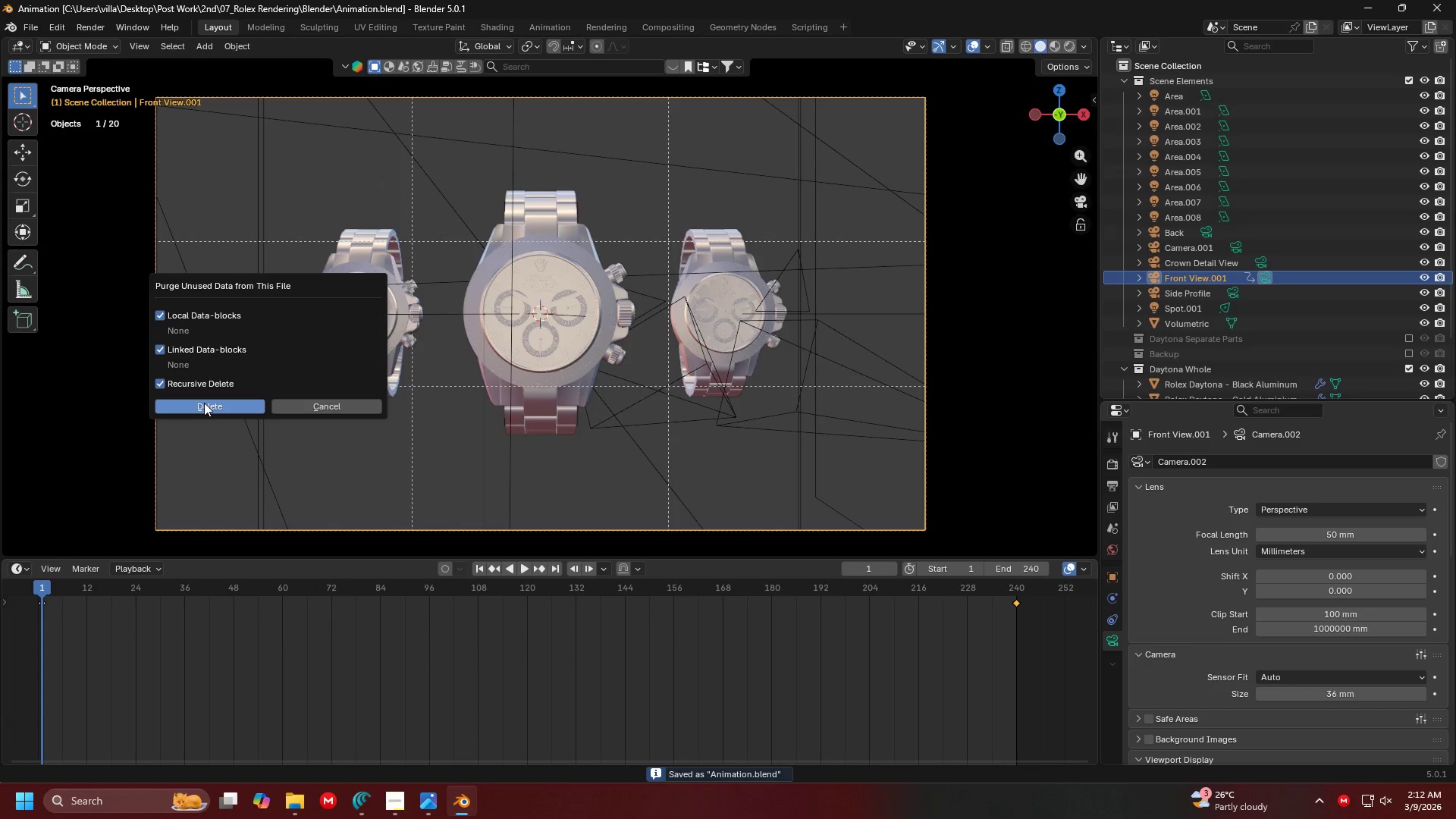 
left_click([204, 403])
 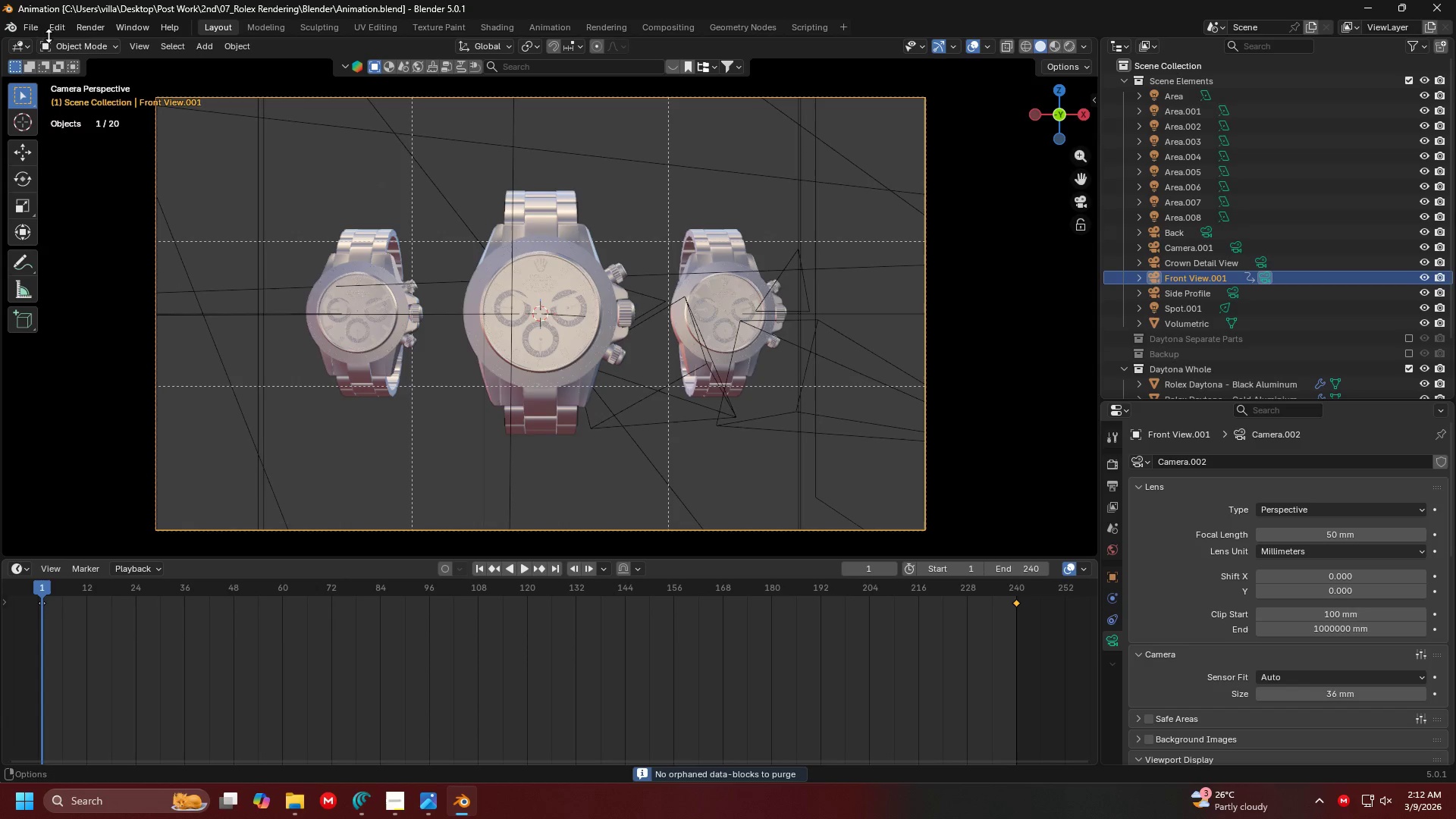 
left_click([42, 22])
 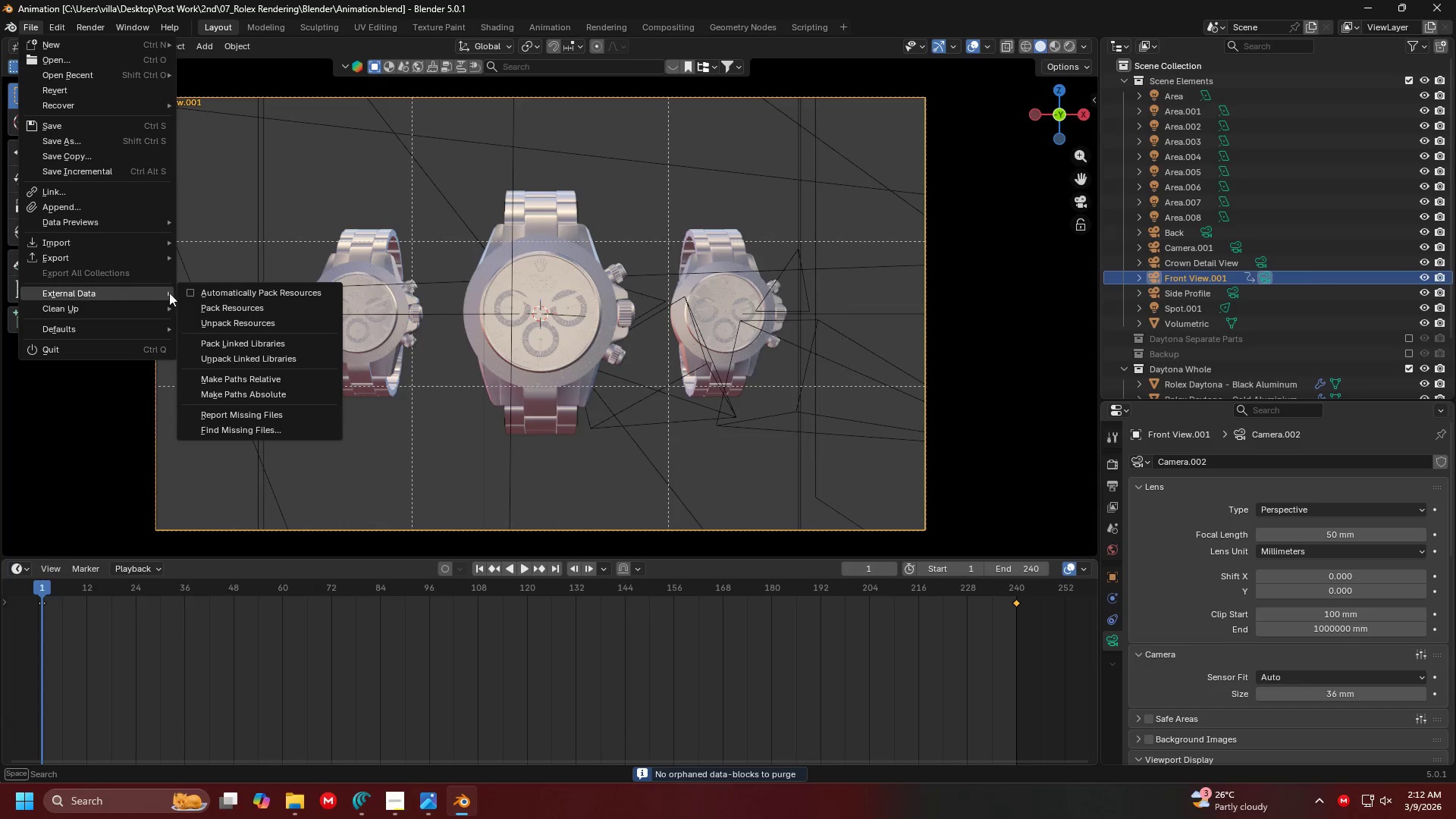 
left_click([219, 305])
 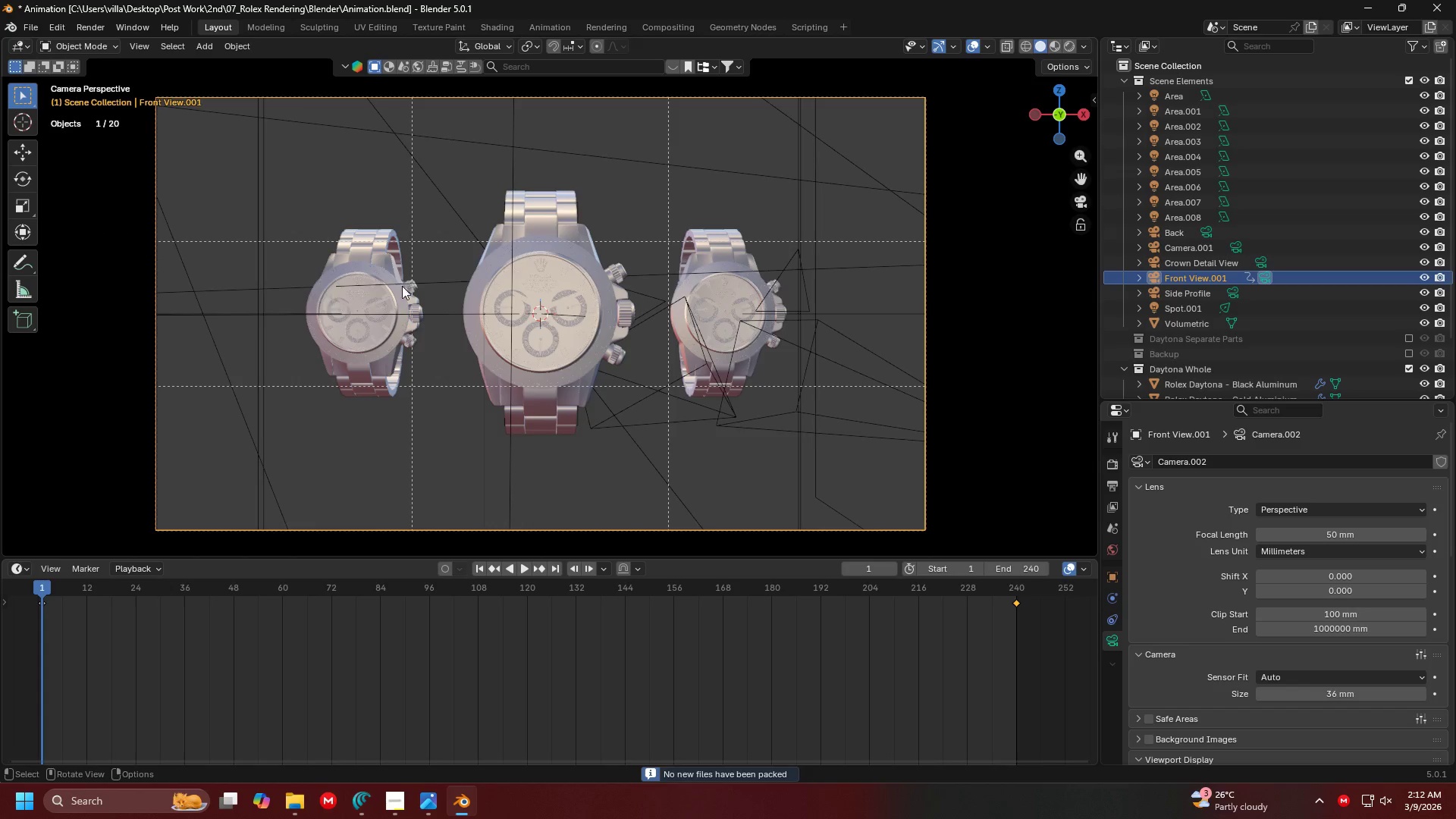 
key(Control+ControlLeft)
 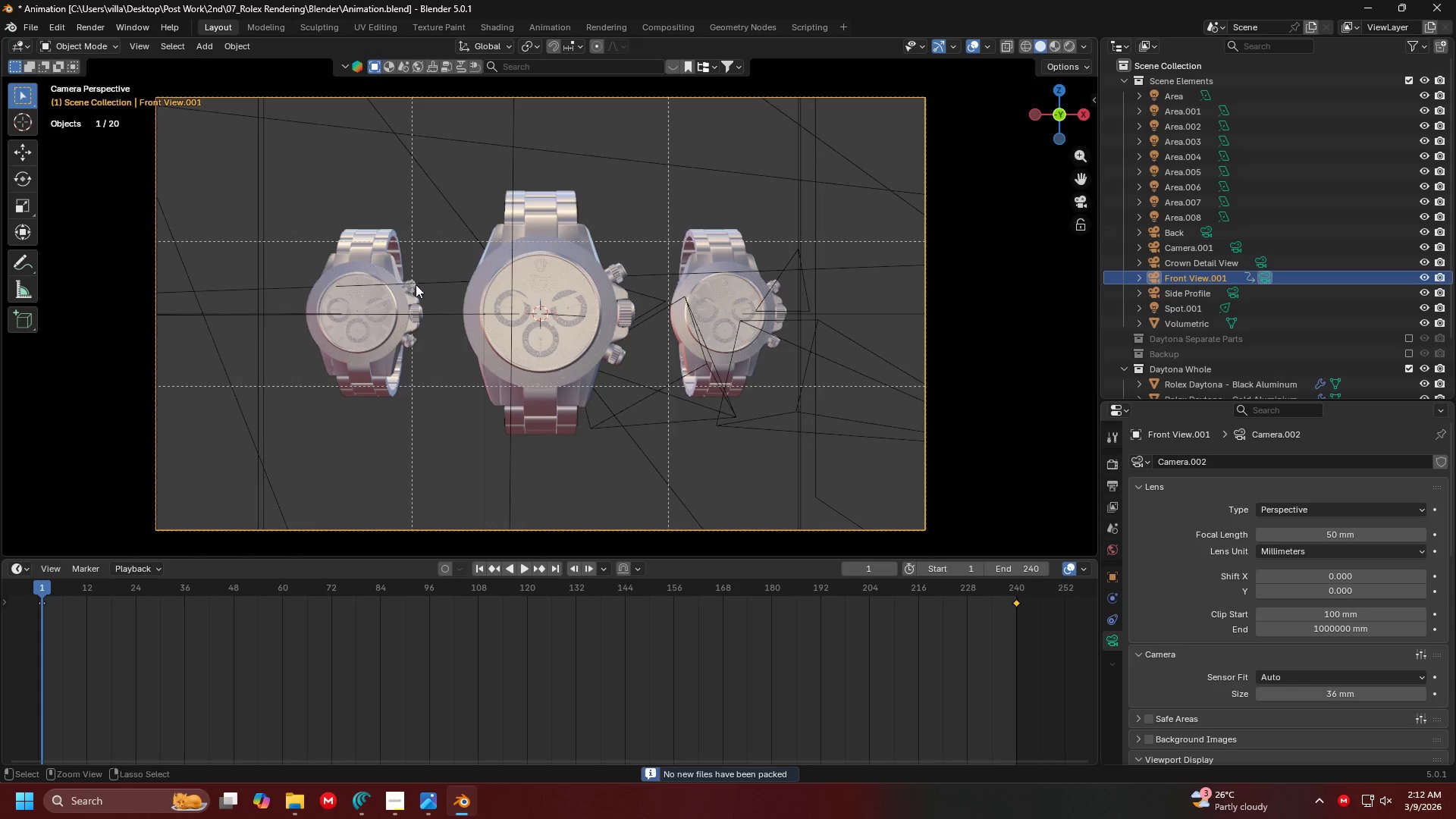 
key(Control+S)
 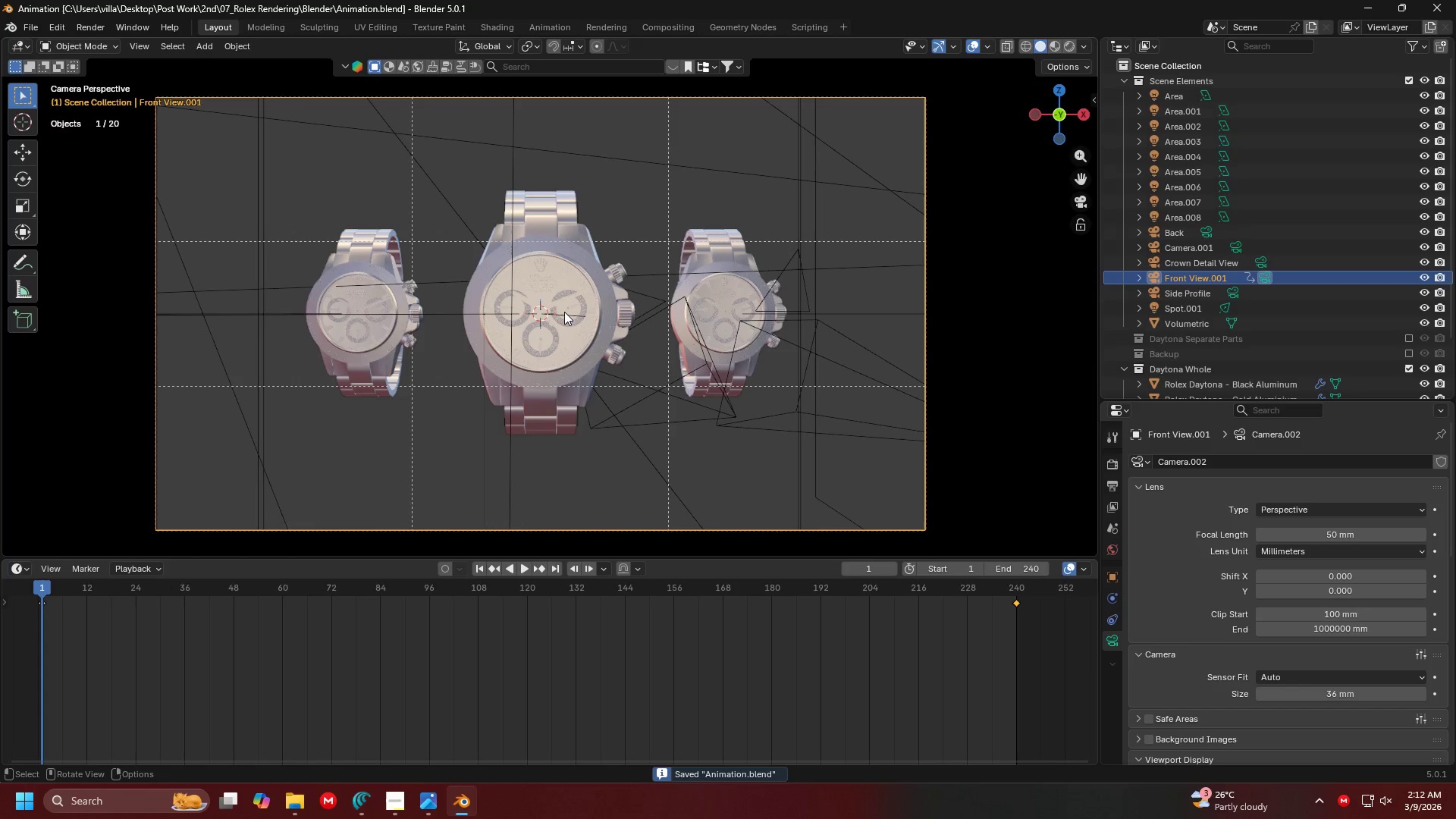 
scroll: coordinate [473, 282], scroll_direction: down, amount: 2.0
 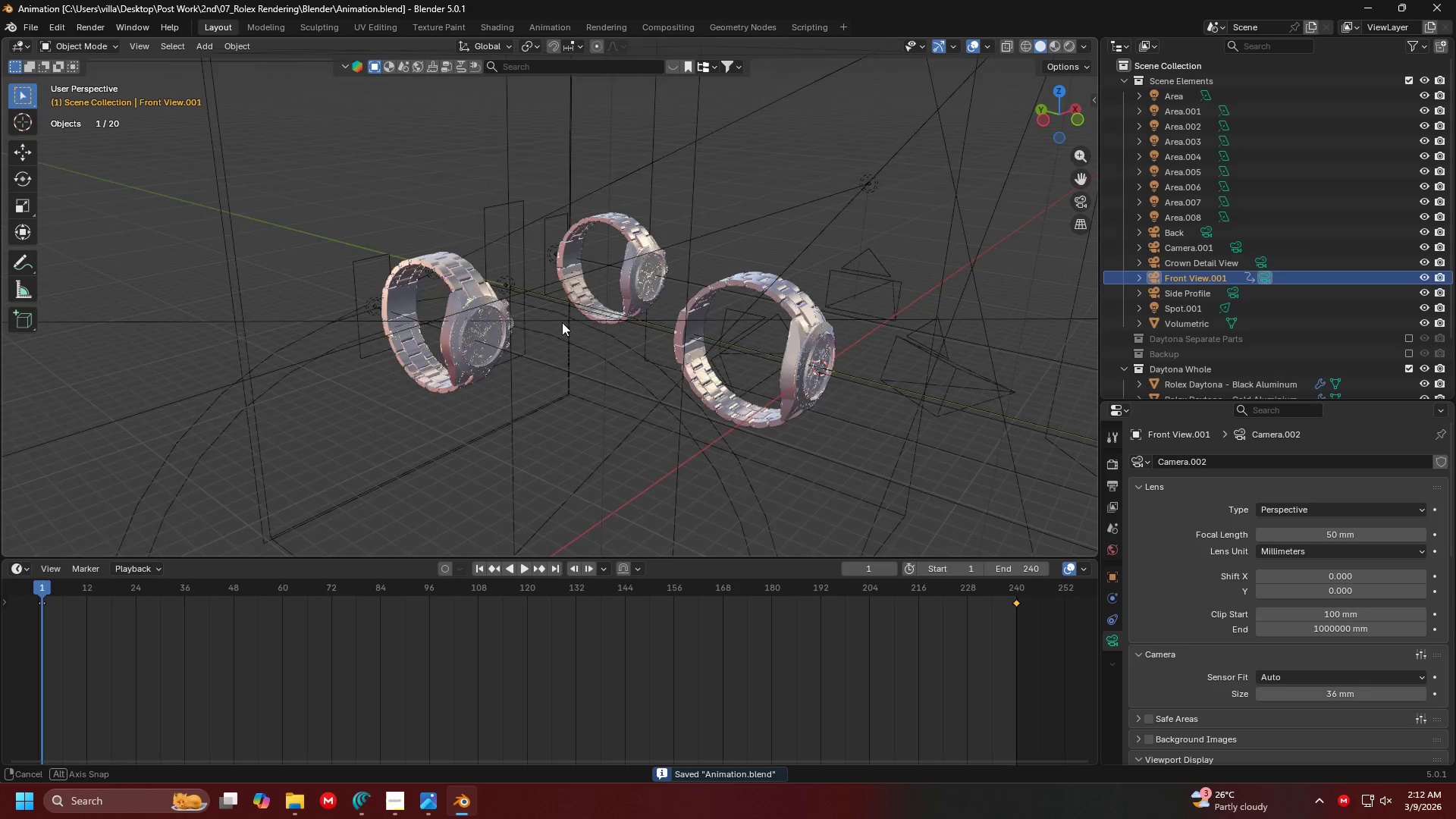 
key(Shift+ShiftLeft)
 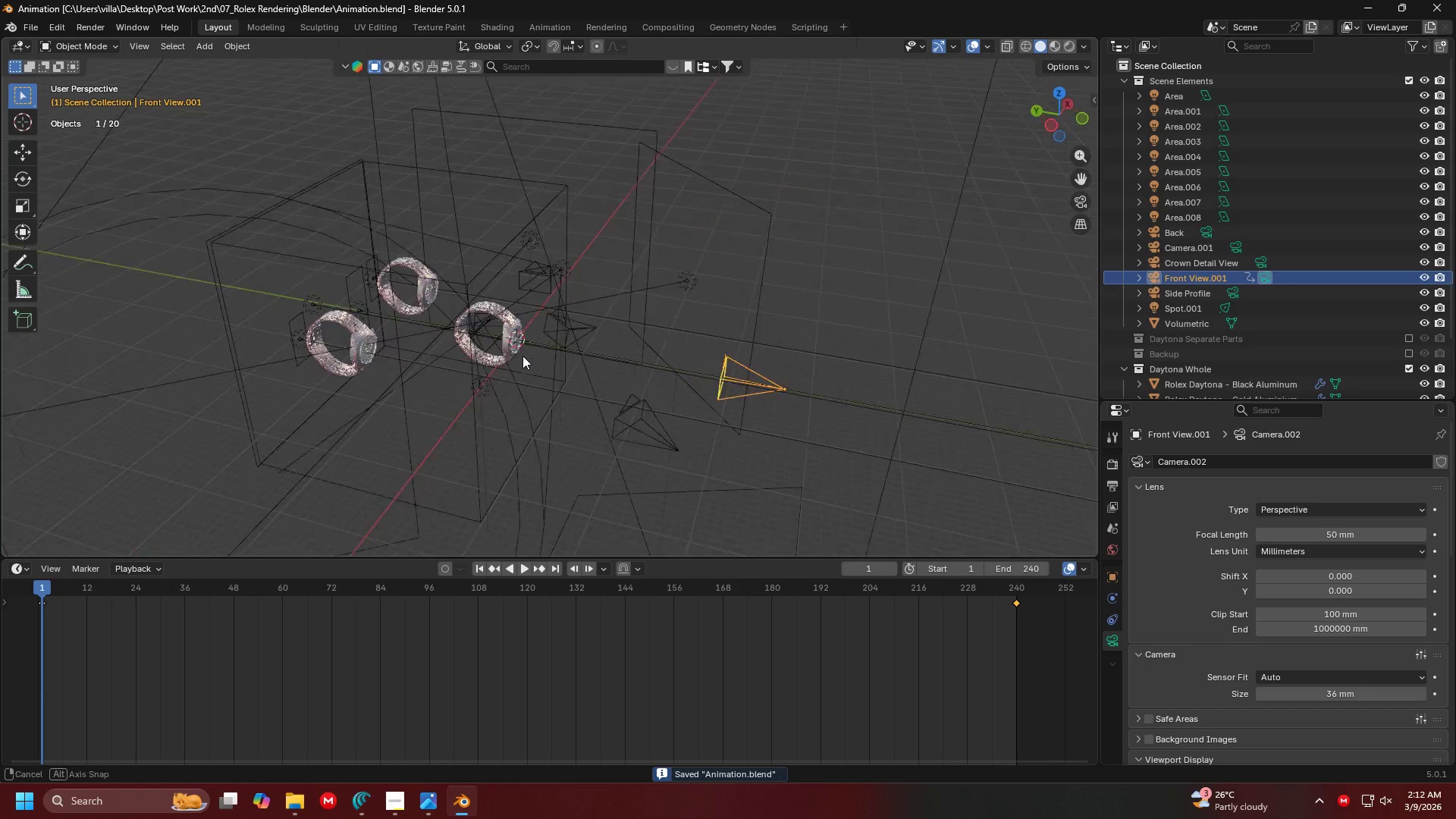 
scroll: coordinate [664, 337], scroll_direction: down, amount: 4.0
 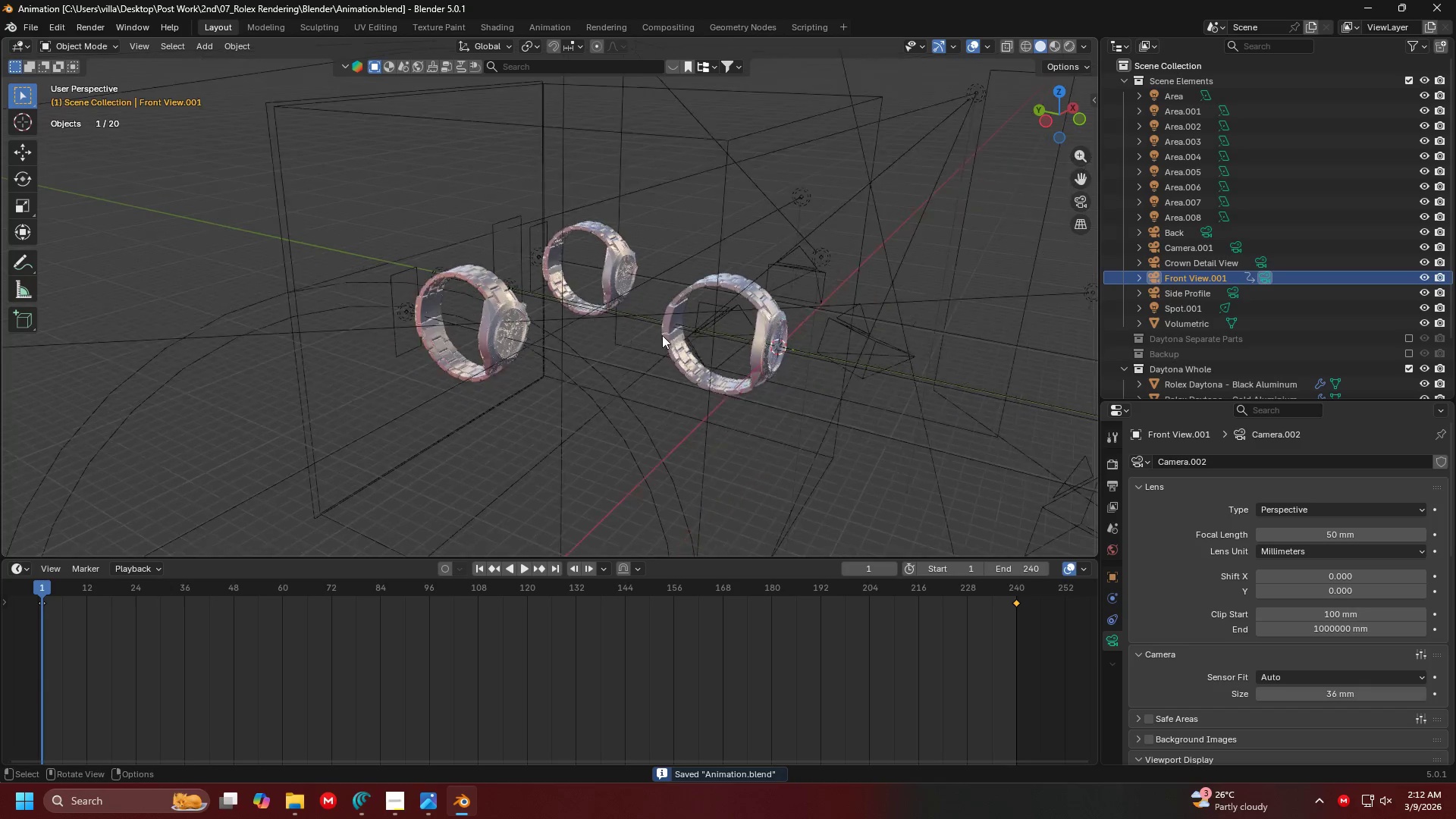 
key(Shift+ShiftLeft)
 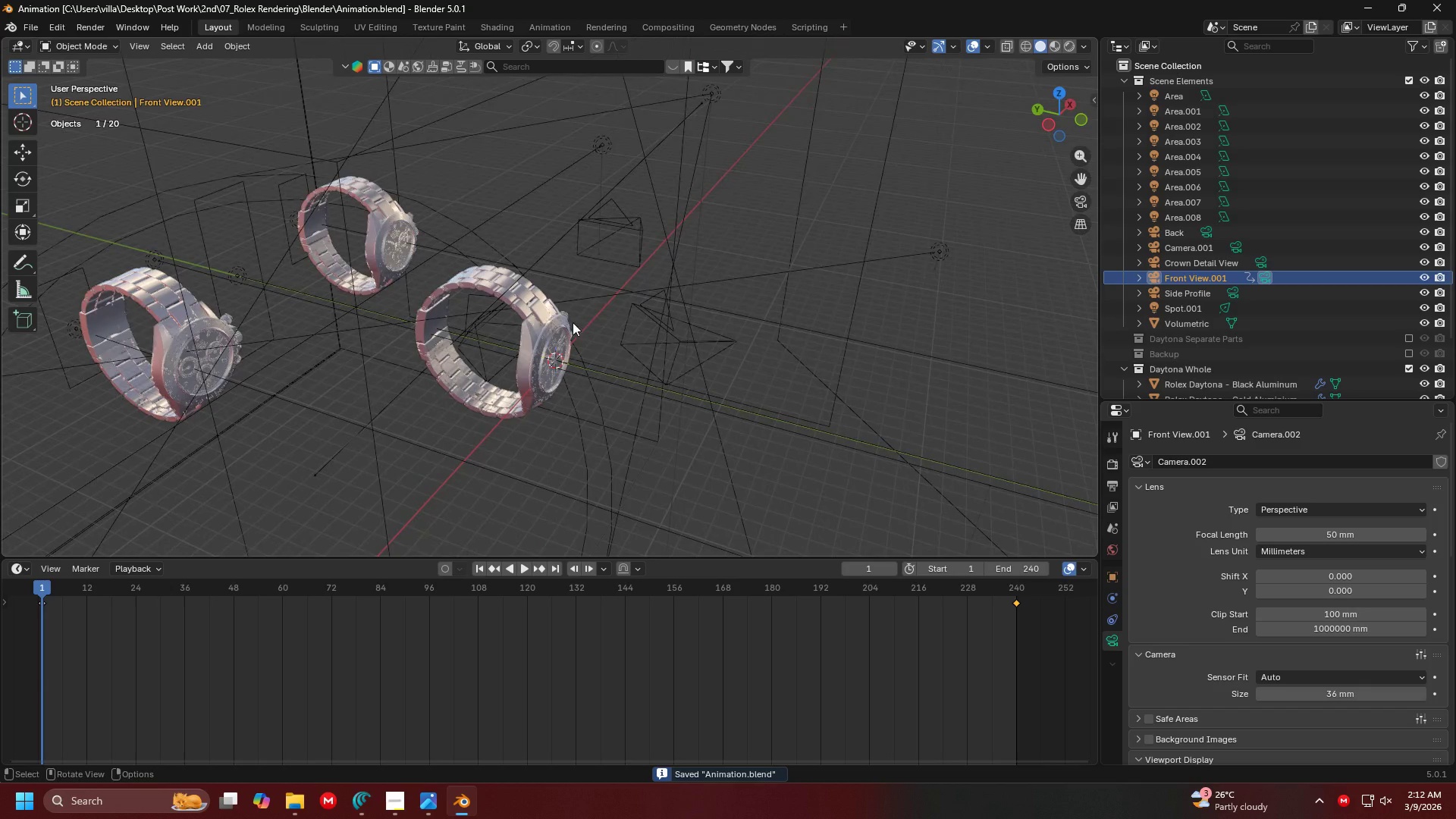 
scroll: coordinate [548, 373], scroll_direction: up, amount: 4.0
 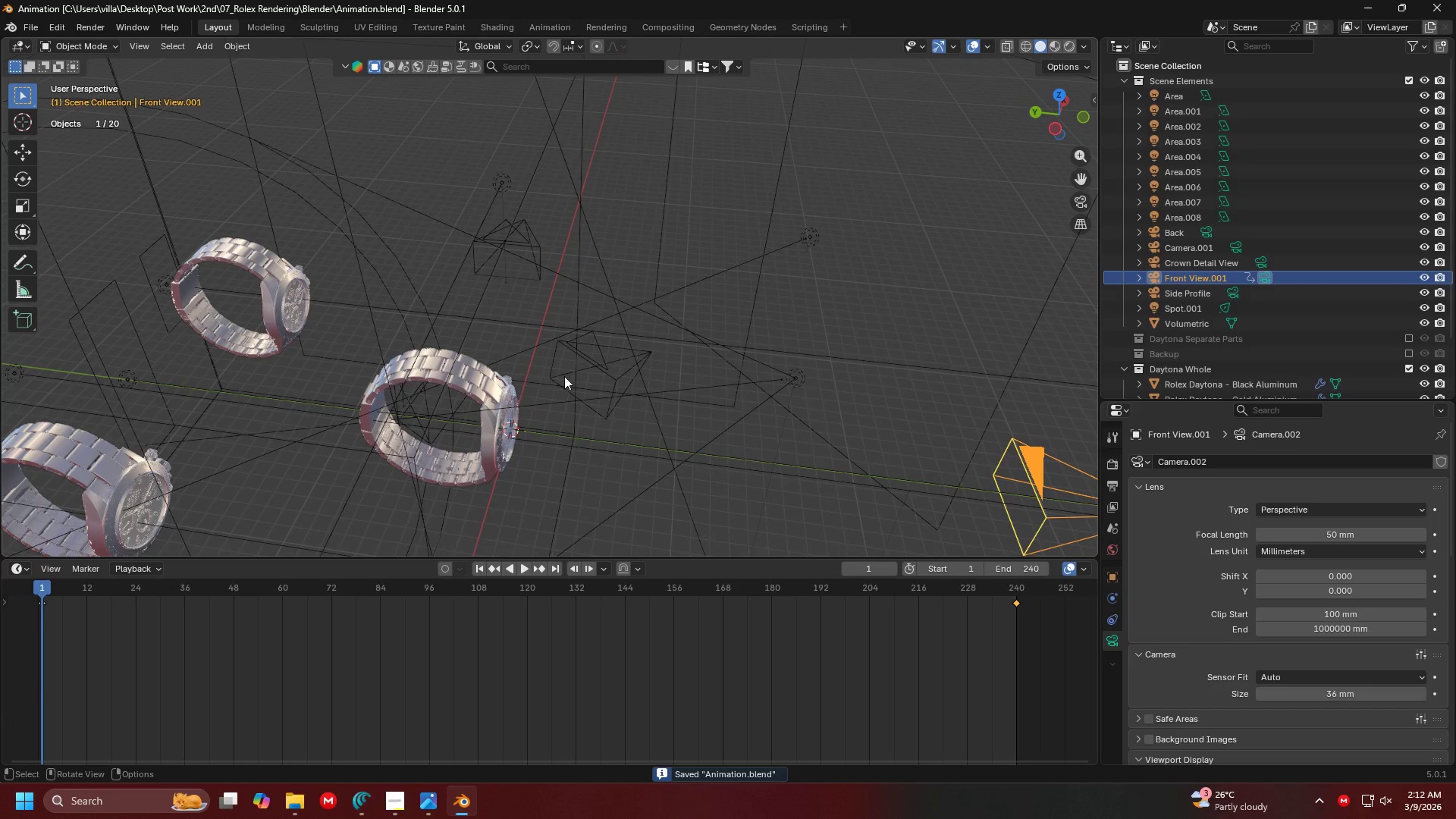 
left_click([561, 323])
 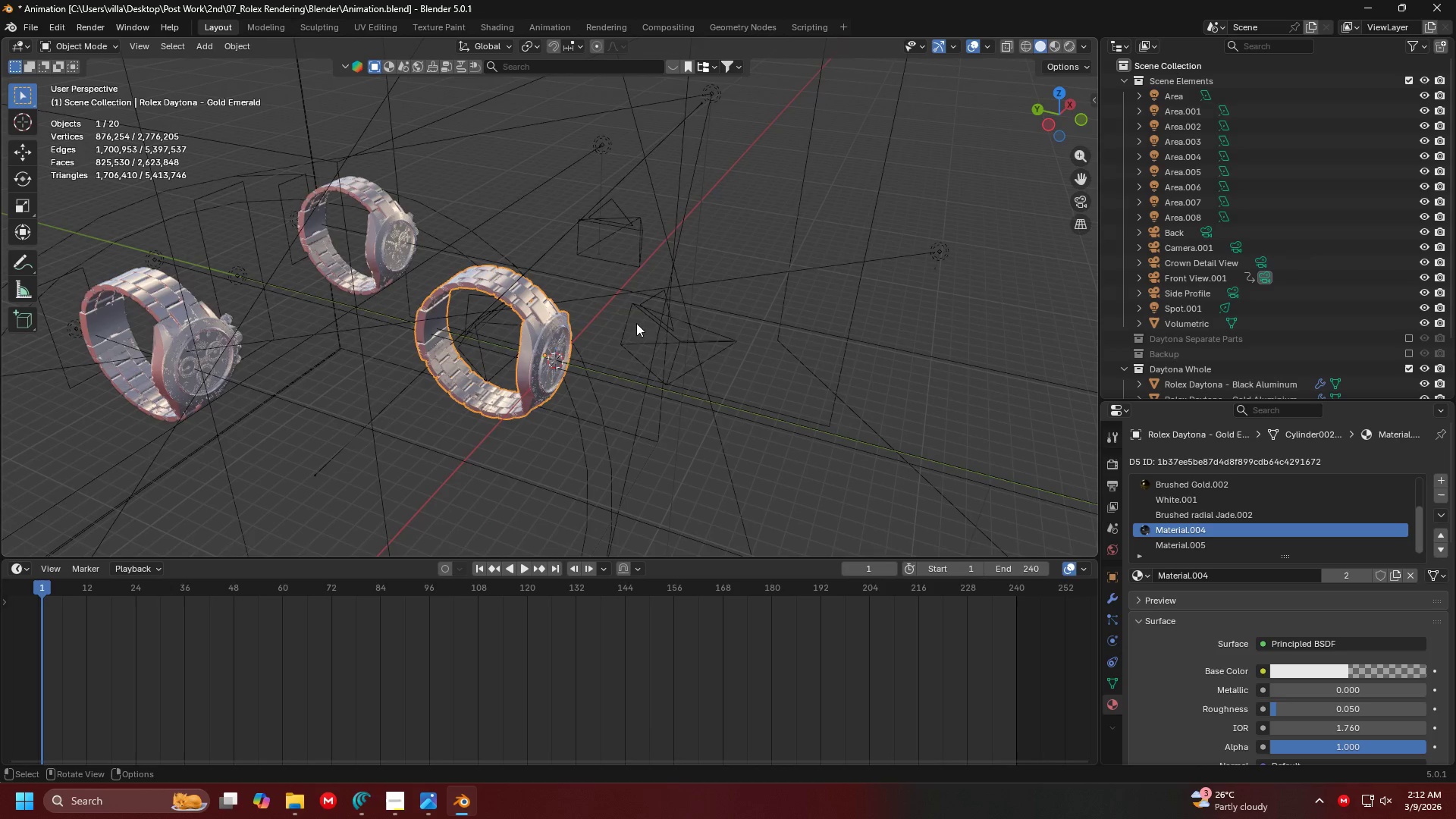 
key(G)
 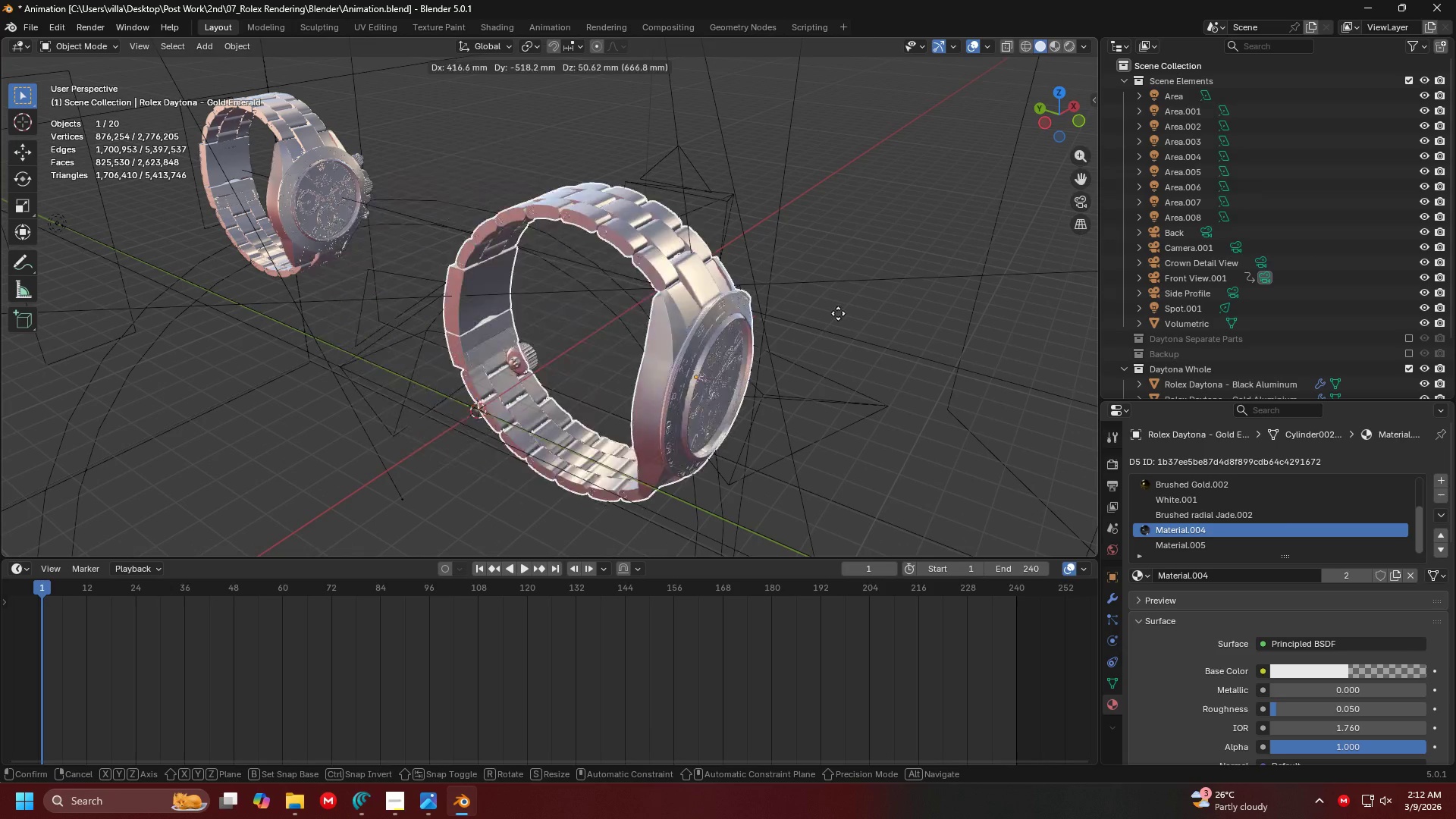 
scroll: coordinate [601, 317], scroll_direction: up, amount: 3.0
 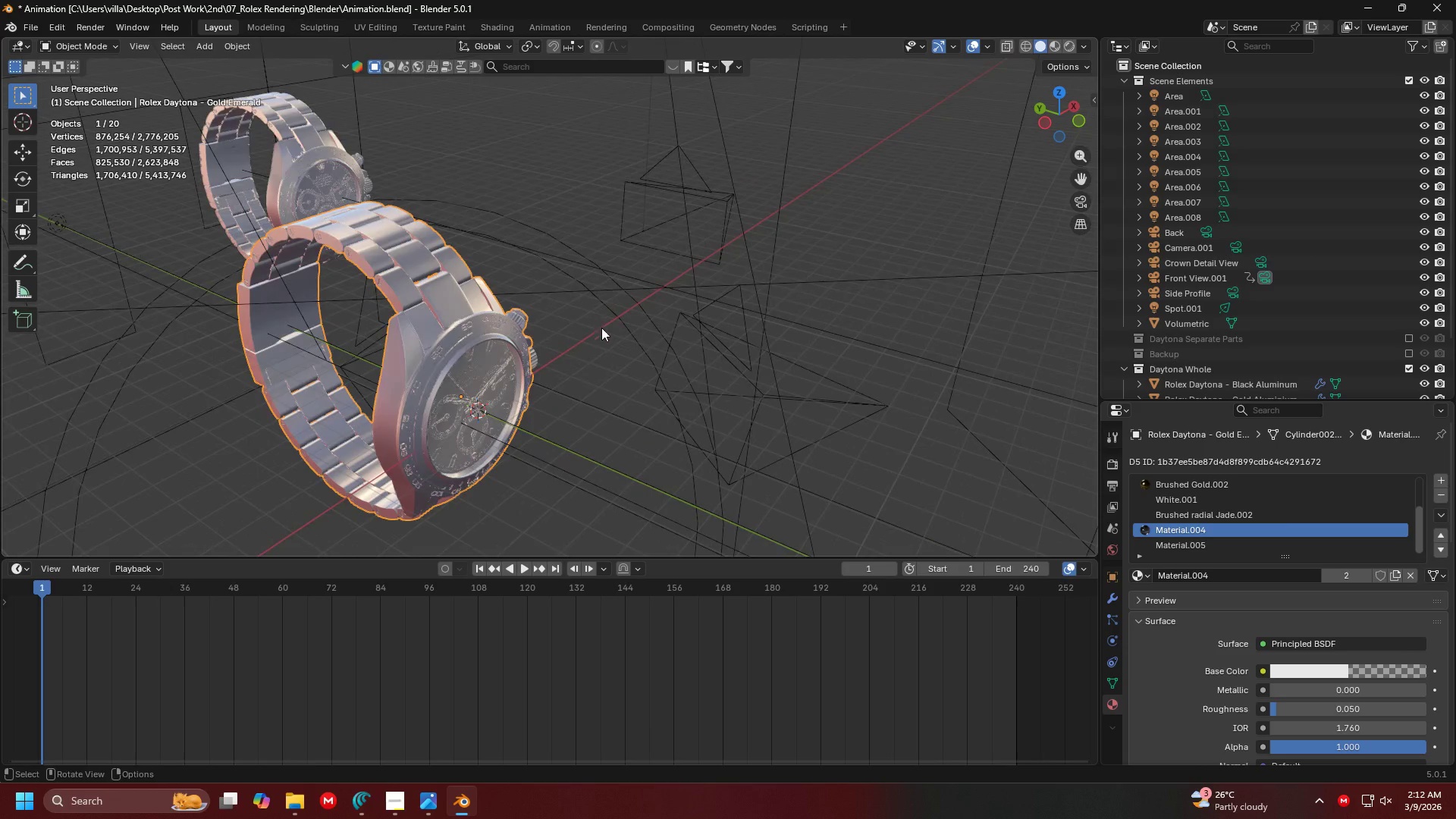 
key(Escape)
 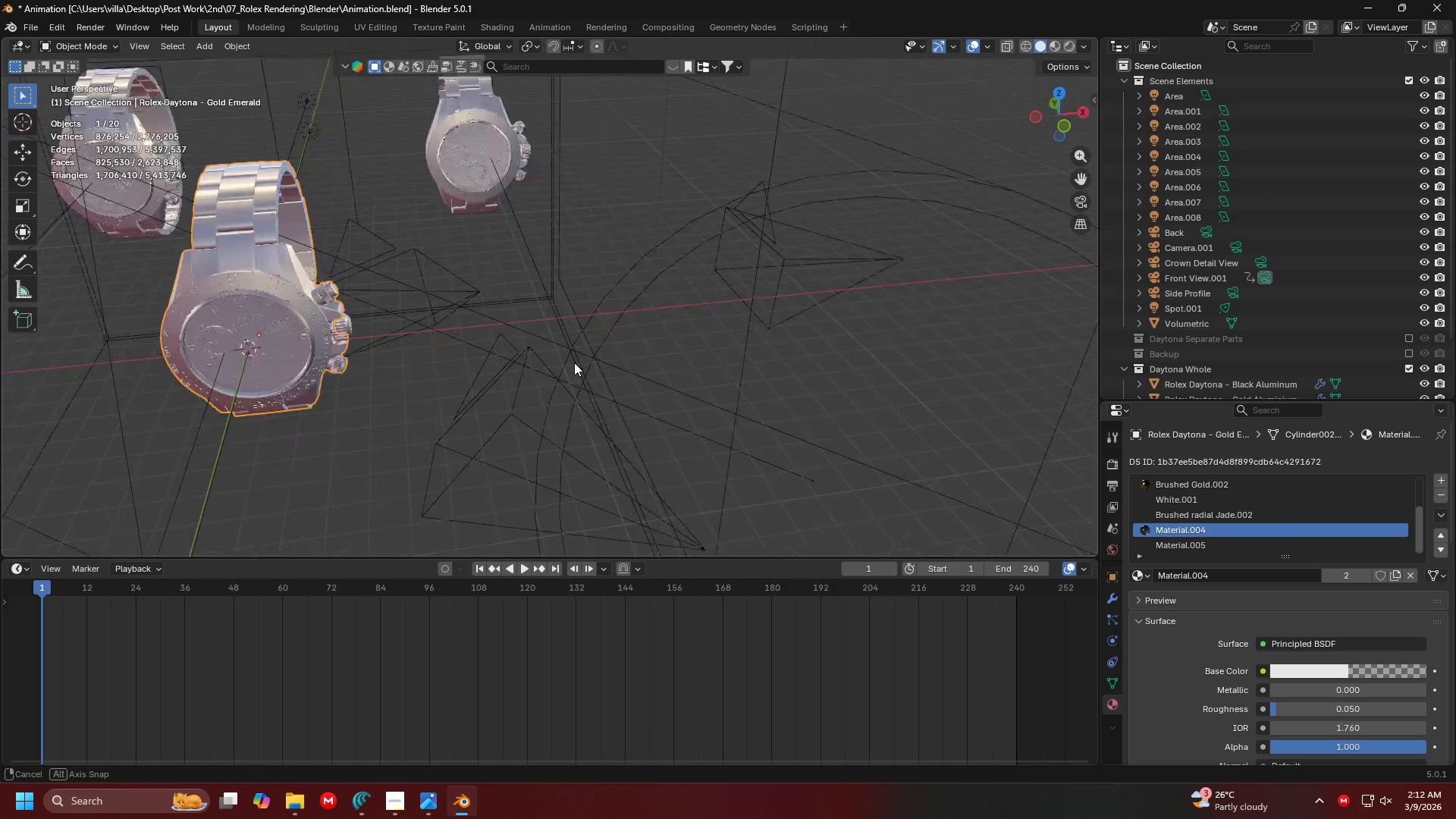 
key(Shift+ShiftLeft)
 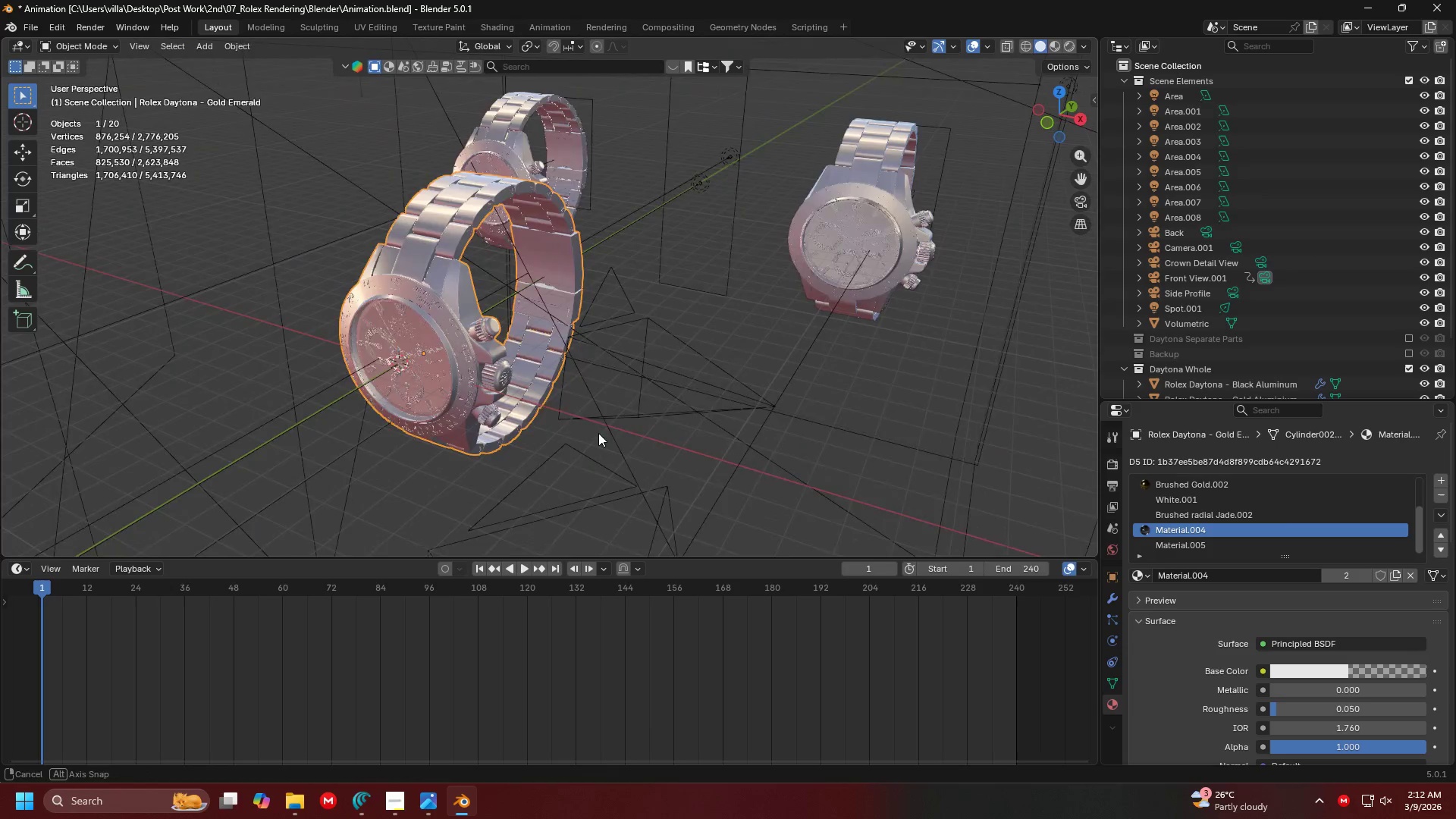 
scroll: coordinate [611, 428], scroll_direction: up, amount: 4.0
 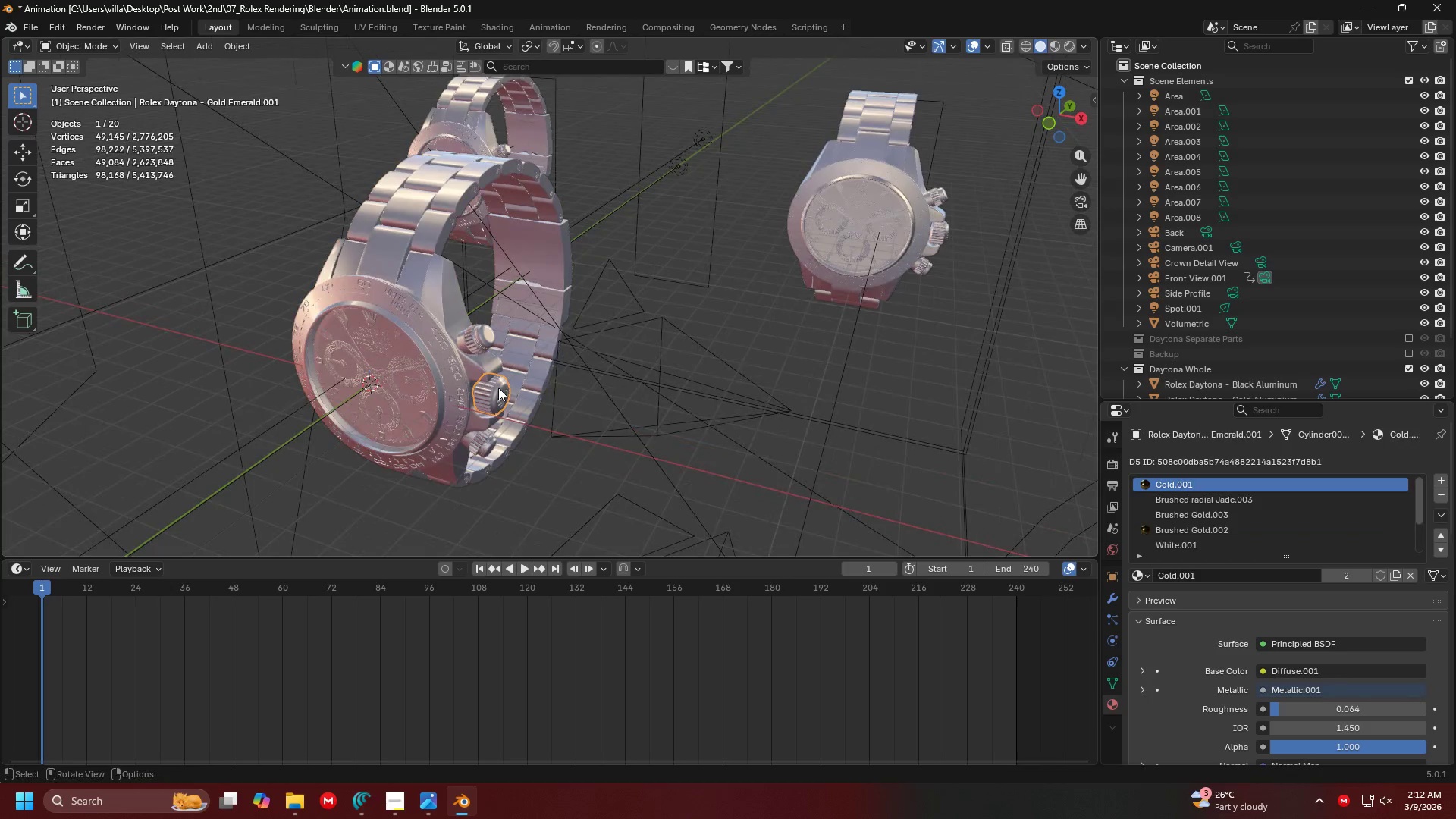 
hold_key(key=ShiftLeft, duration=0.41)
double_click([431, 320])
 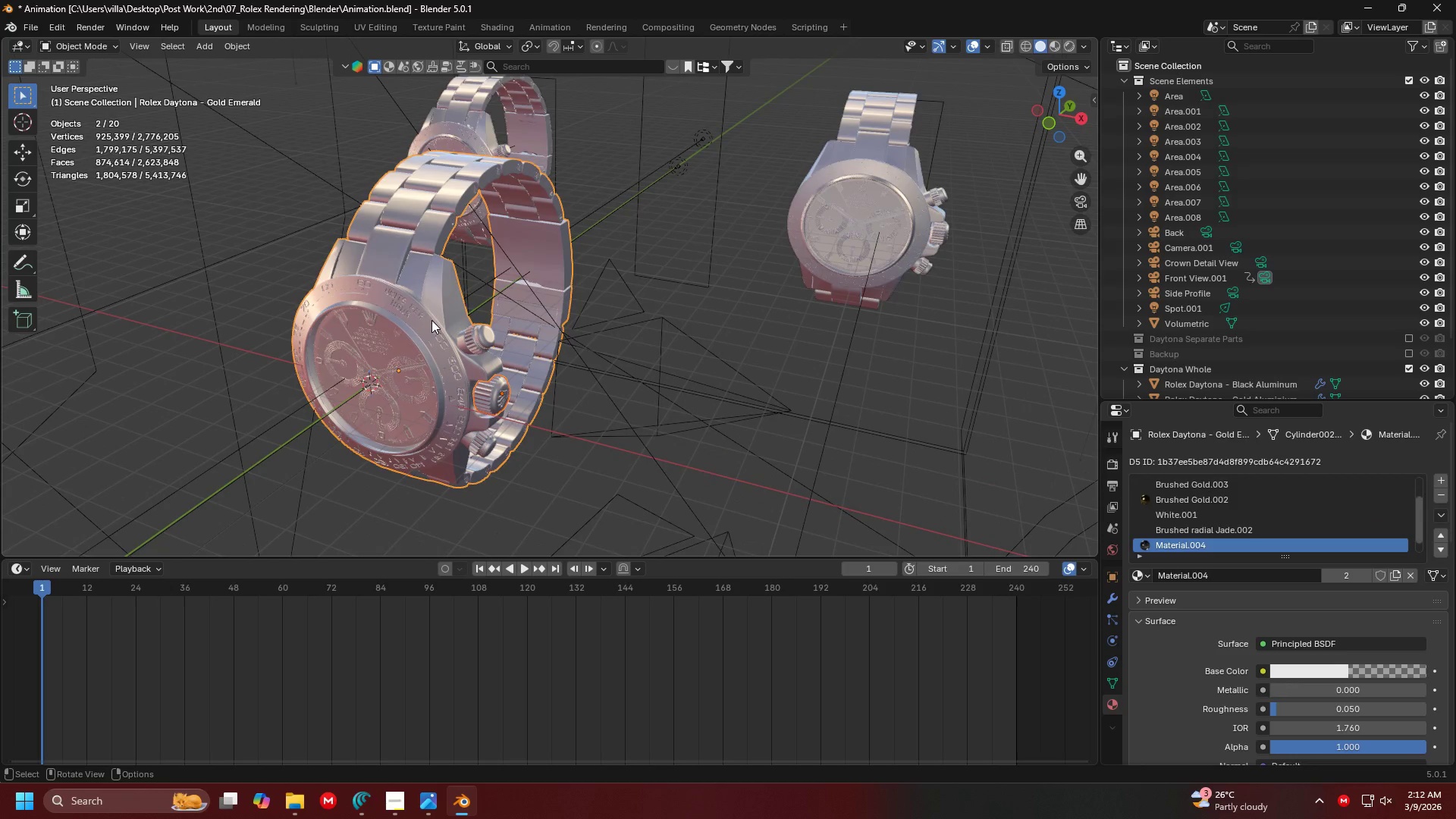 
key(Control+P)
 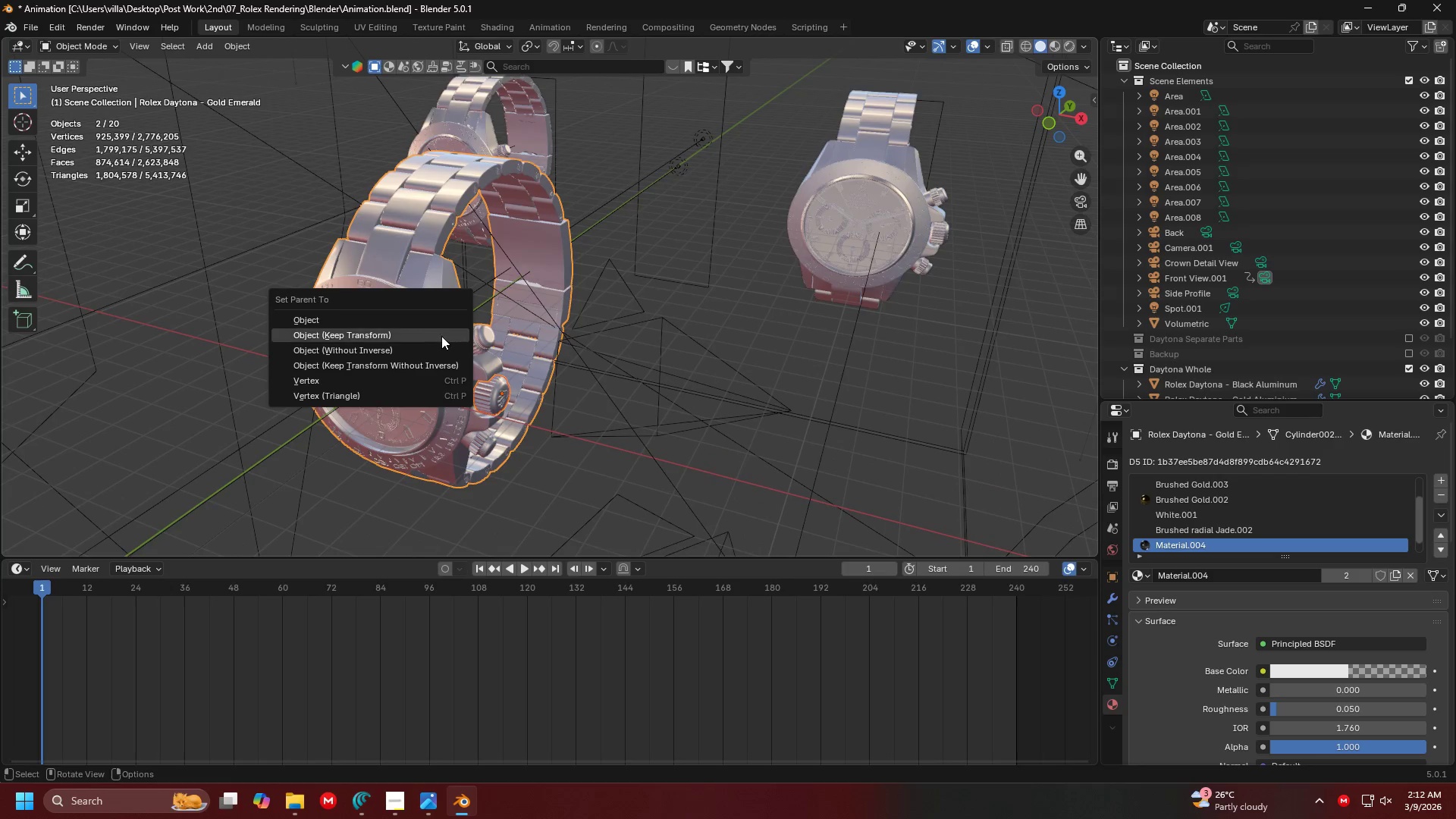 
left_click([442, 337])
 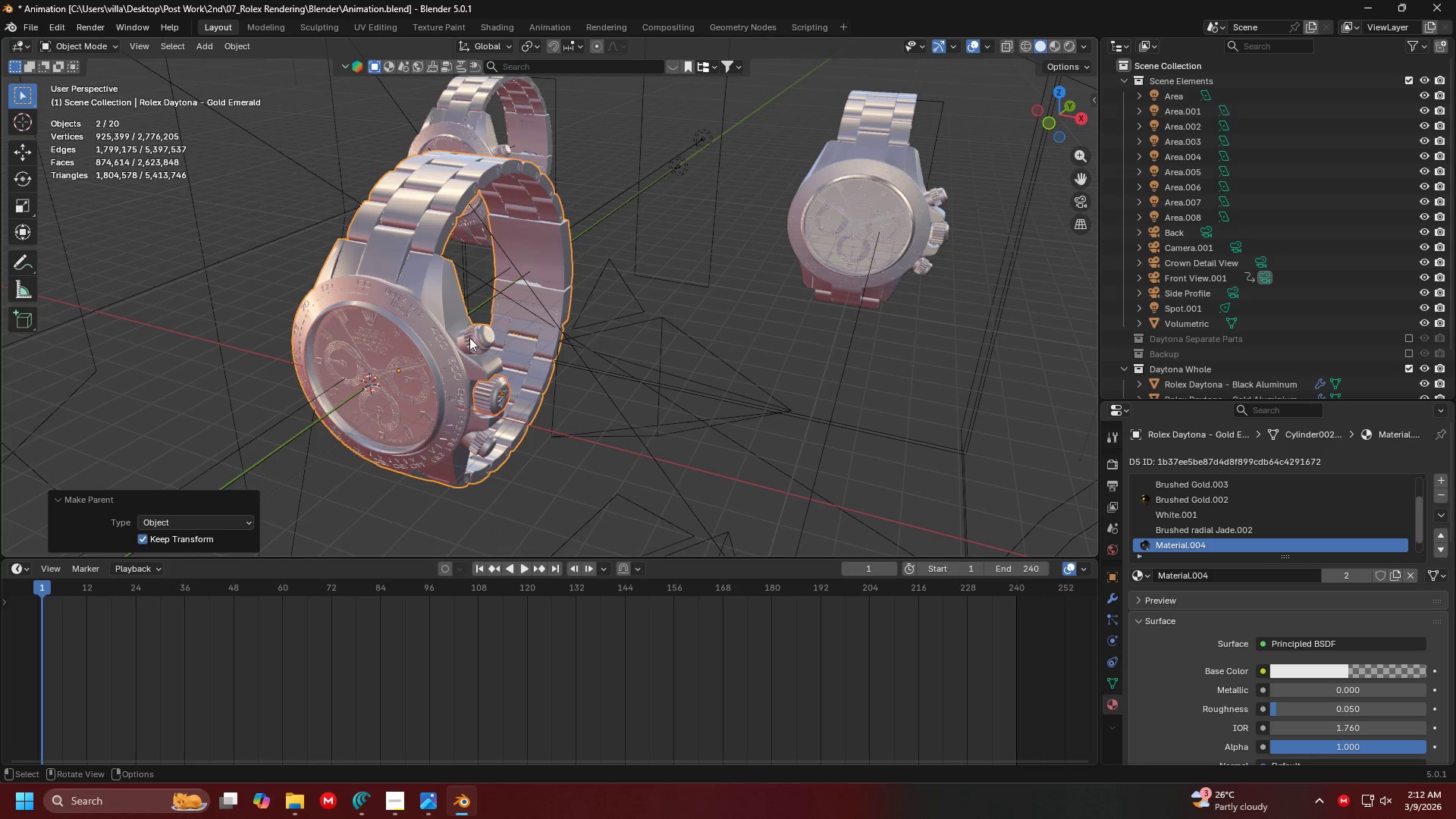 
left_click([444, 338])
 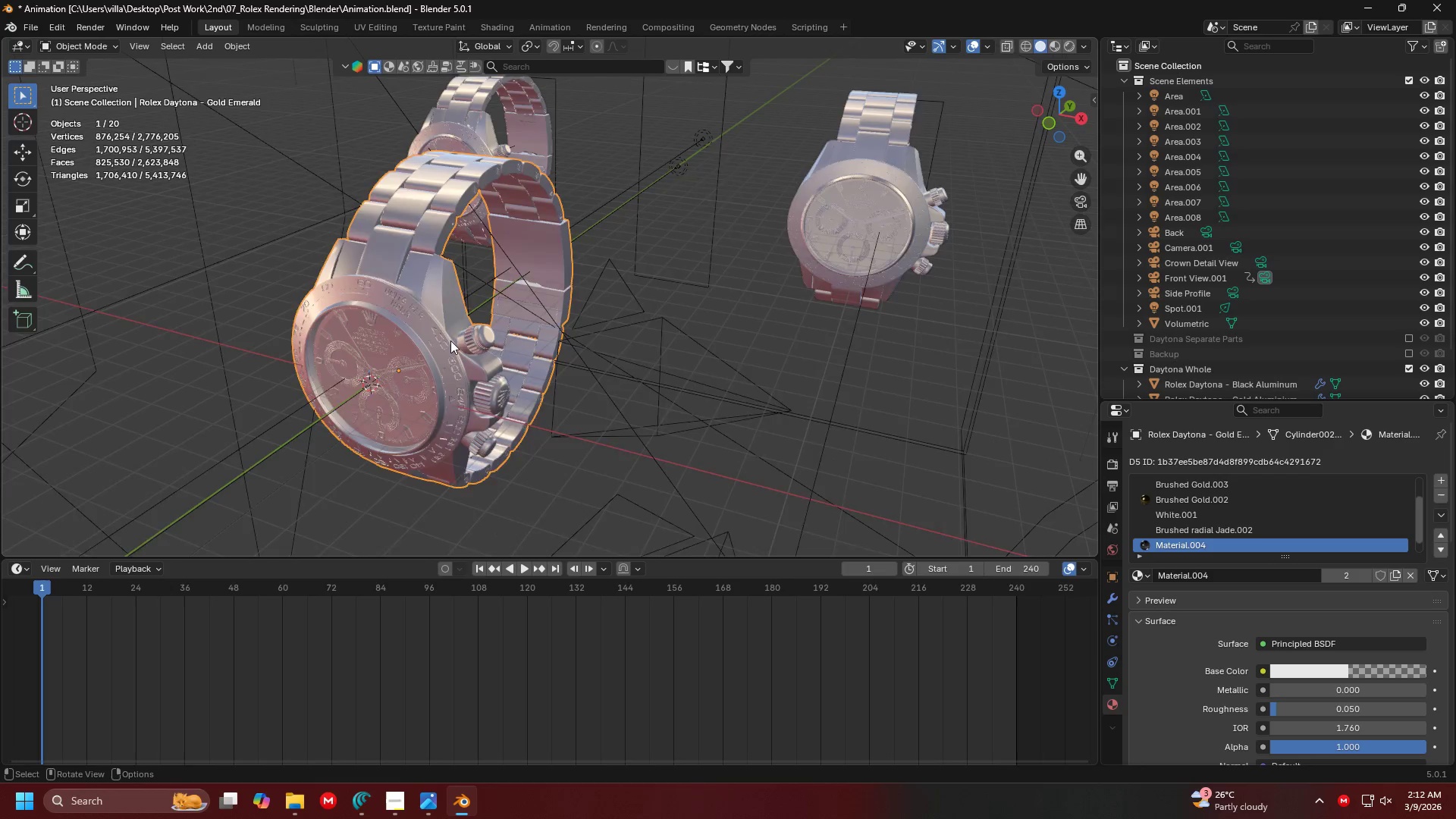 
scroll: coordinate [451, 341], scroll_direction: down, amount: 1.0
 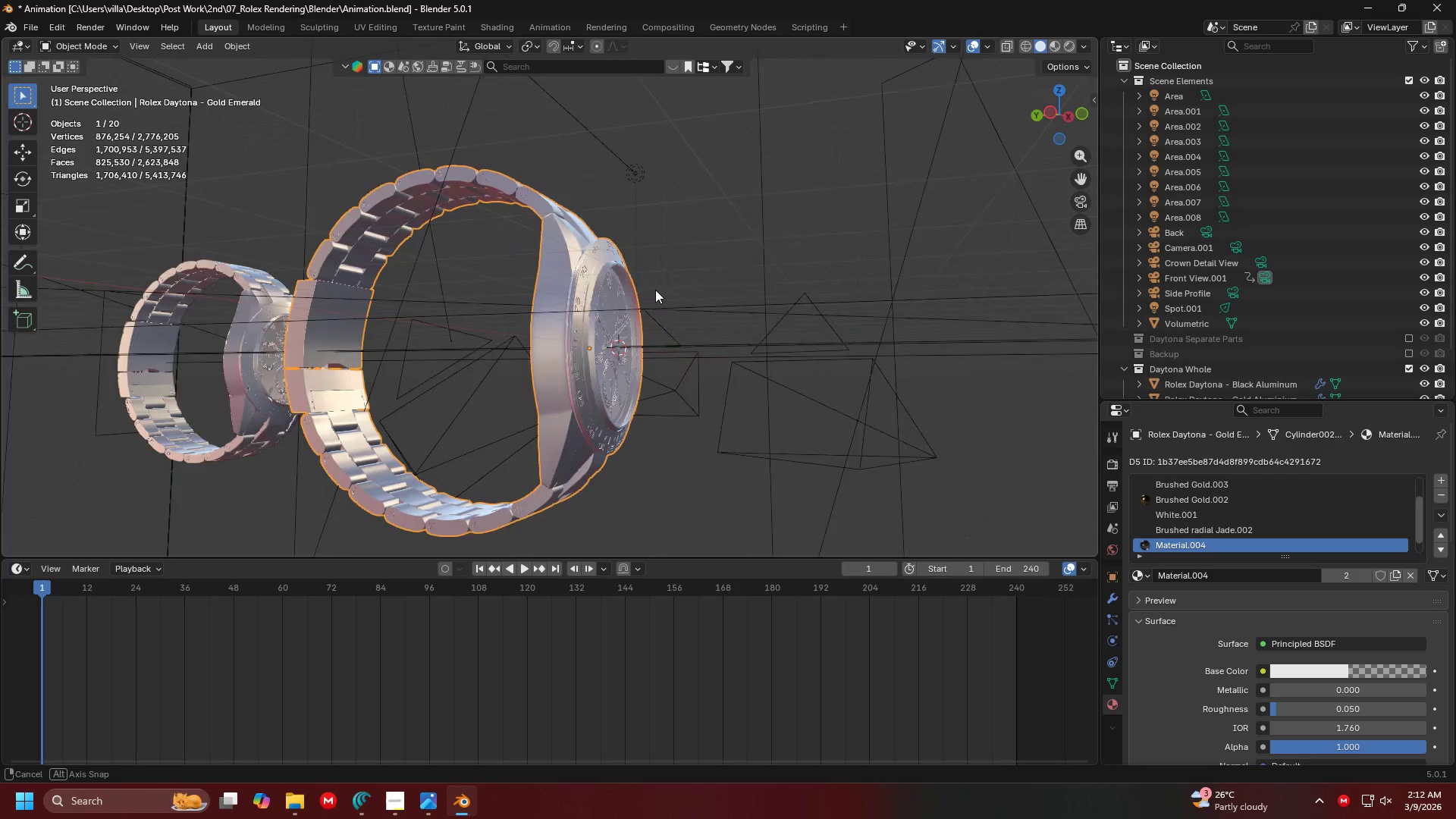 
key(G)
 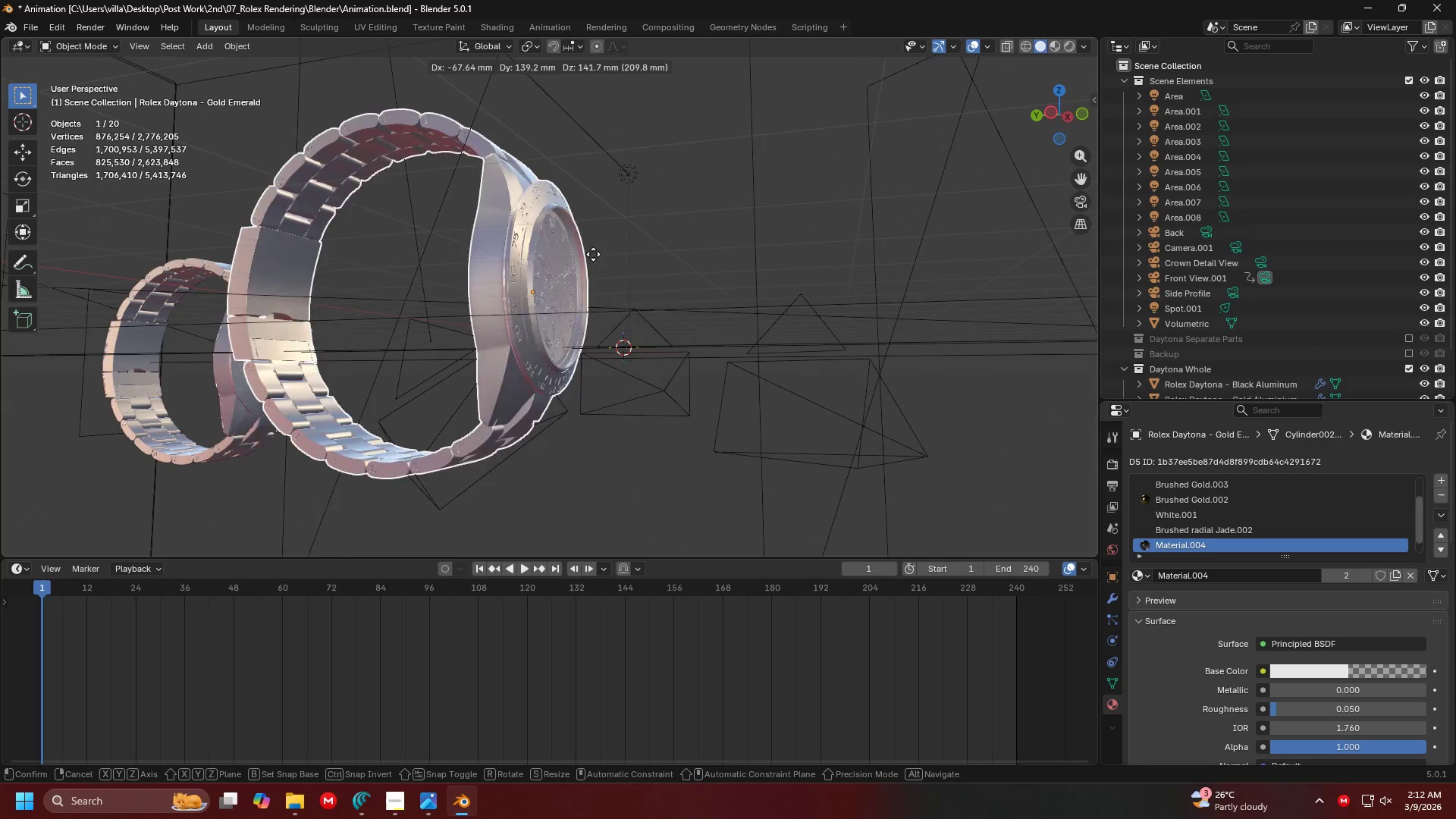 
key(Escape)
 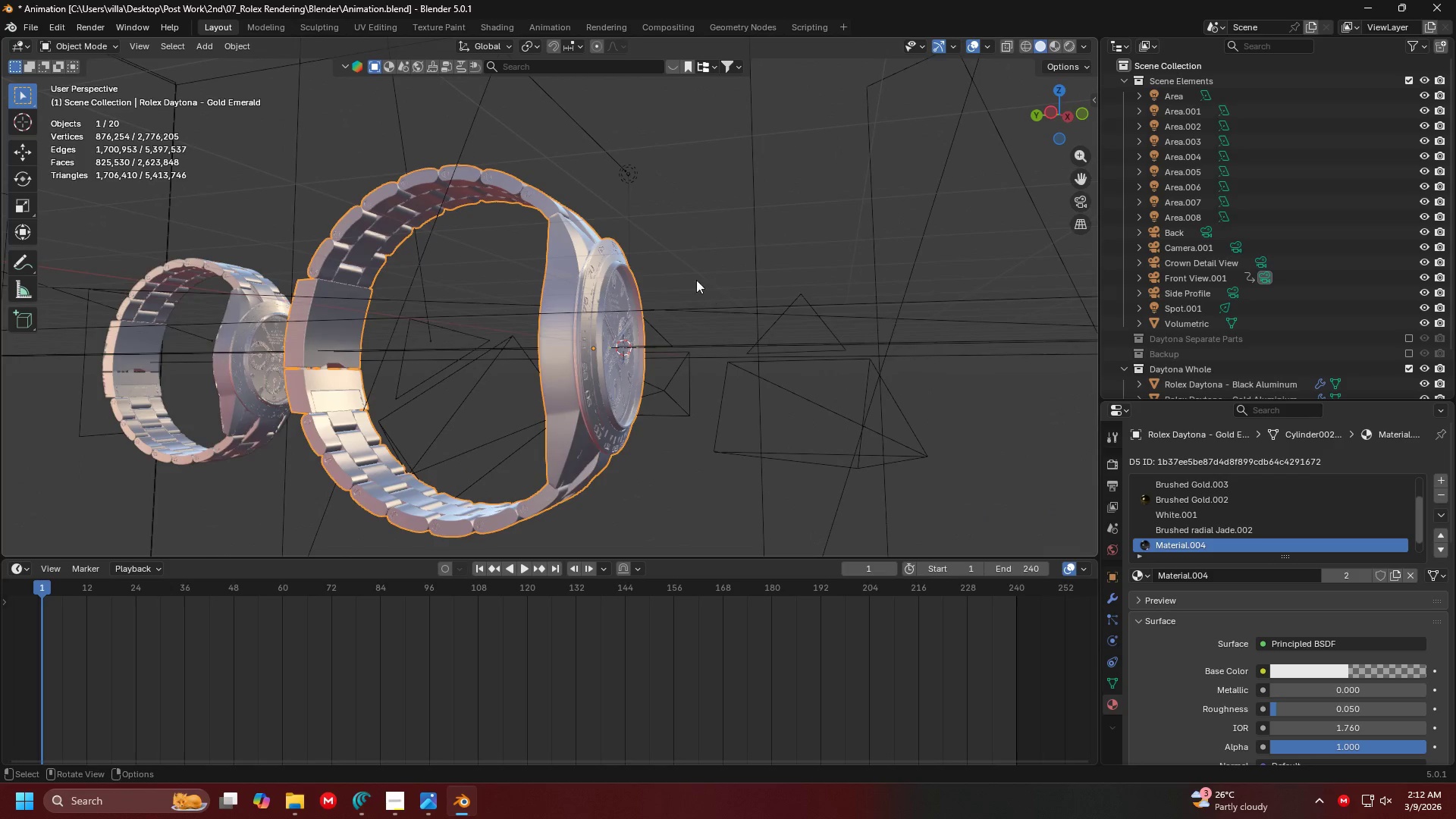 
key(Escape)
 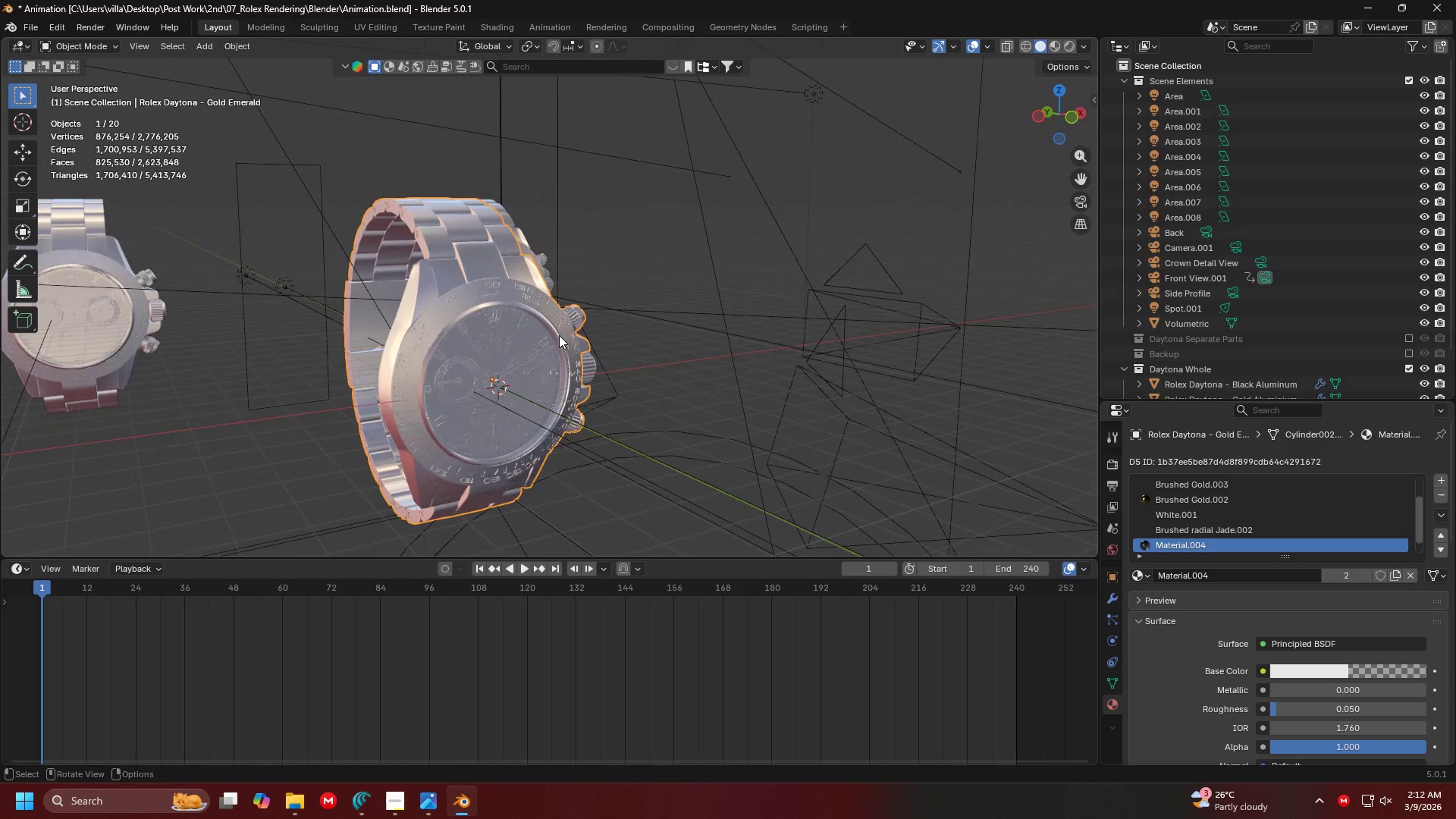 
key(0)
 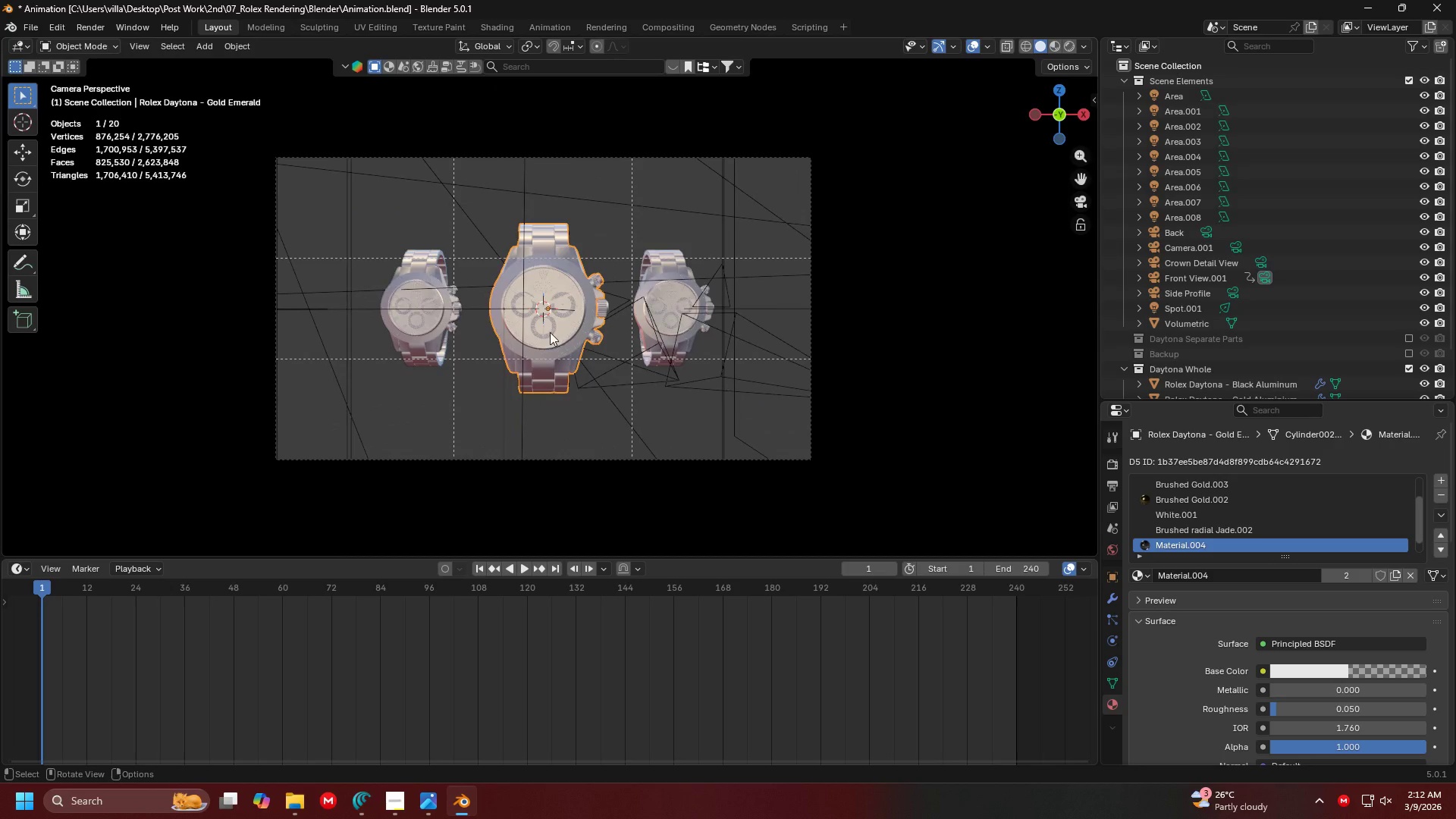 
hold_key(key=ShiftLeft, duration=0.41)
 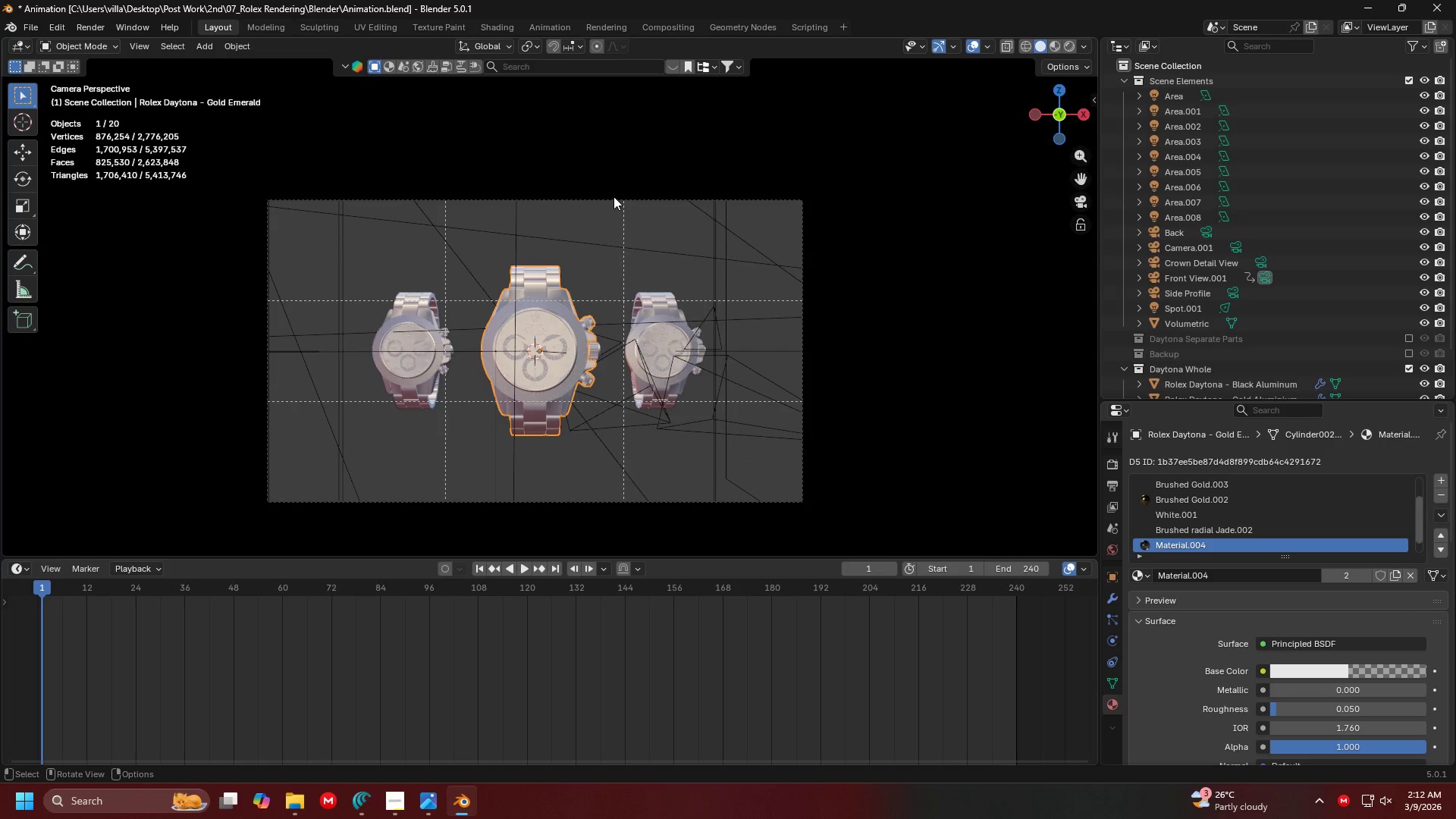 
left_click([613, 198])
 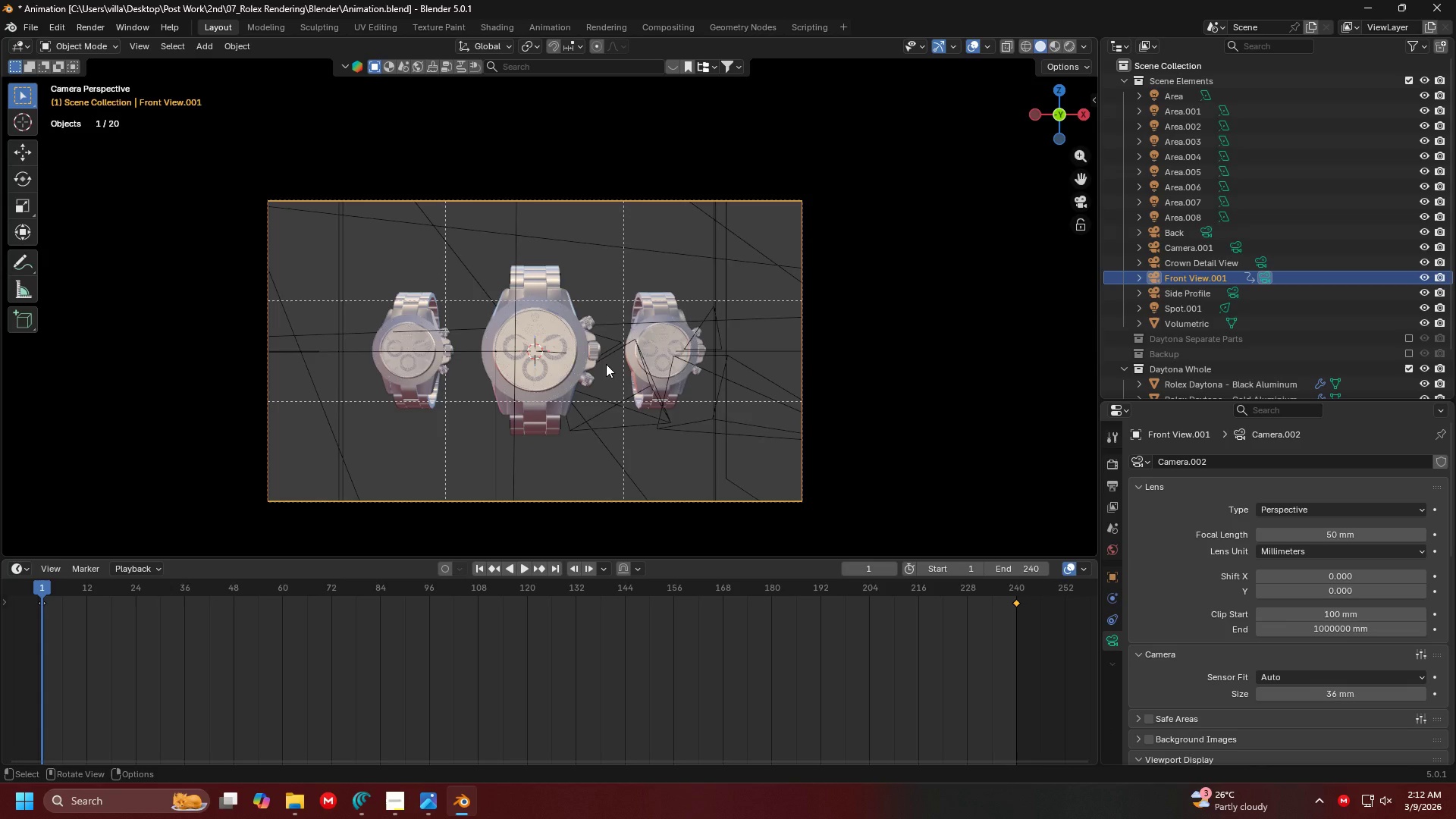 
key(G)
 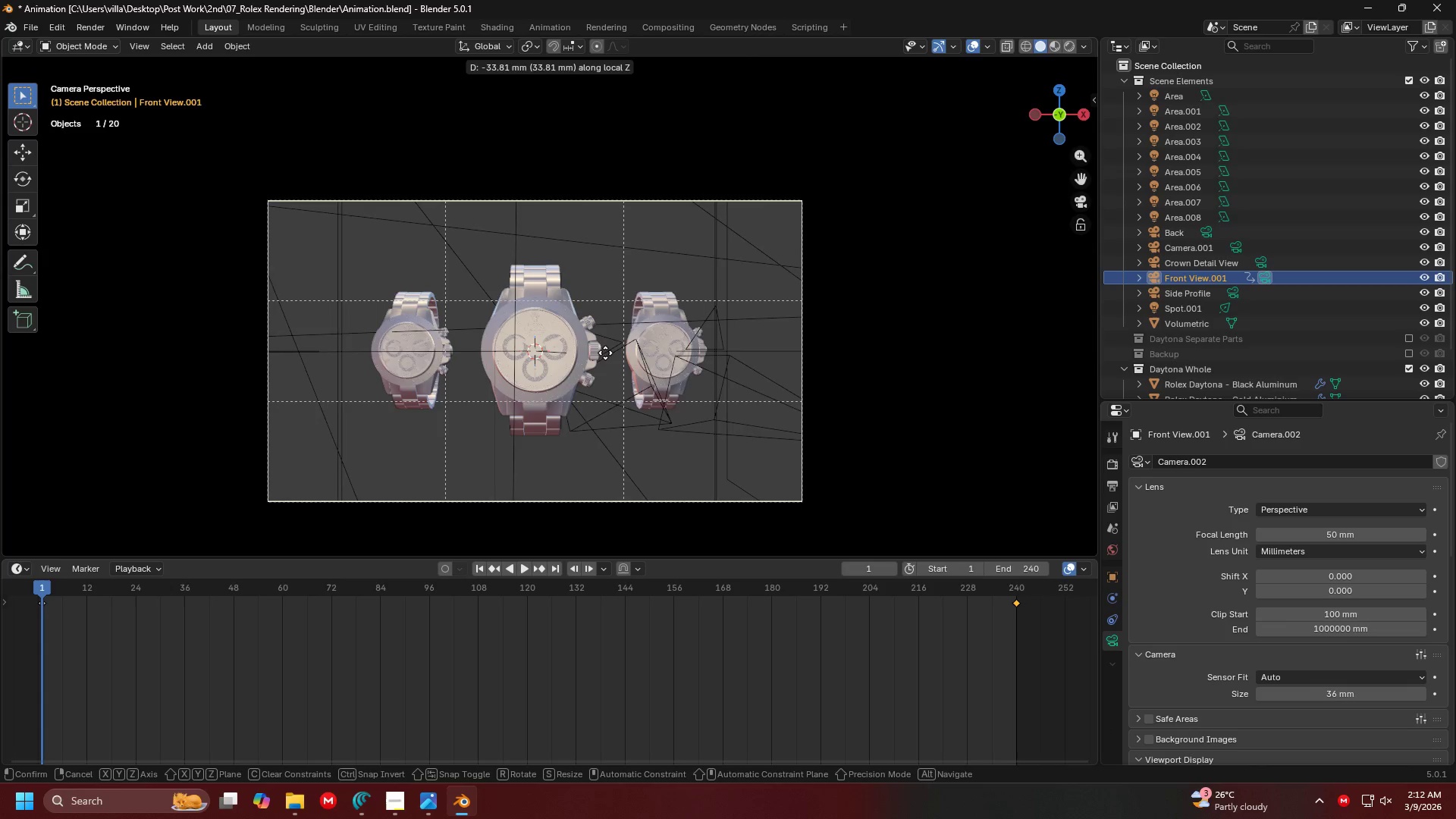 
key(Escape)
 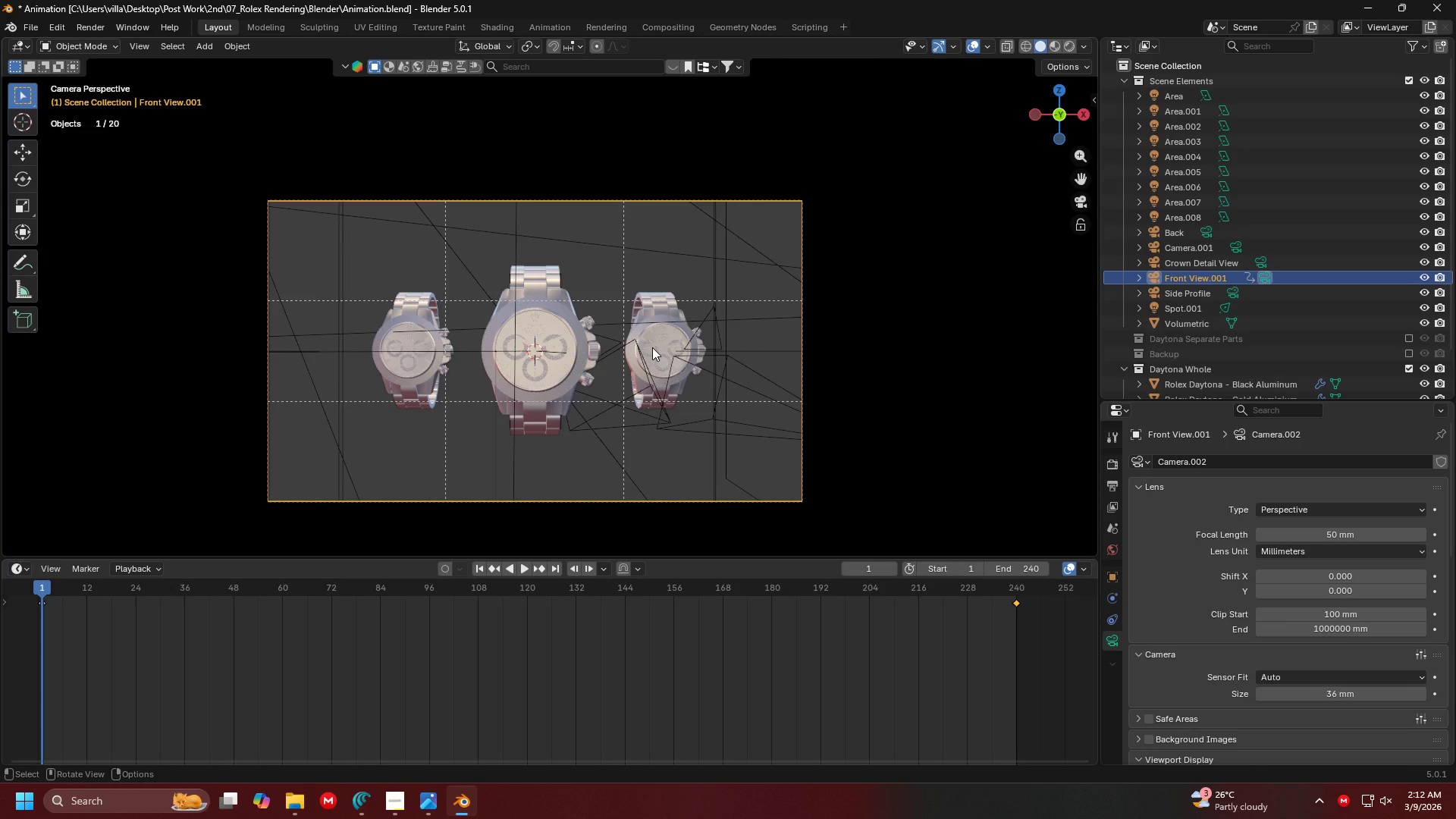 
type(gz)
 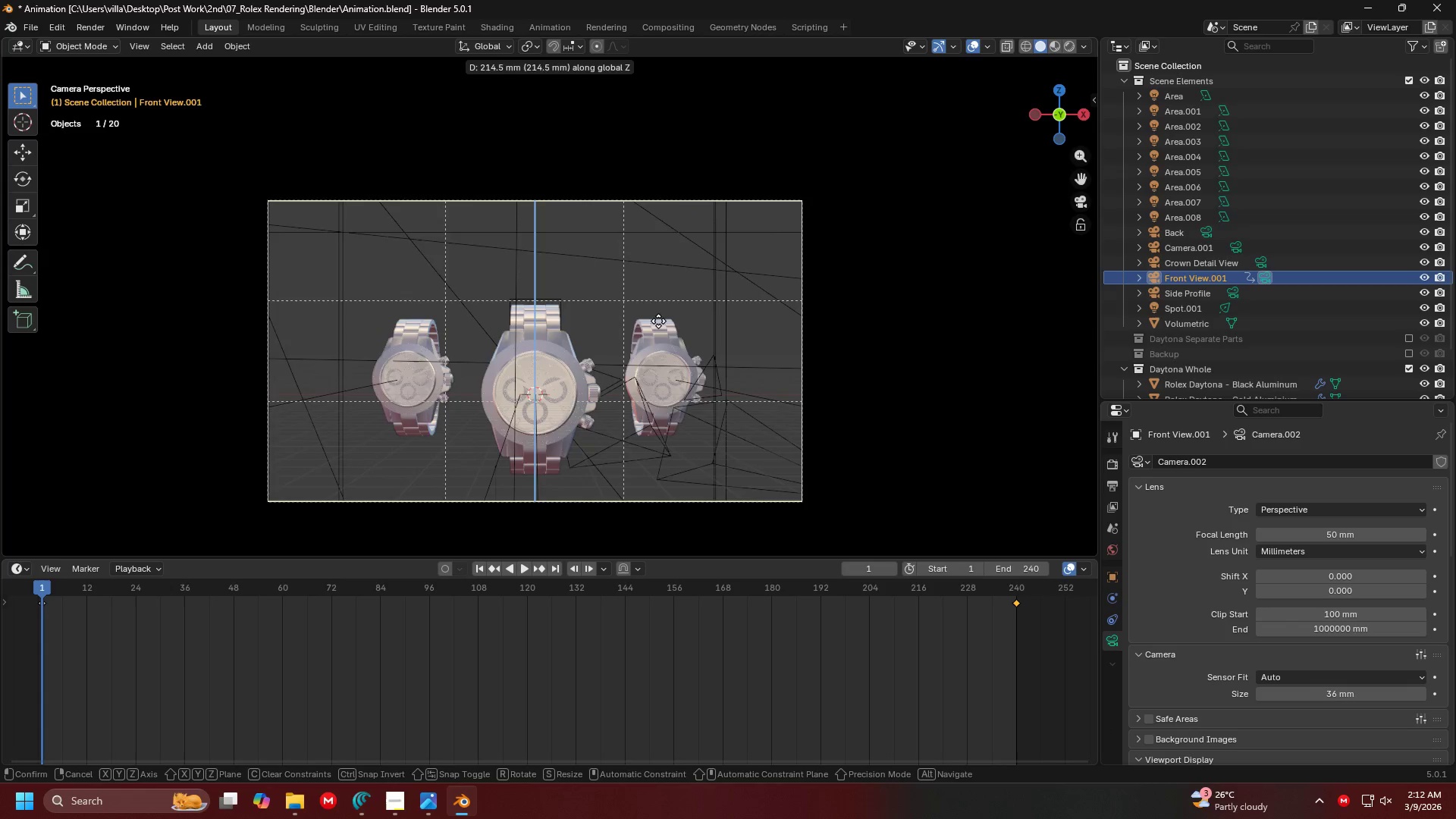 
key(Escape)
 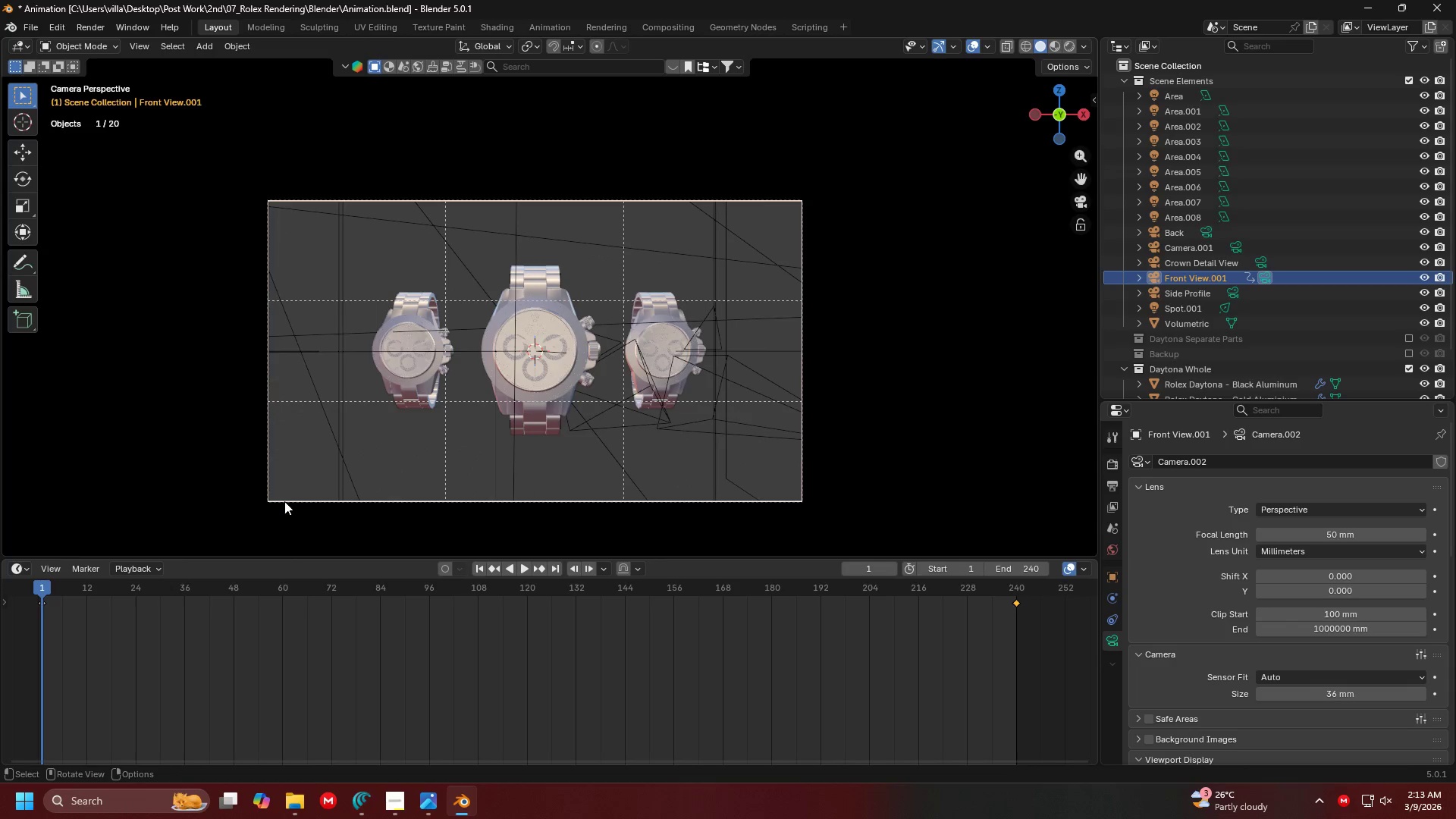 
type(gz)
 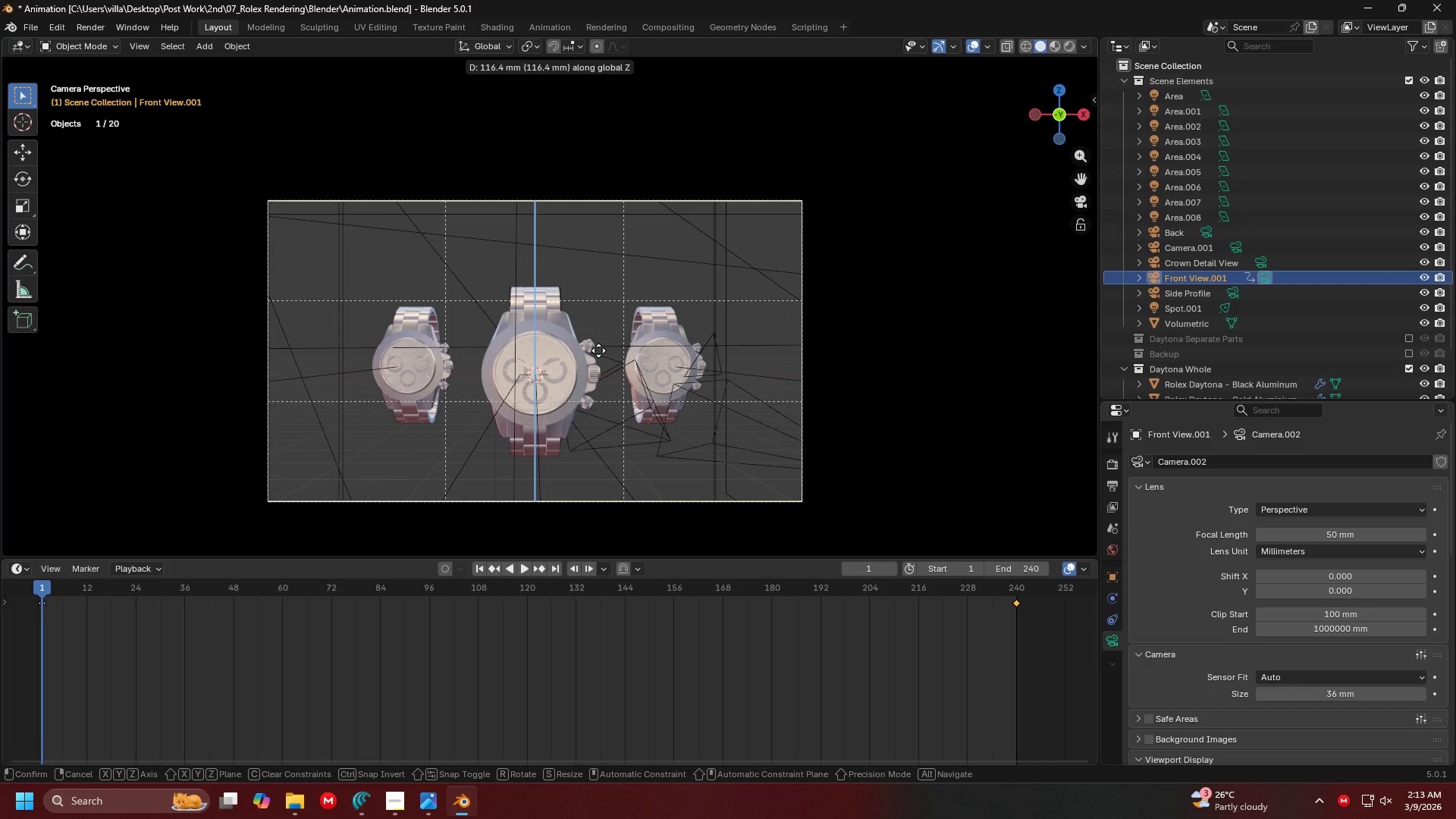 
key(Escape)
 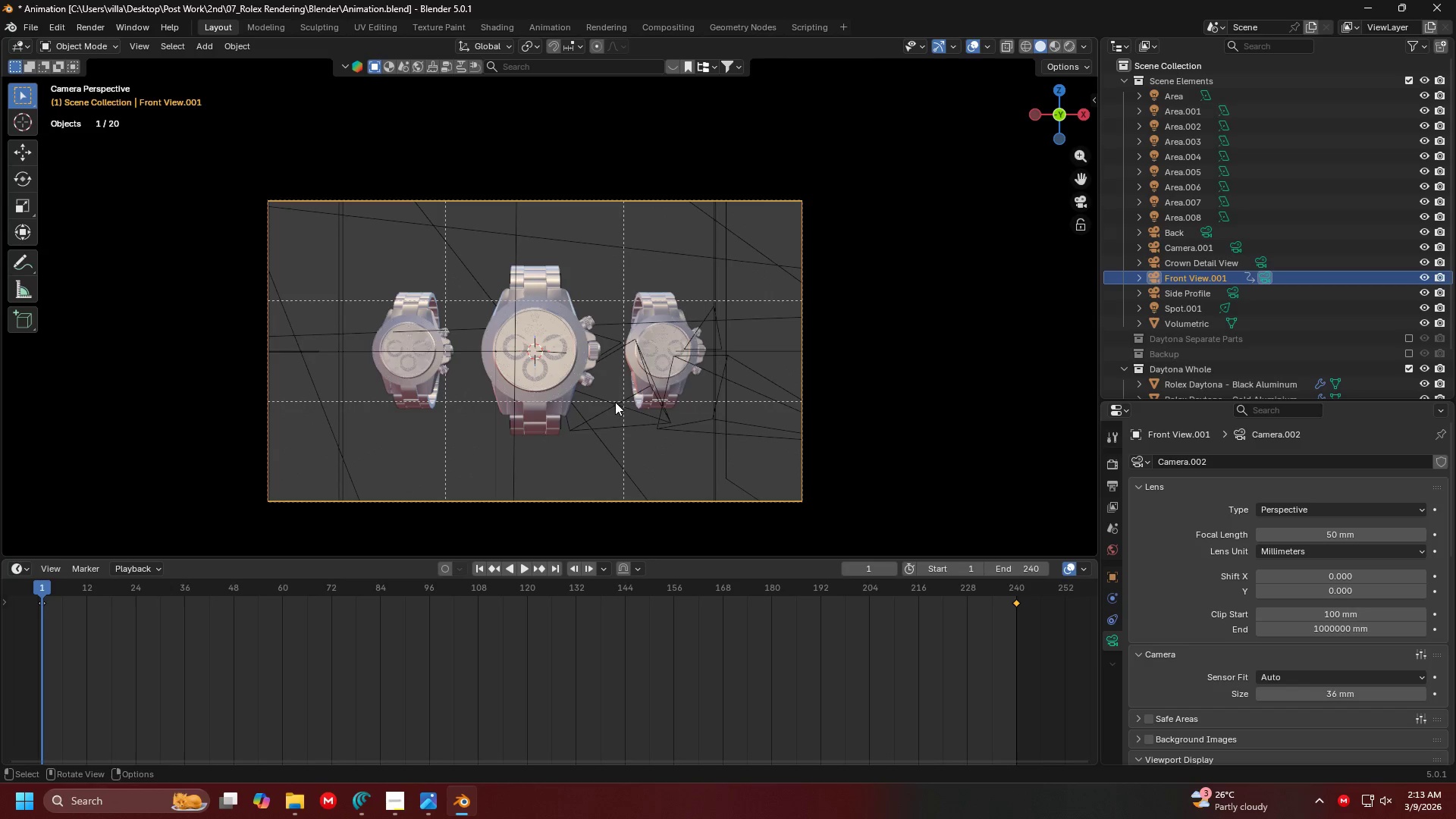 
left_click([573, 318])
 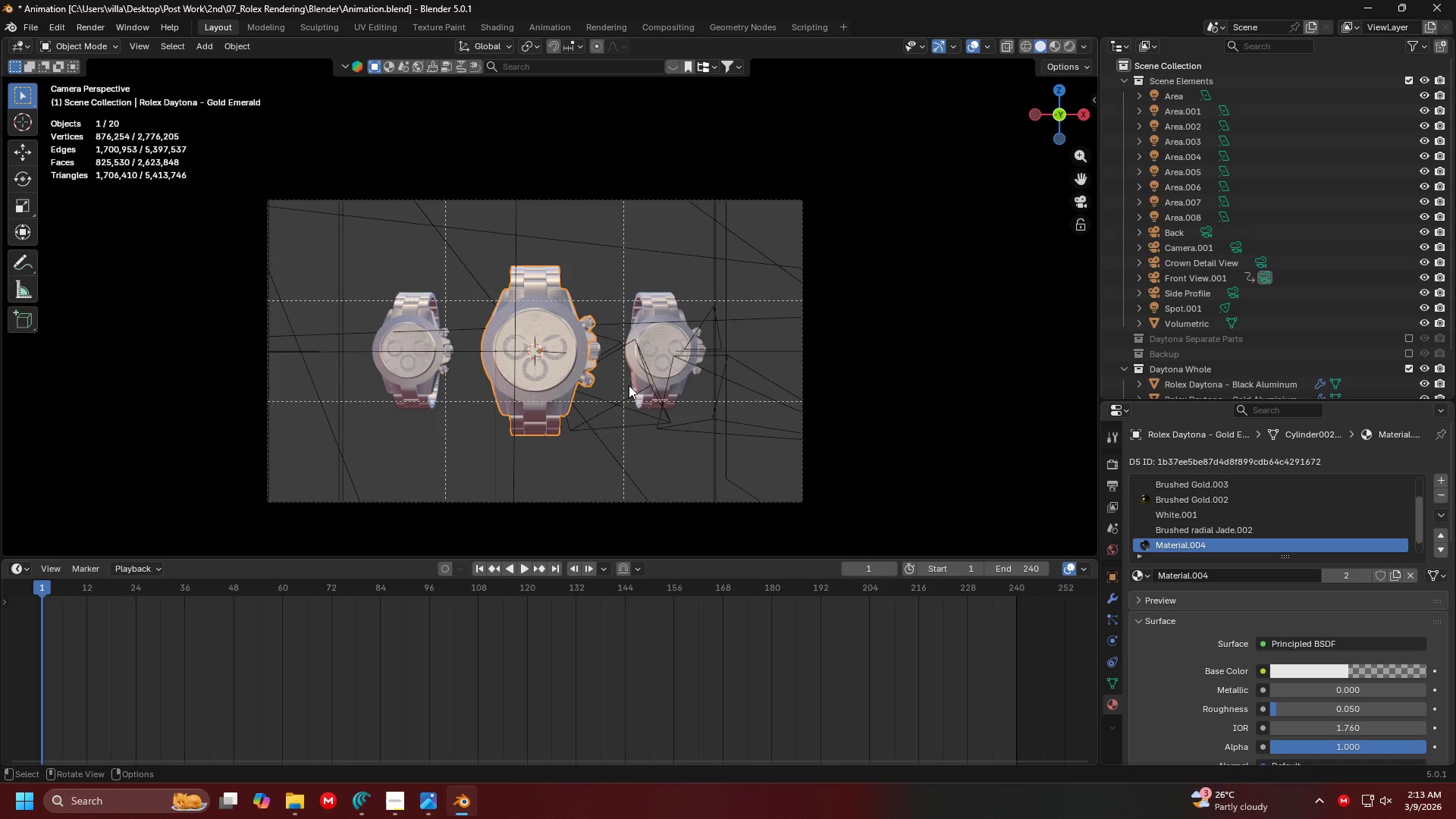 
key(G)
 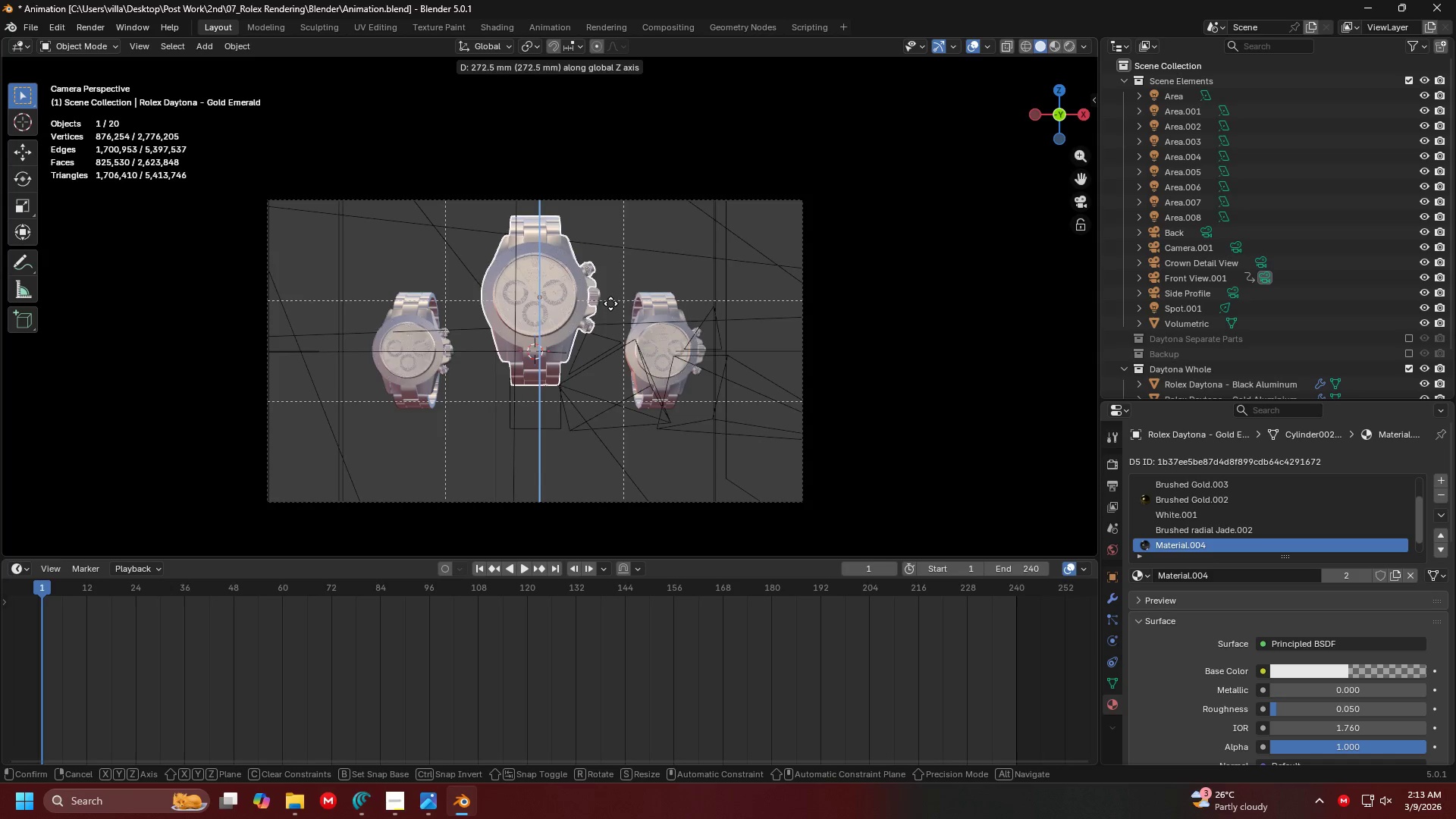 
left_click([610, 303])
 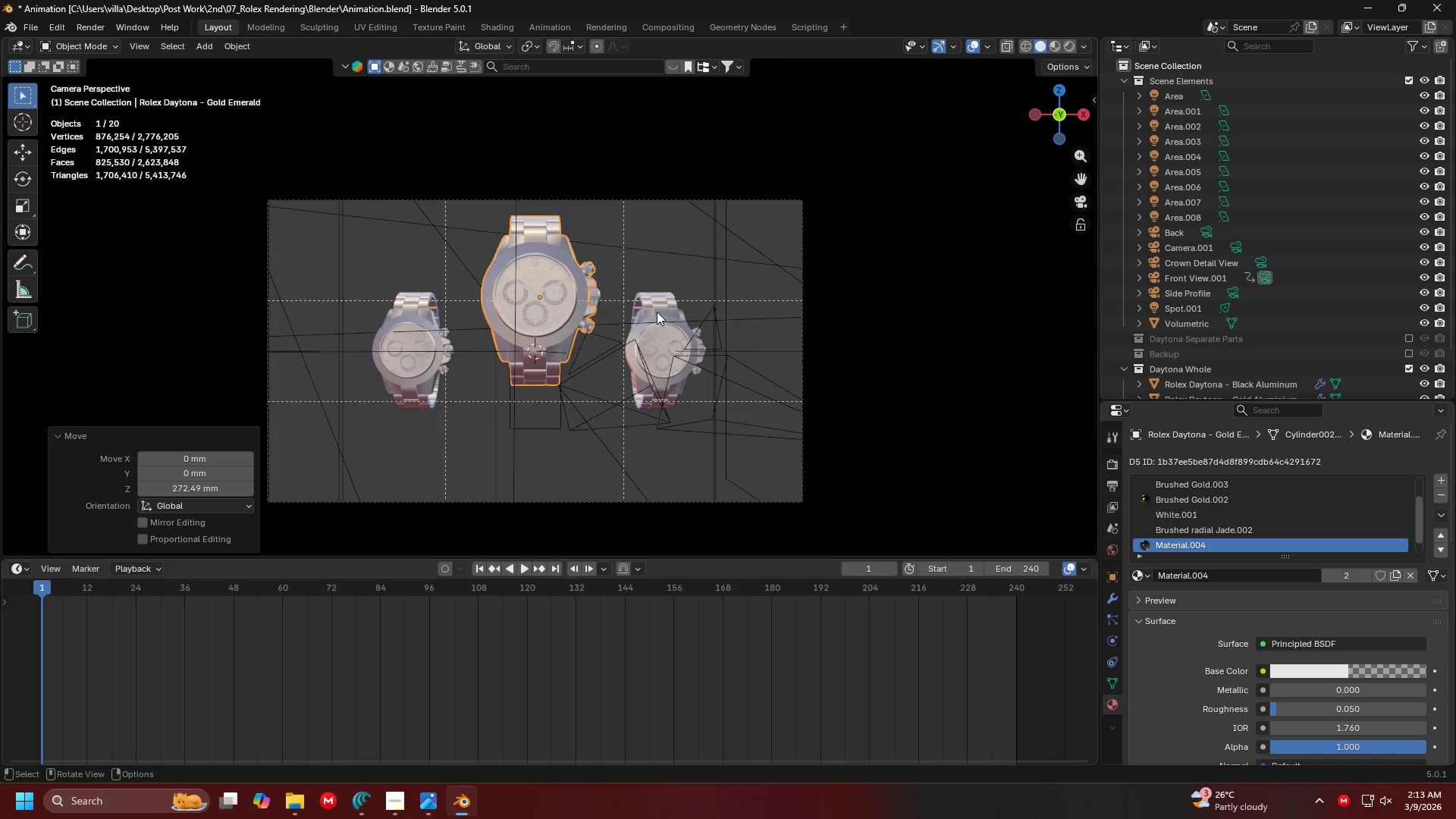 
type(ry)
 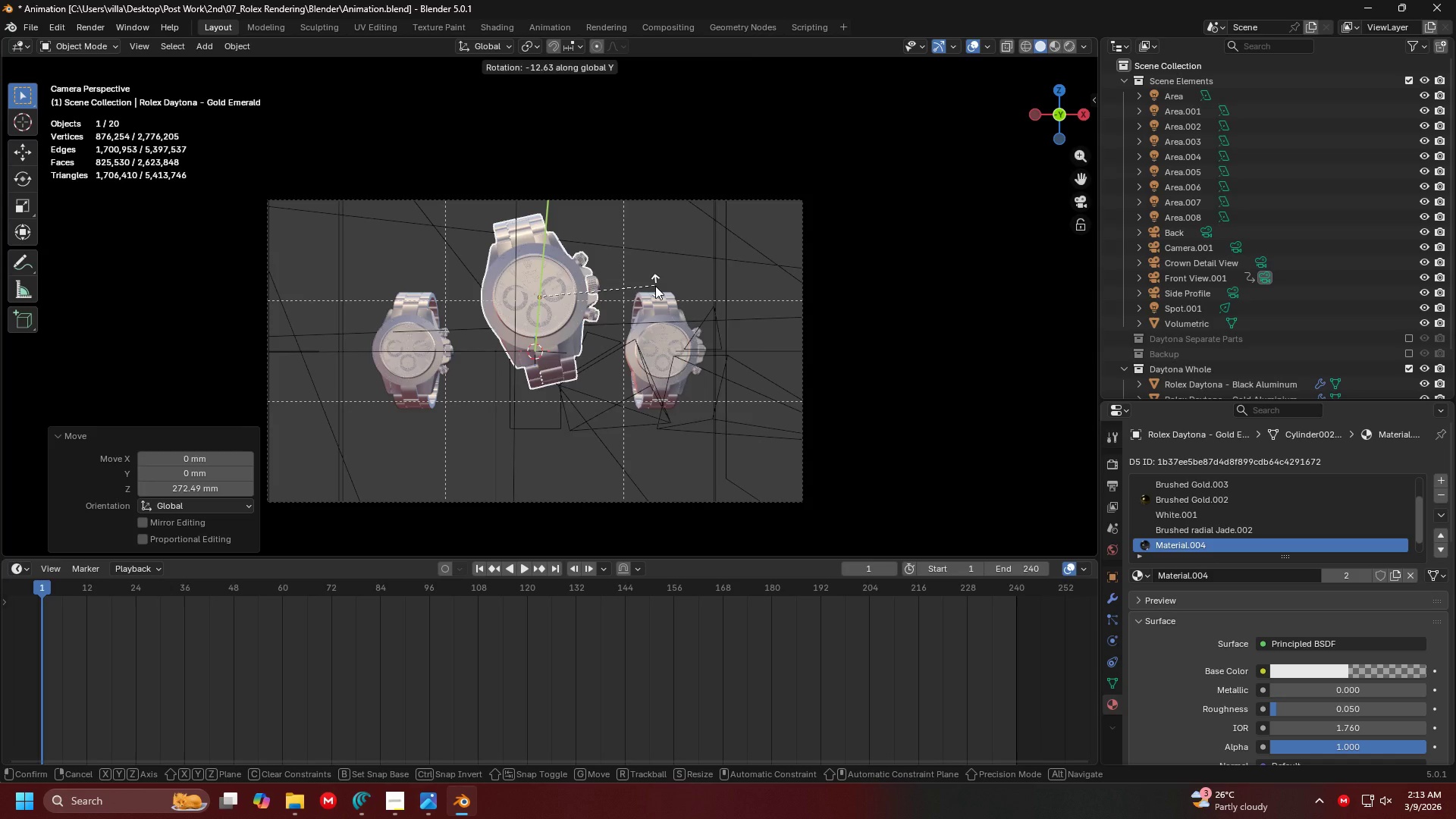 
left_click([655, 286])
 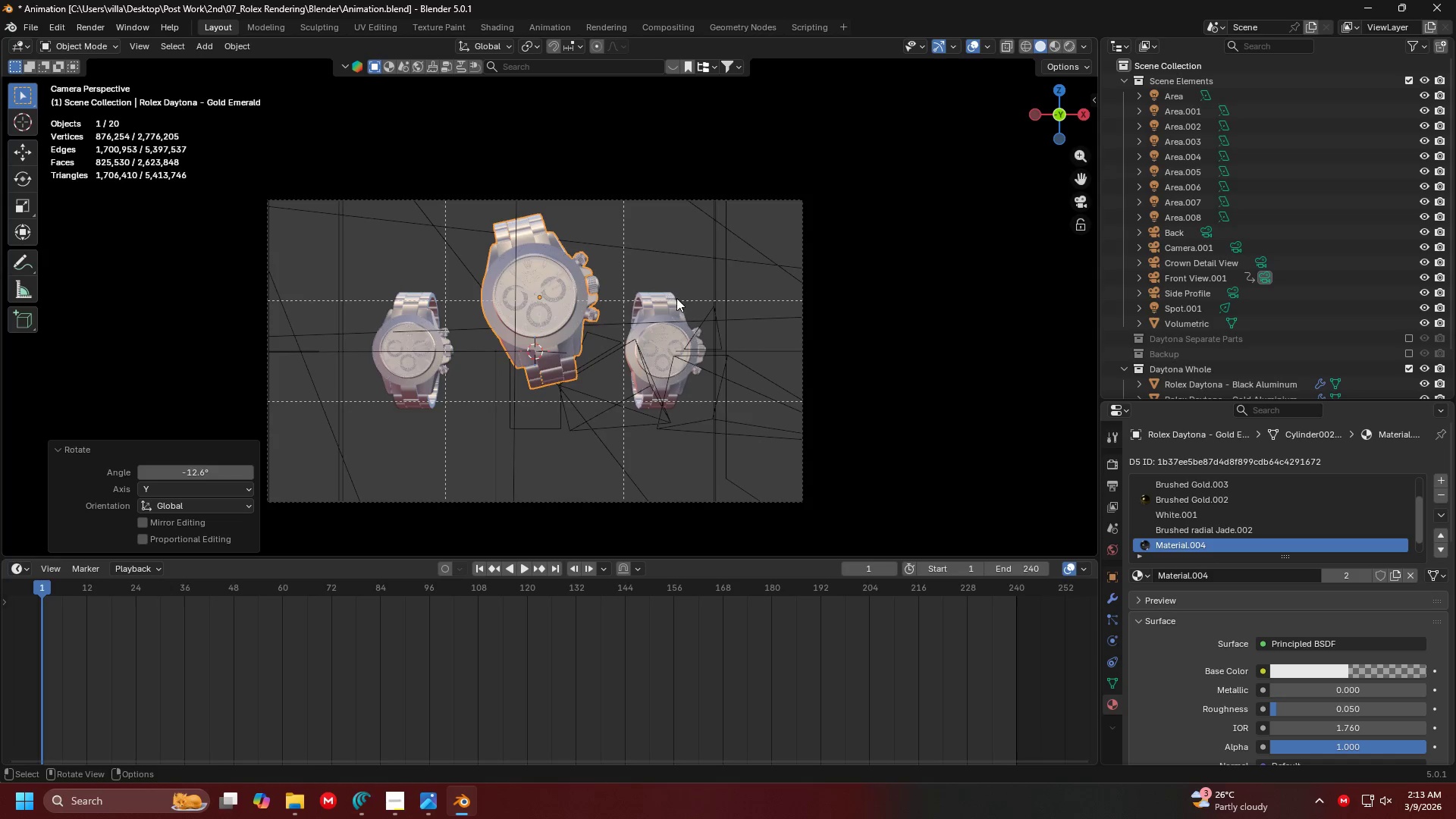 
type(rz)
 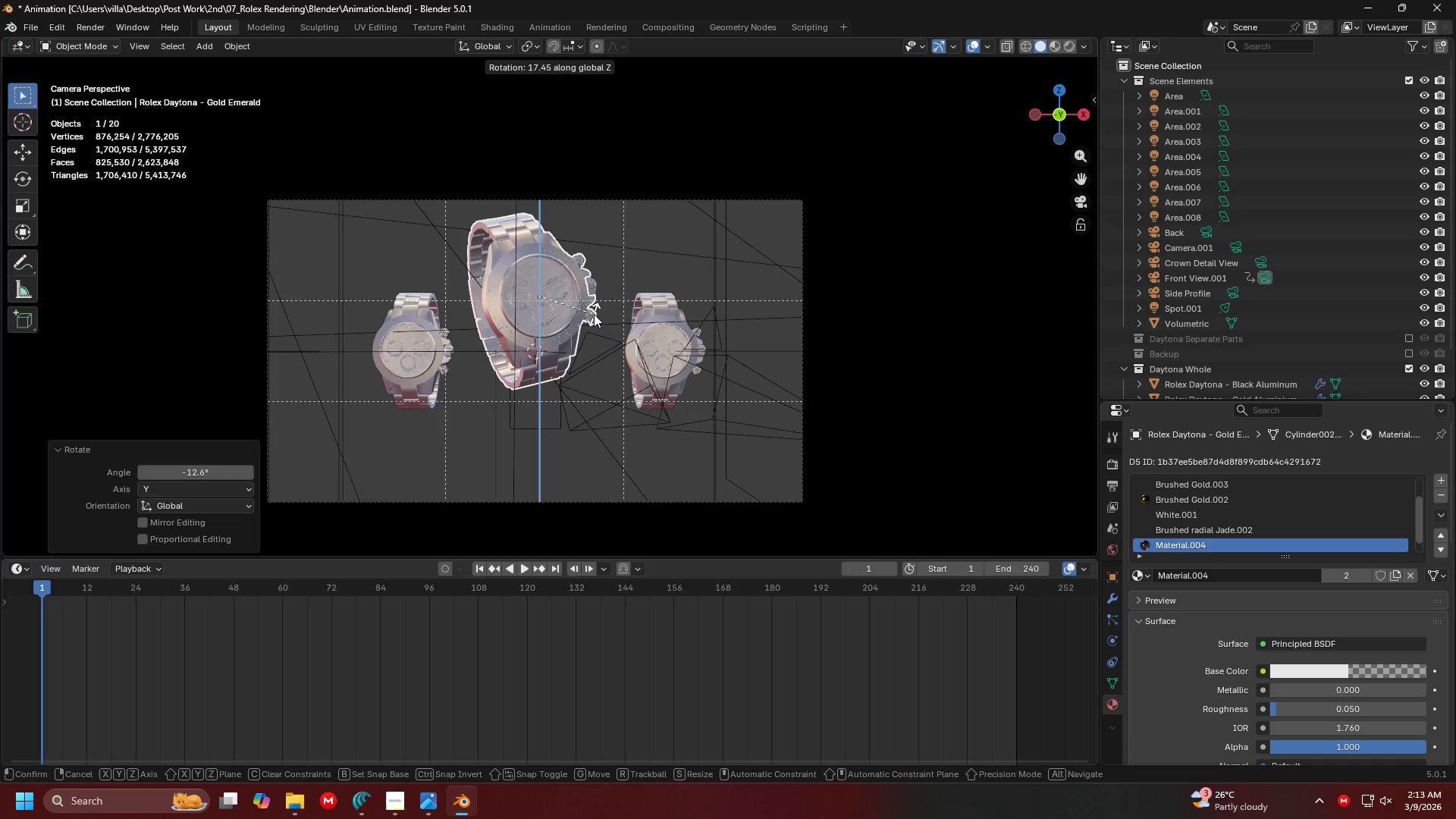 
left_click([598, 314])
 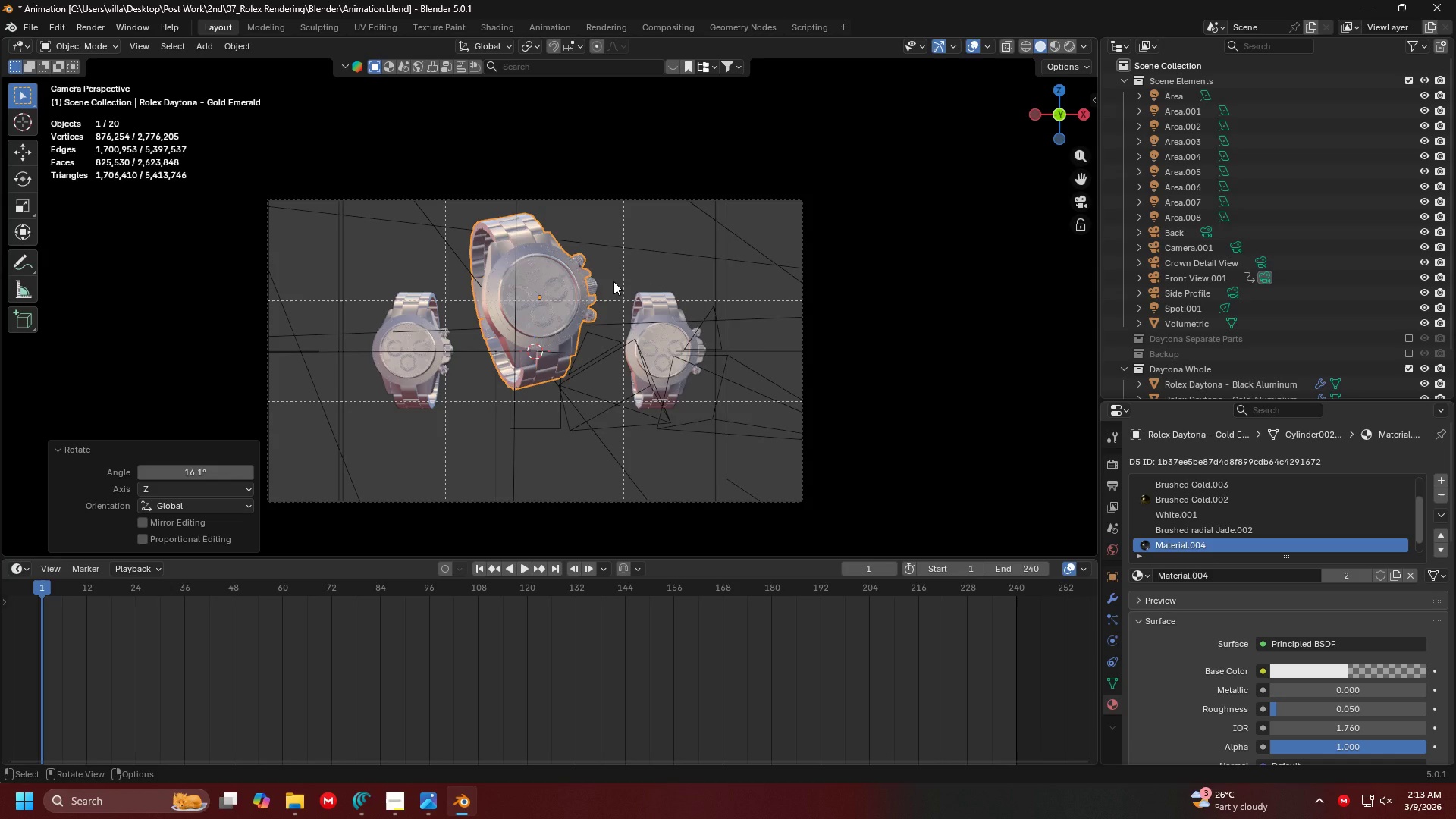 
key(I)
 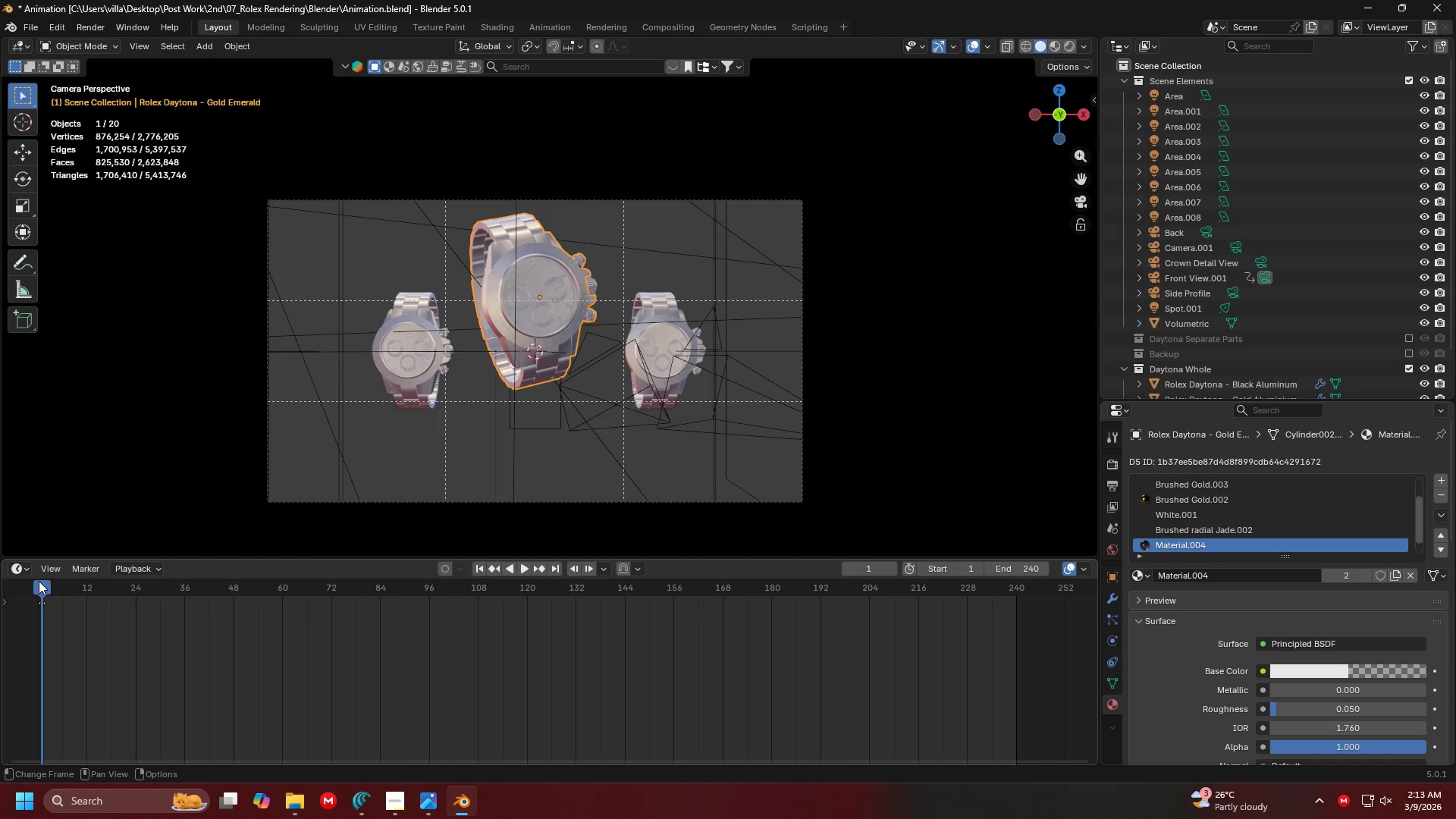 
left_click_drag(start_coordinate=[41, 582], to_coordinate=[1013, 607])
 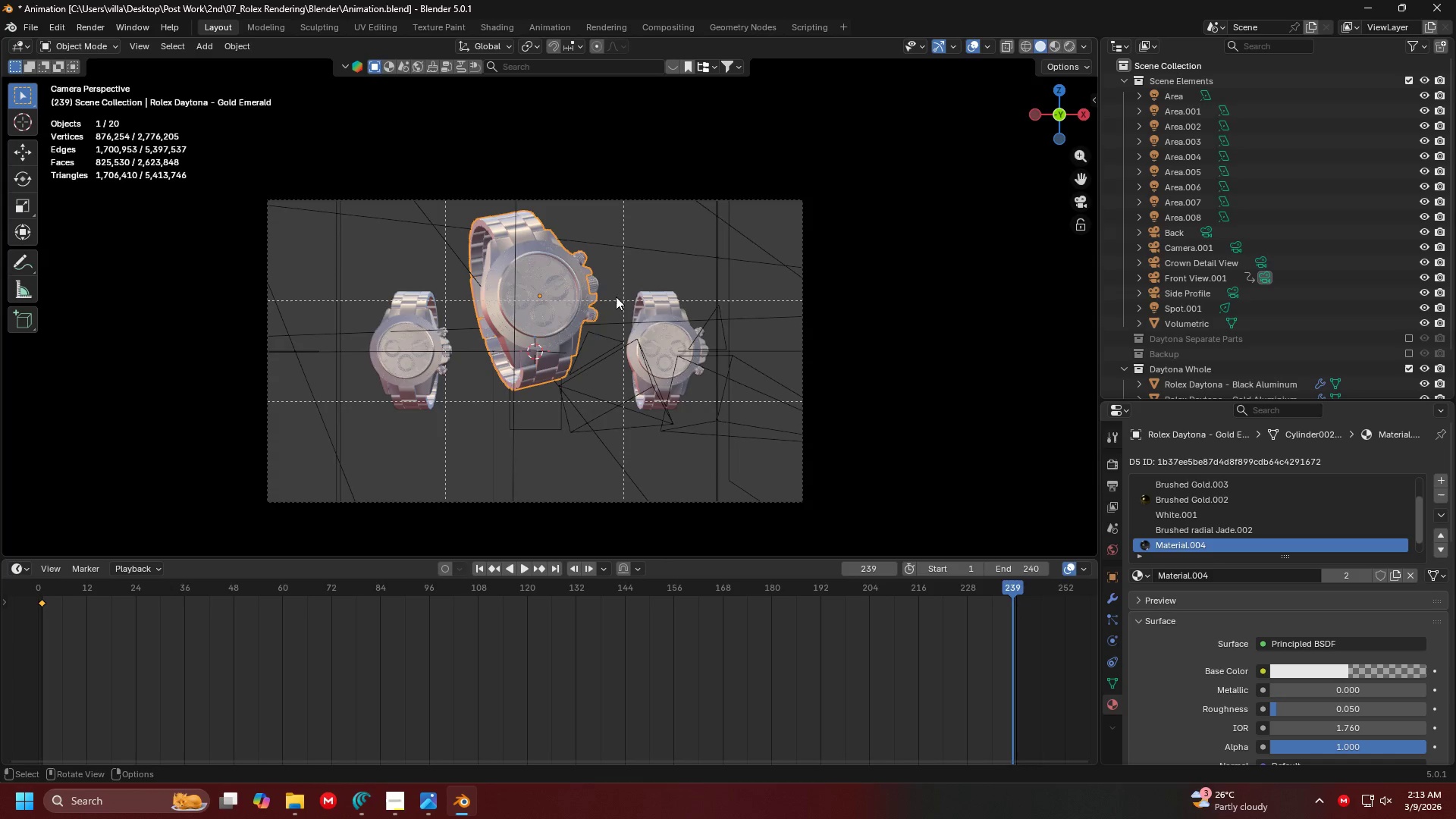 
key(G)
 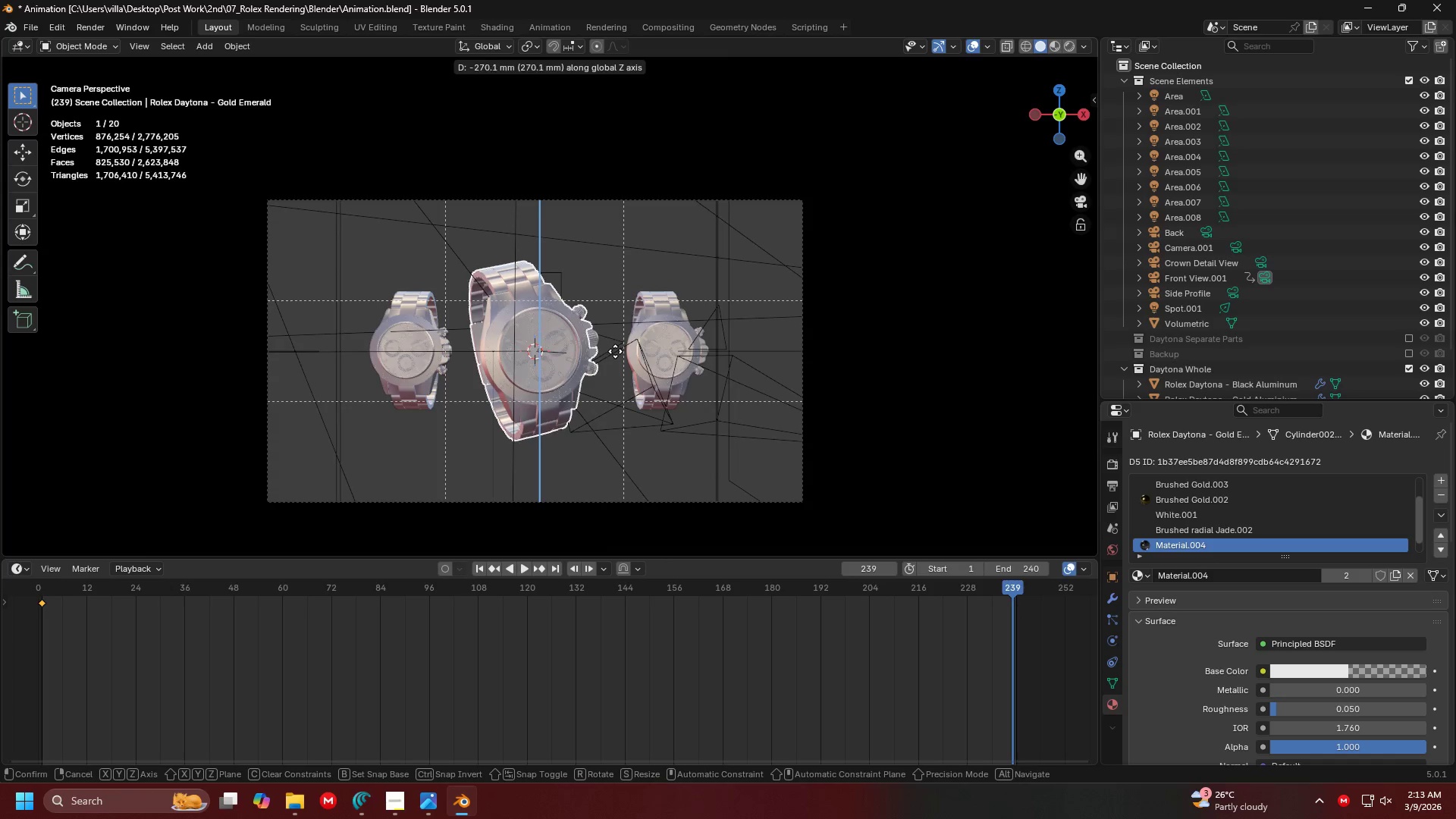 
left_click([615, 352])
 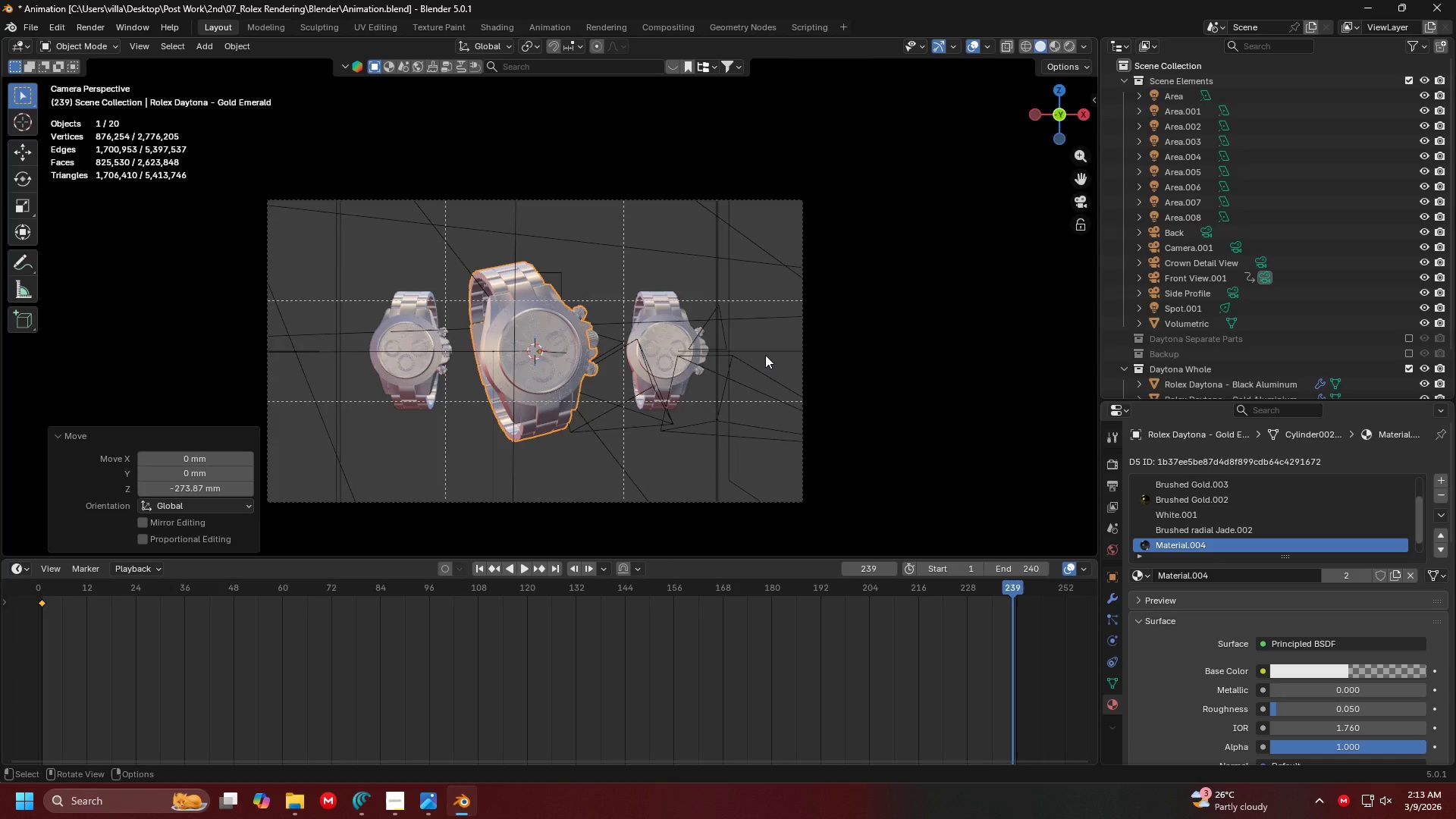 
key(I)
 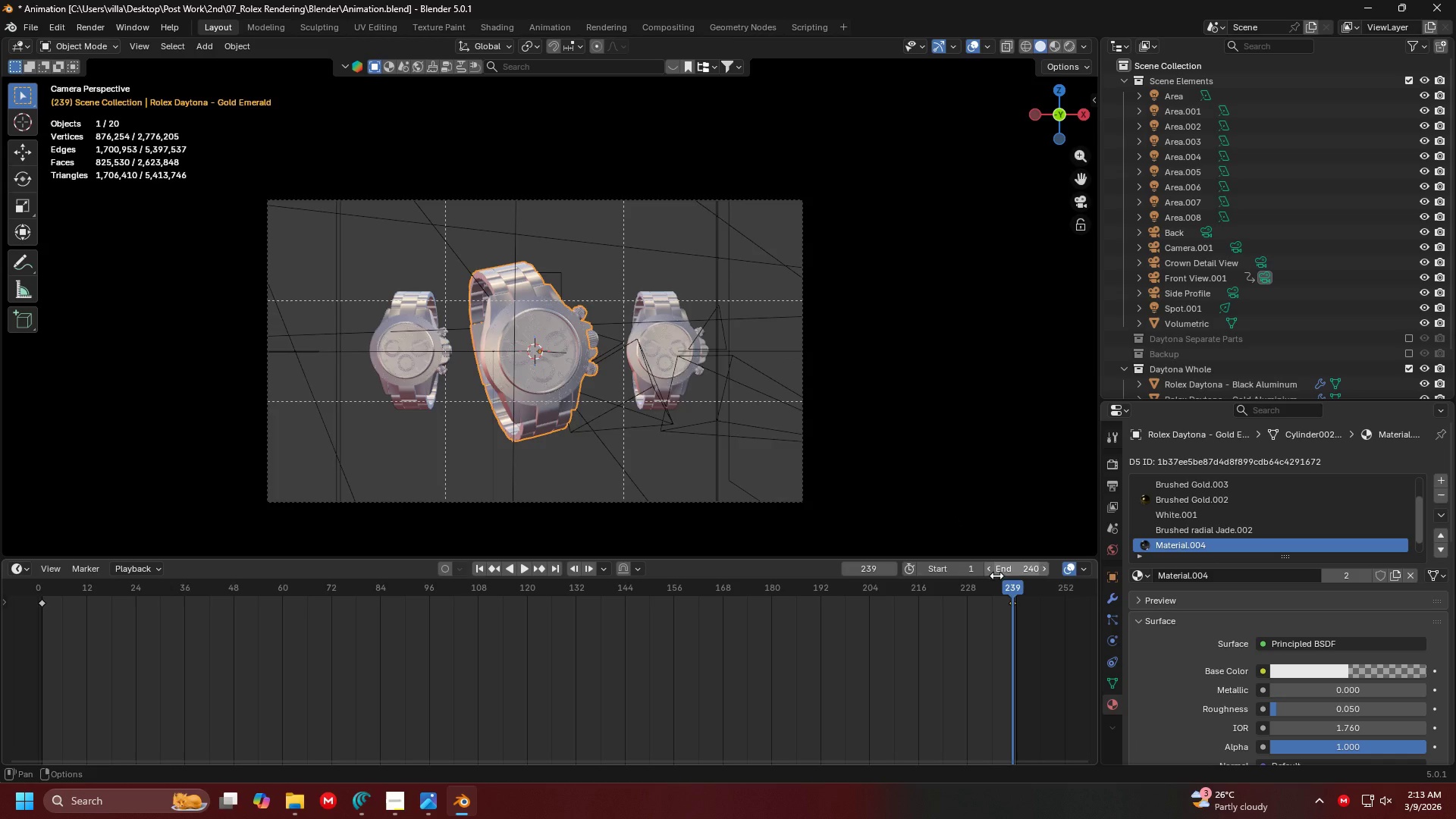 
left_click_drag(start_coordinate=[1013, 588], to_coordinate=[1017, 588])
 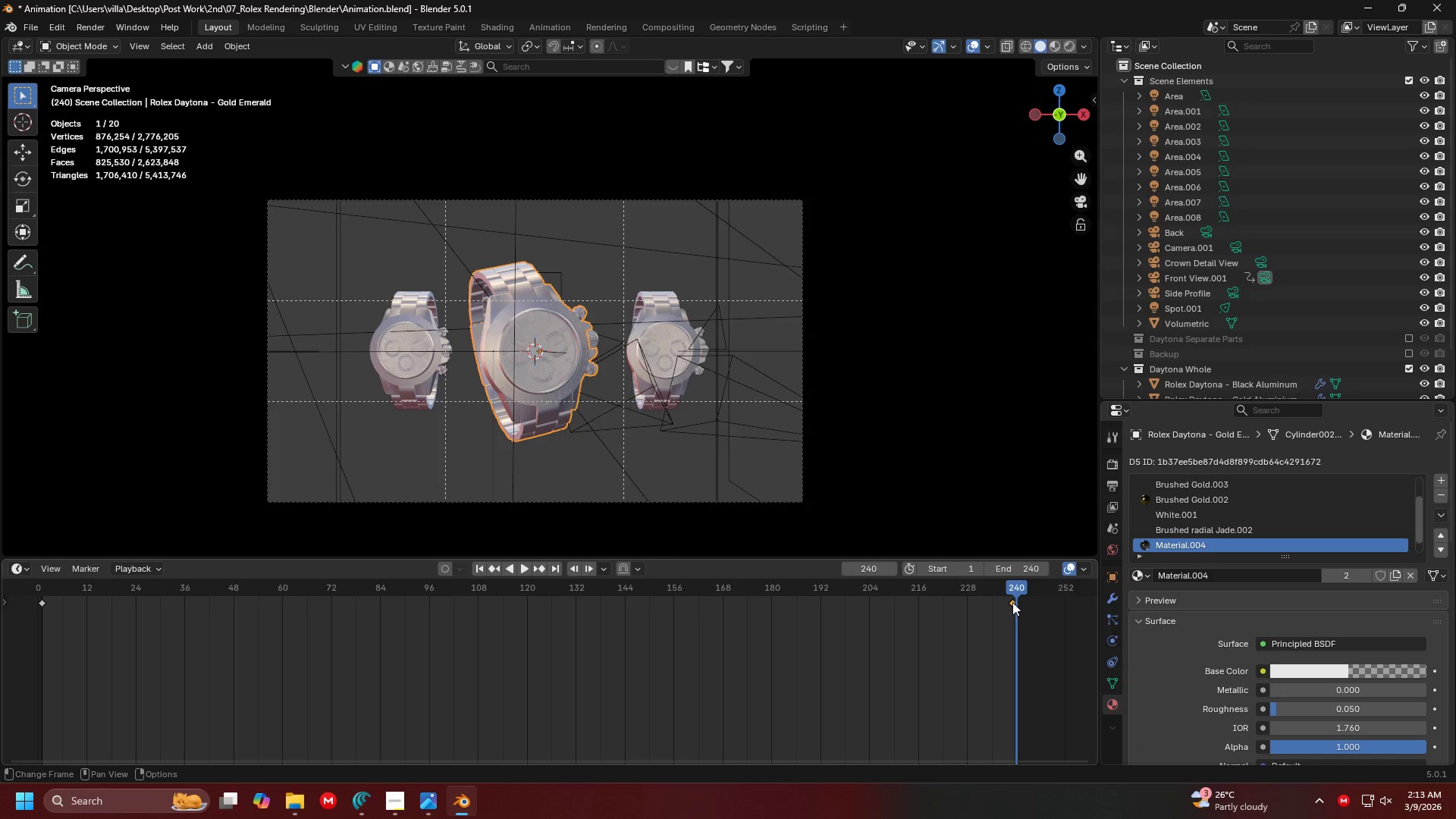 
left_click_drag(start_coordinate=[1012, 602], to_coordinate=[1019, 604])
 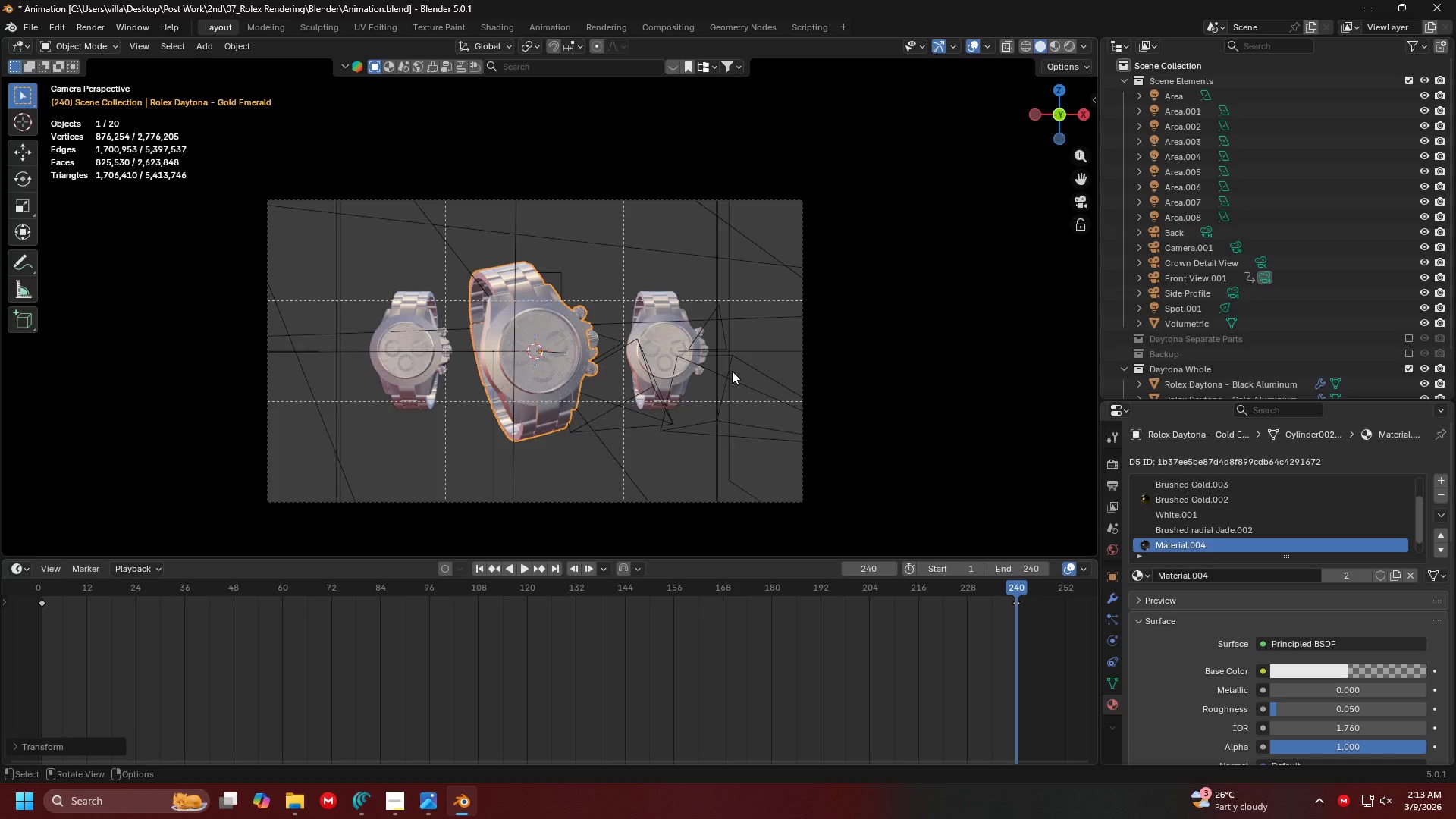 
type(rz)
 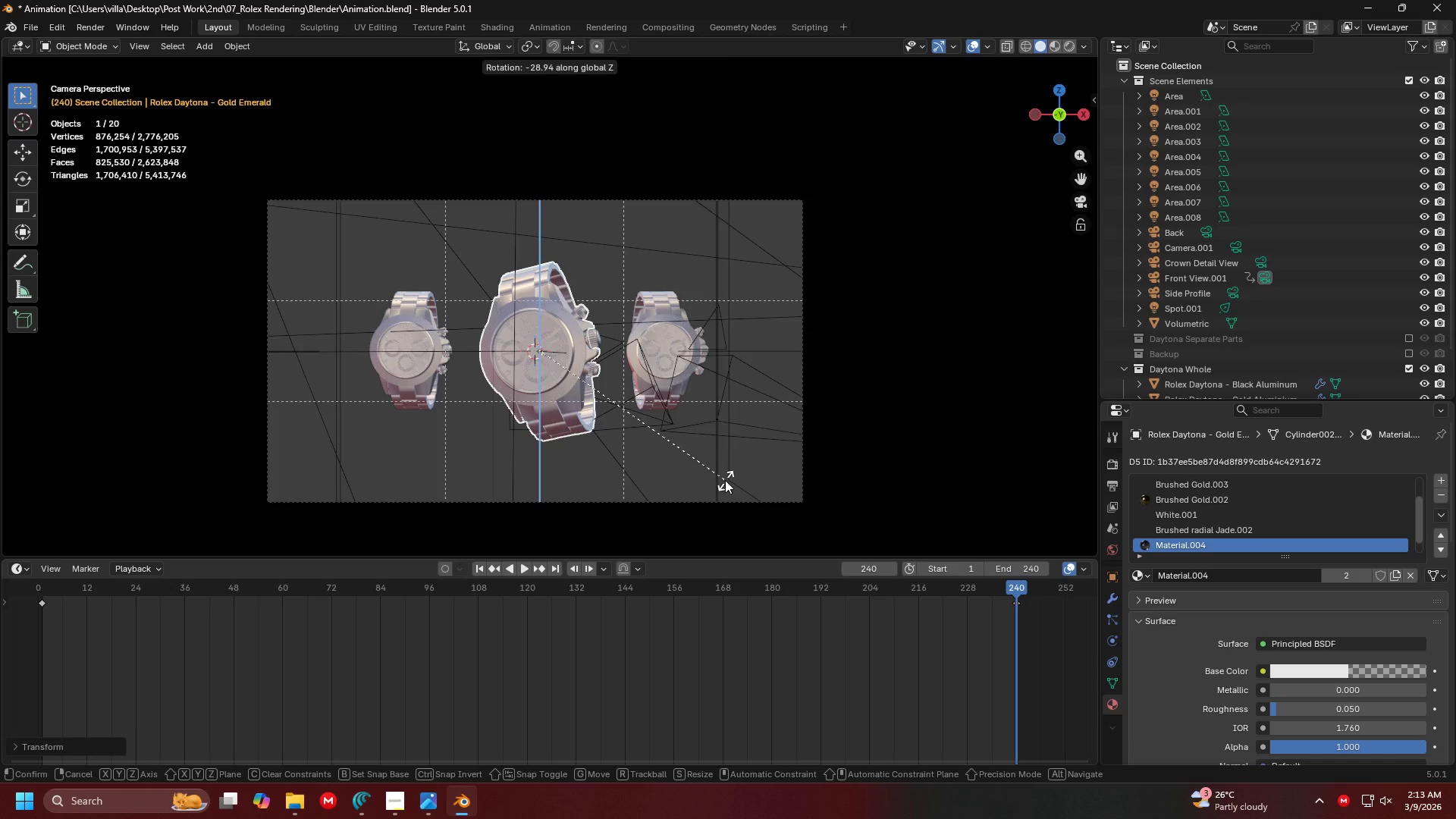 
key(Y)
 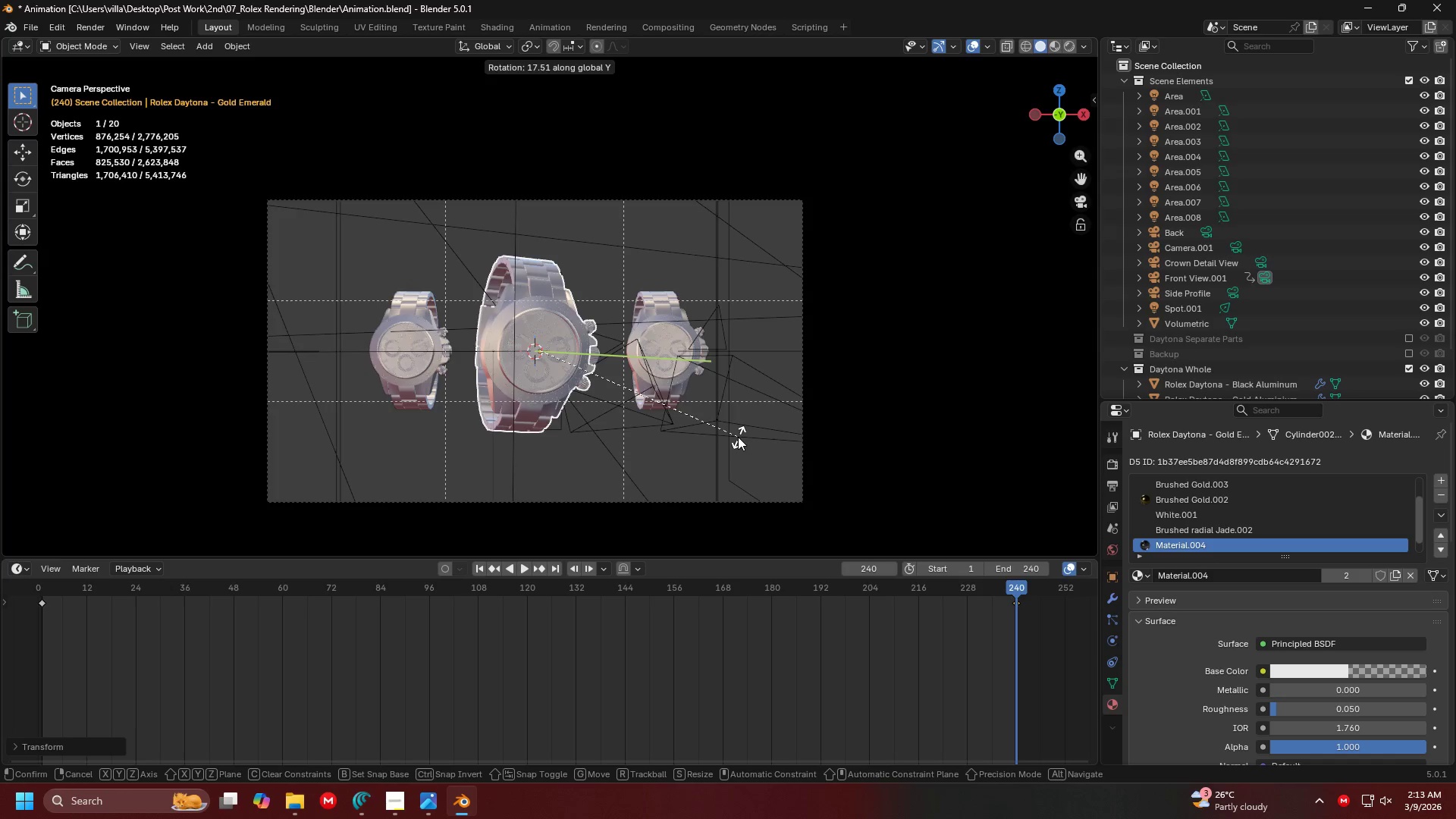 
left_click([738, 437])
 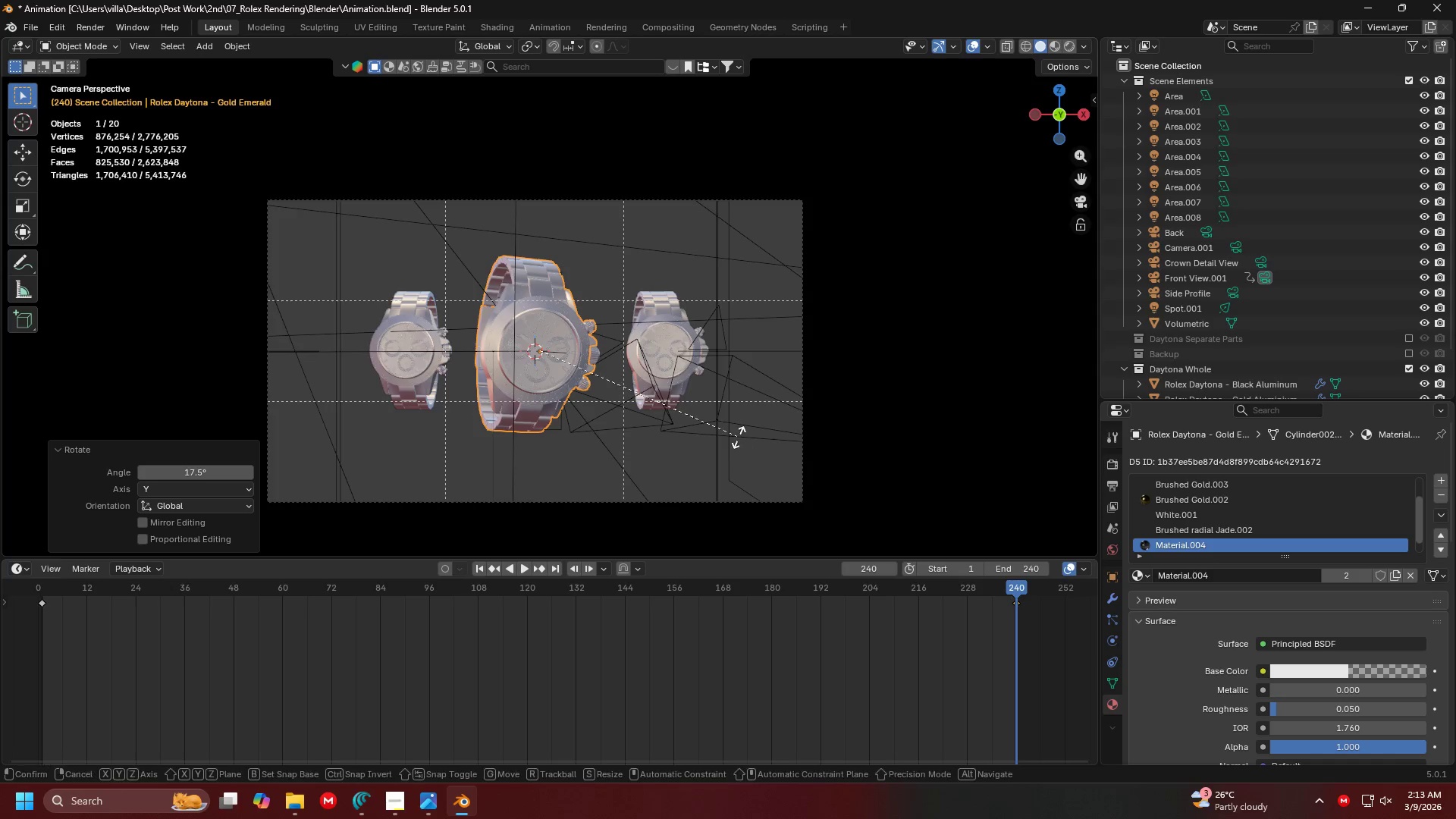 
type(rz)
 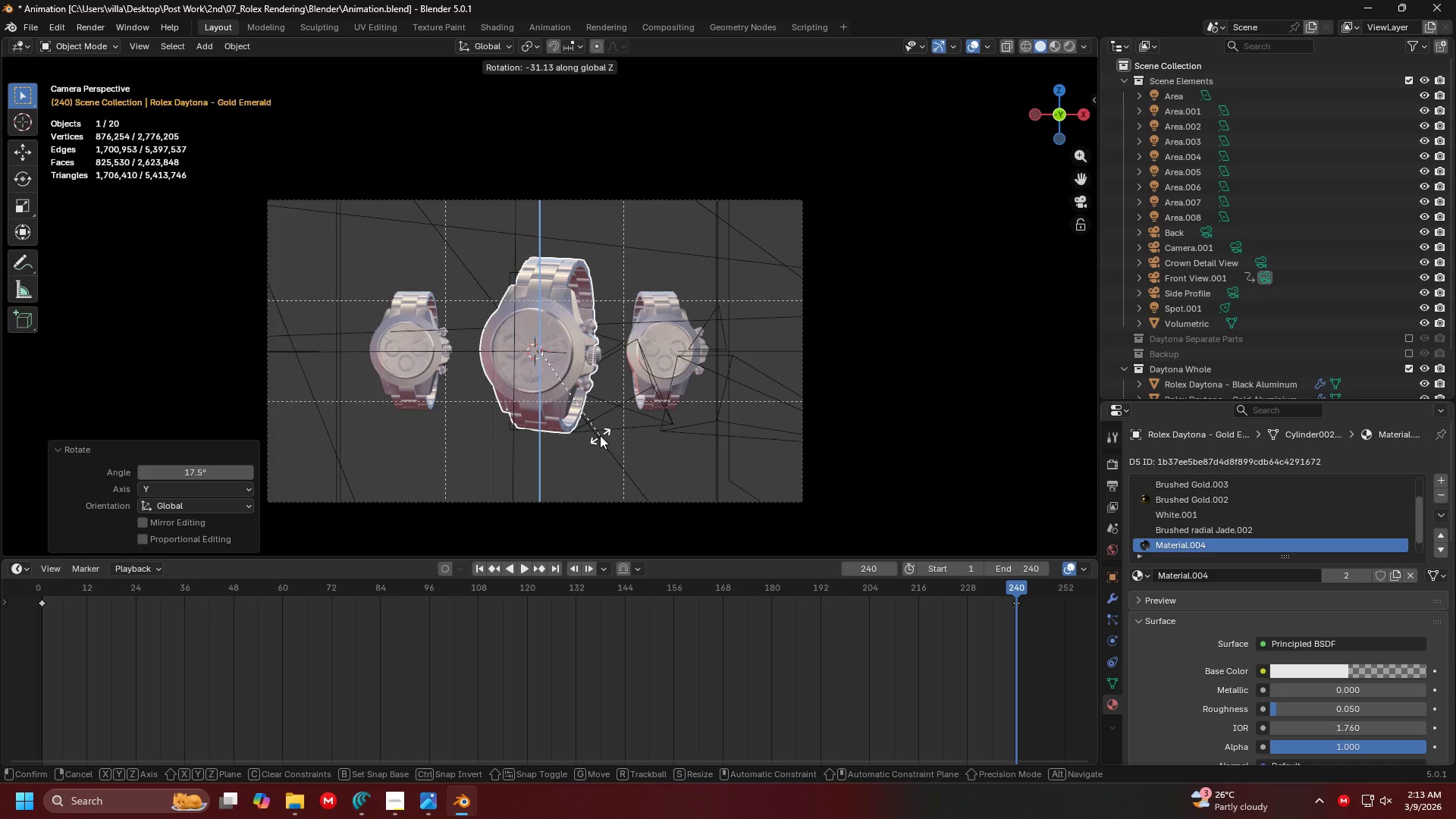 
left_click([600, 435])
 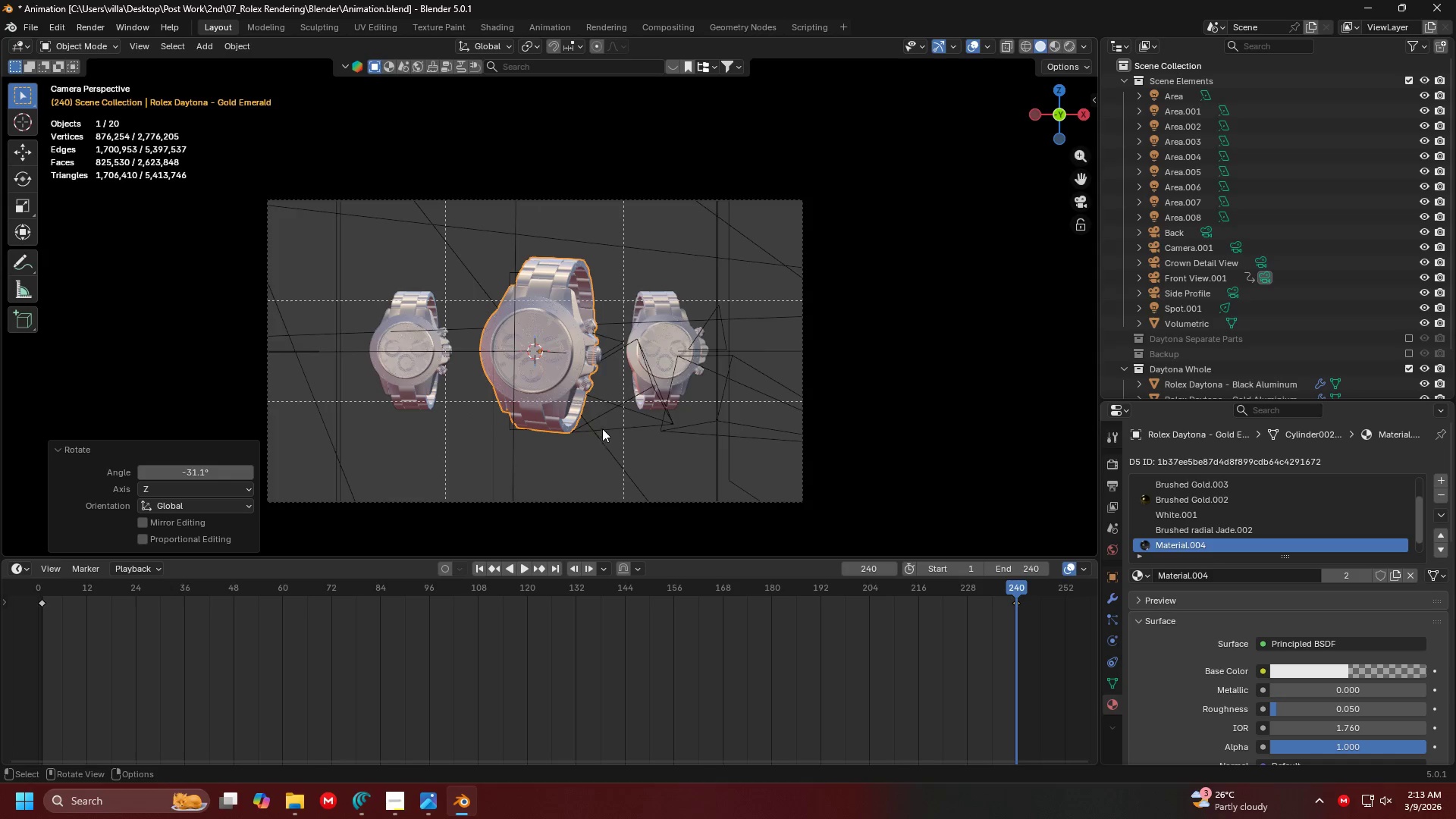 
key(G)
 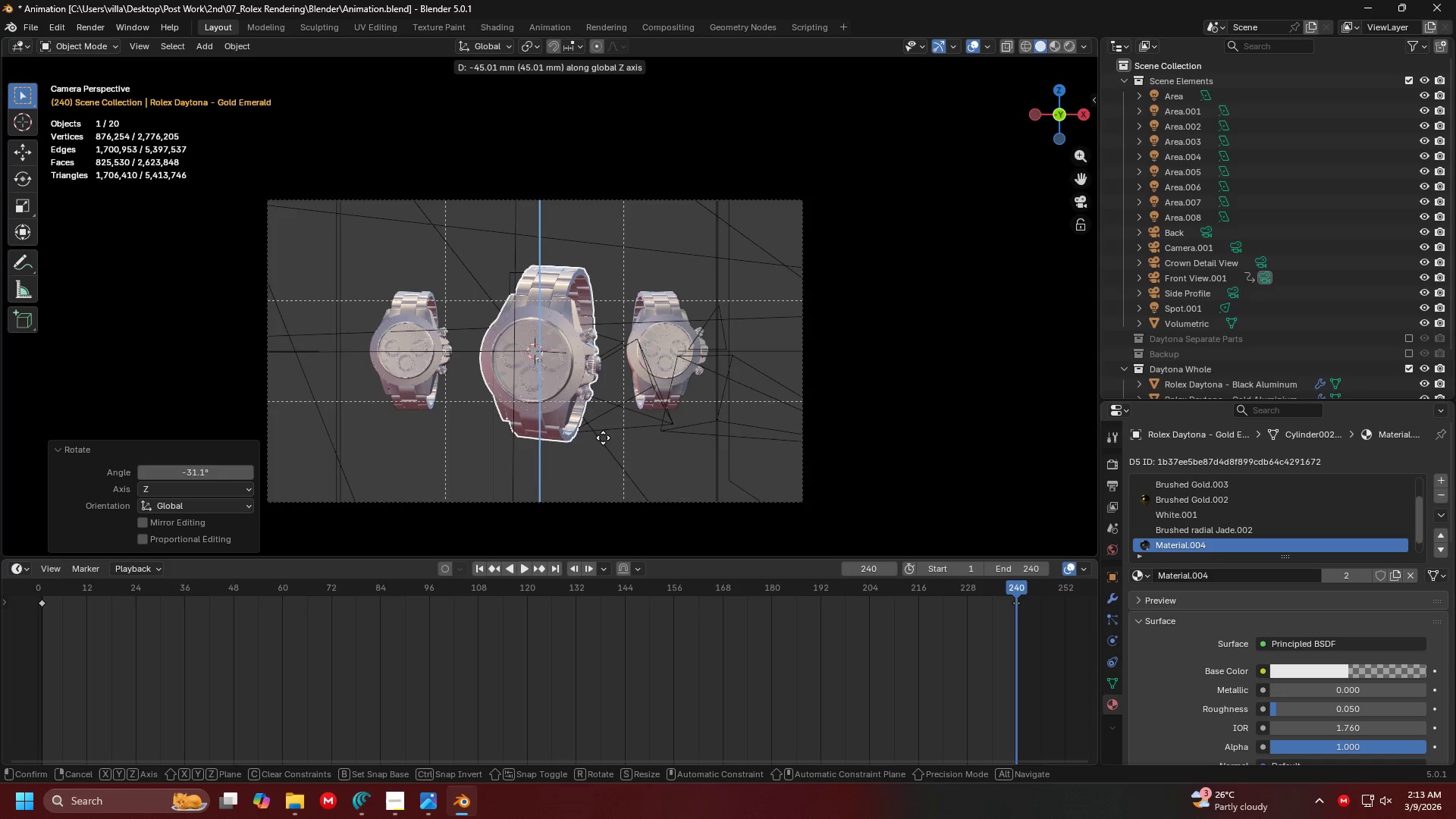 
left_click([602, 442])
 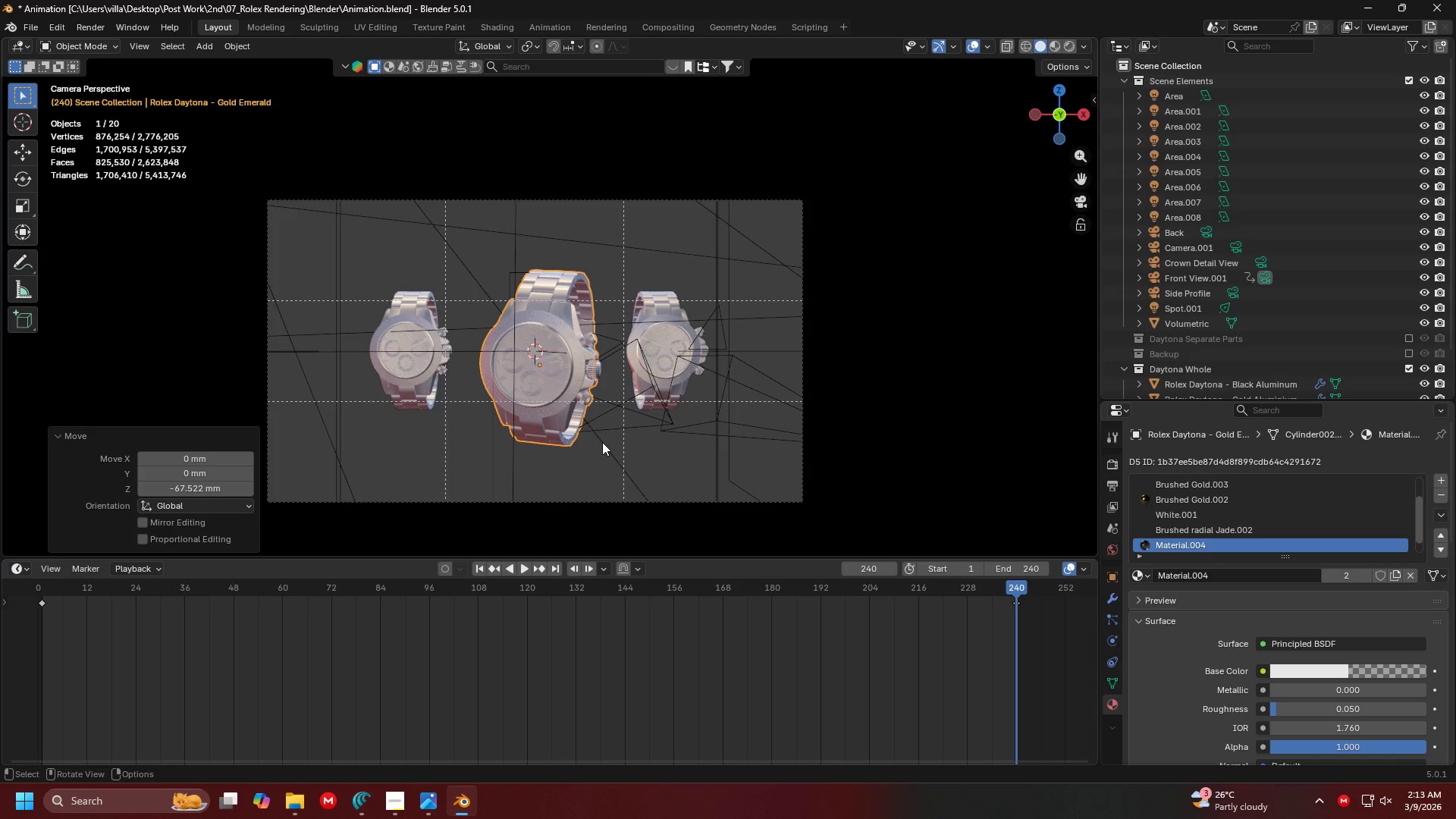 
type(rxy)
 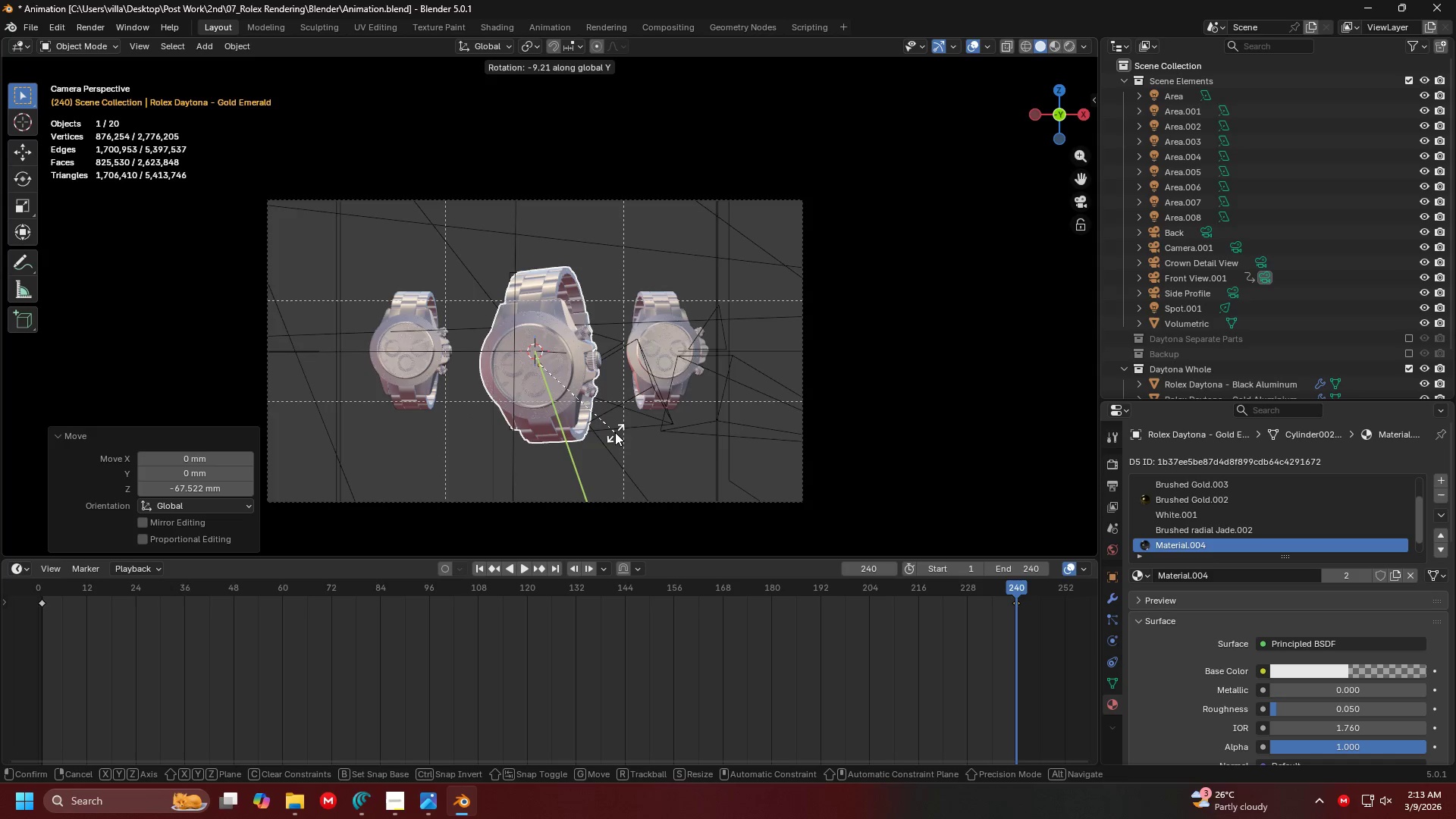 
left_click([616, 431])
 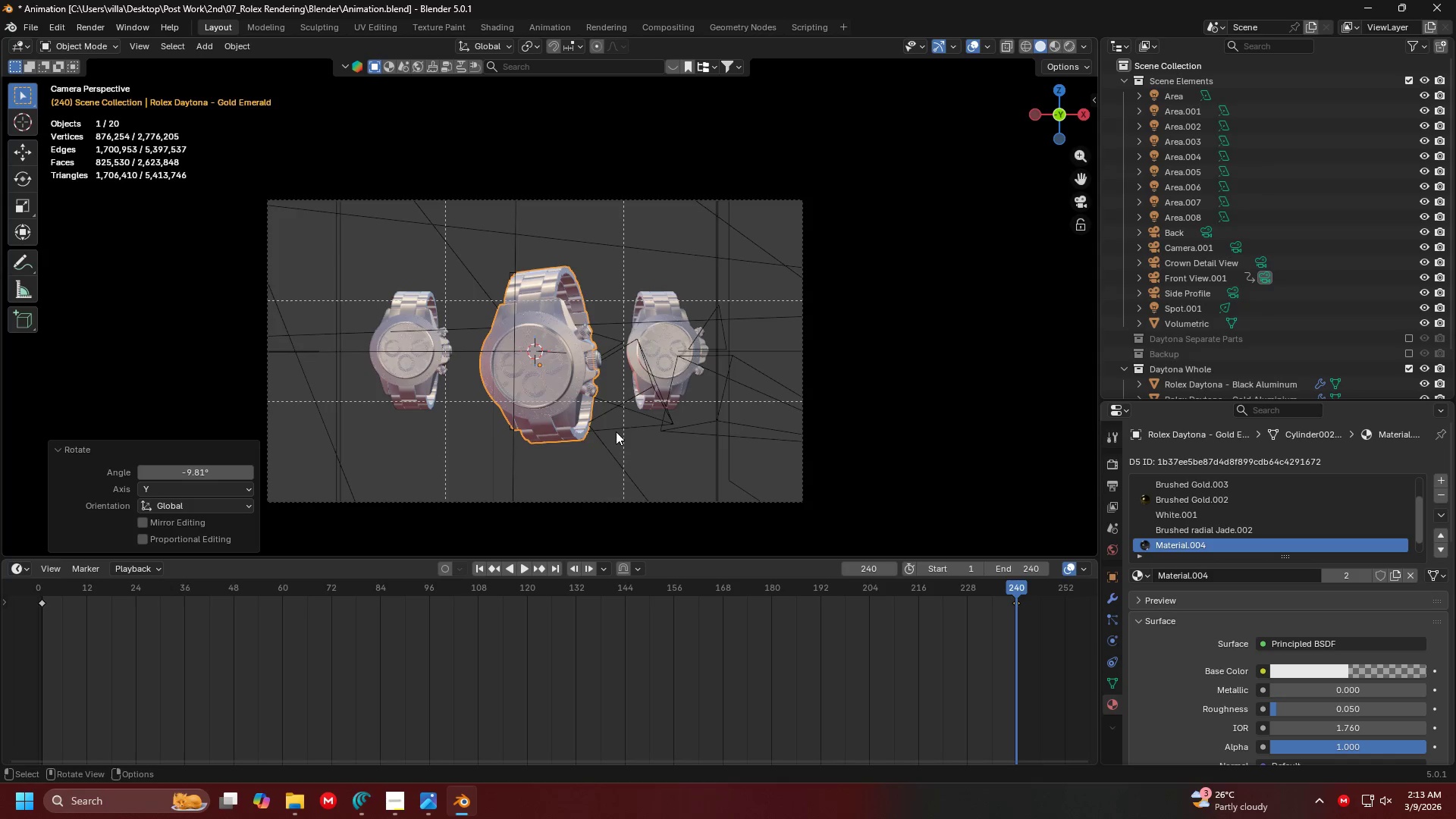 
type(rx)
 